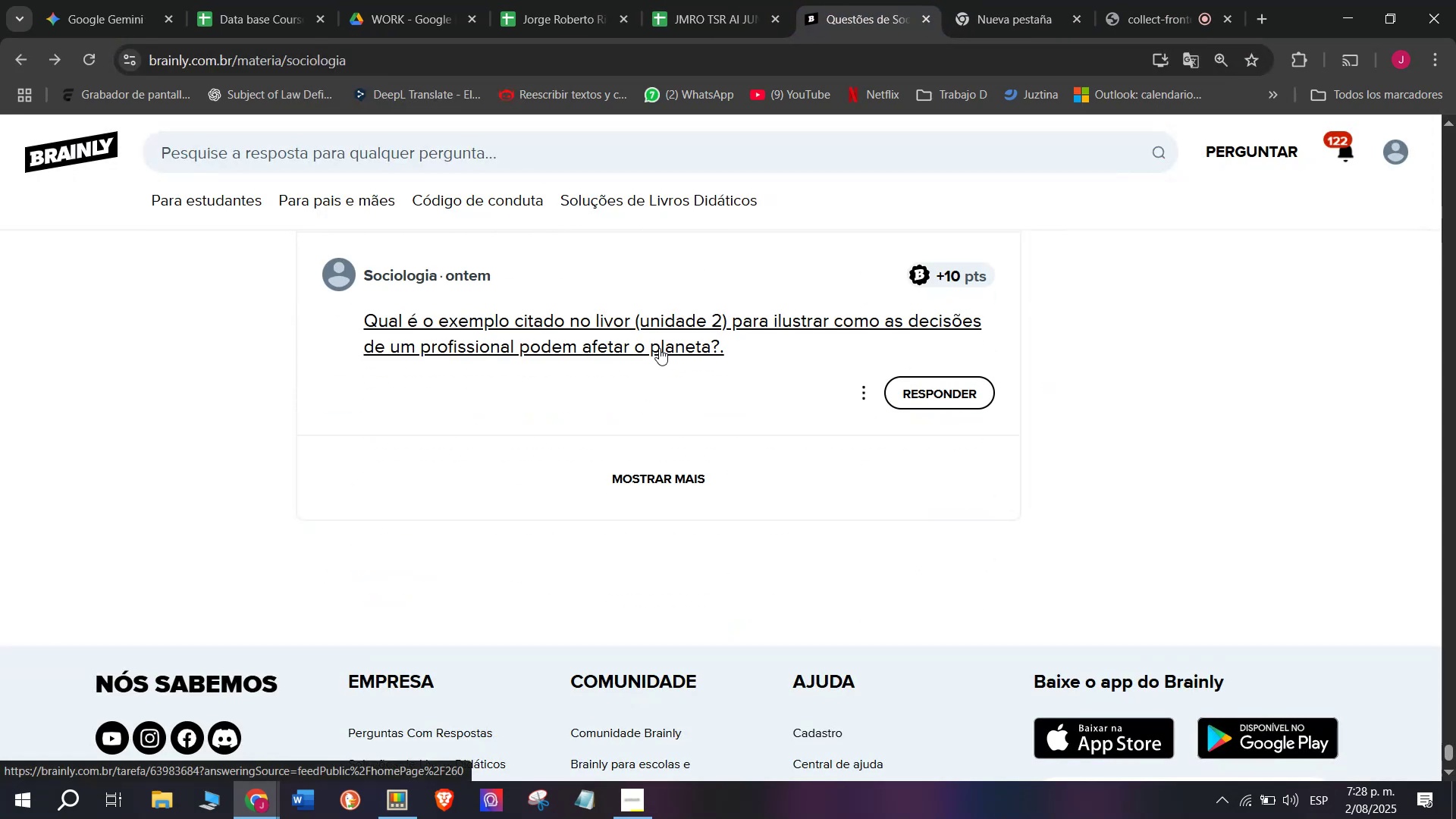 
right_click([659, 348])
 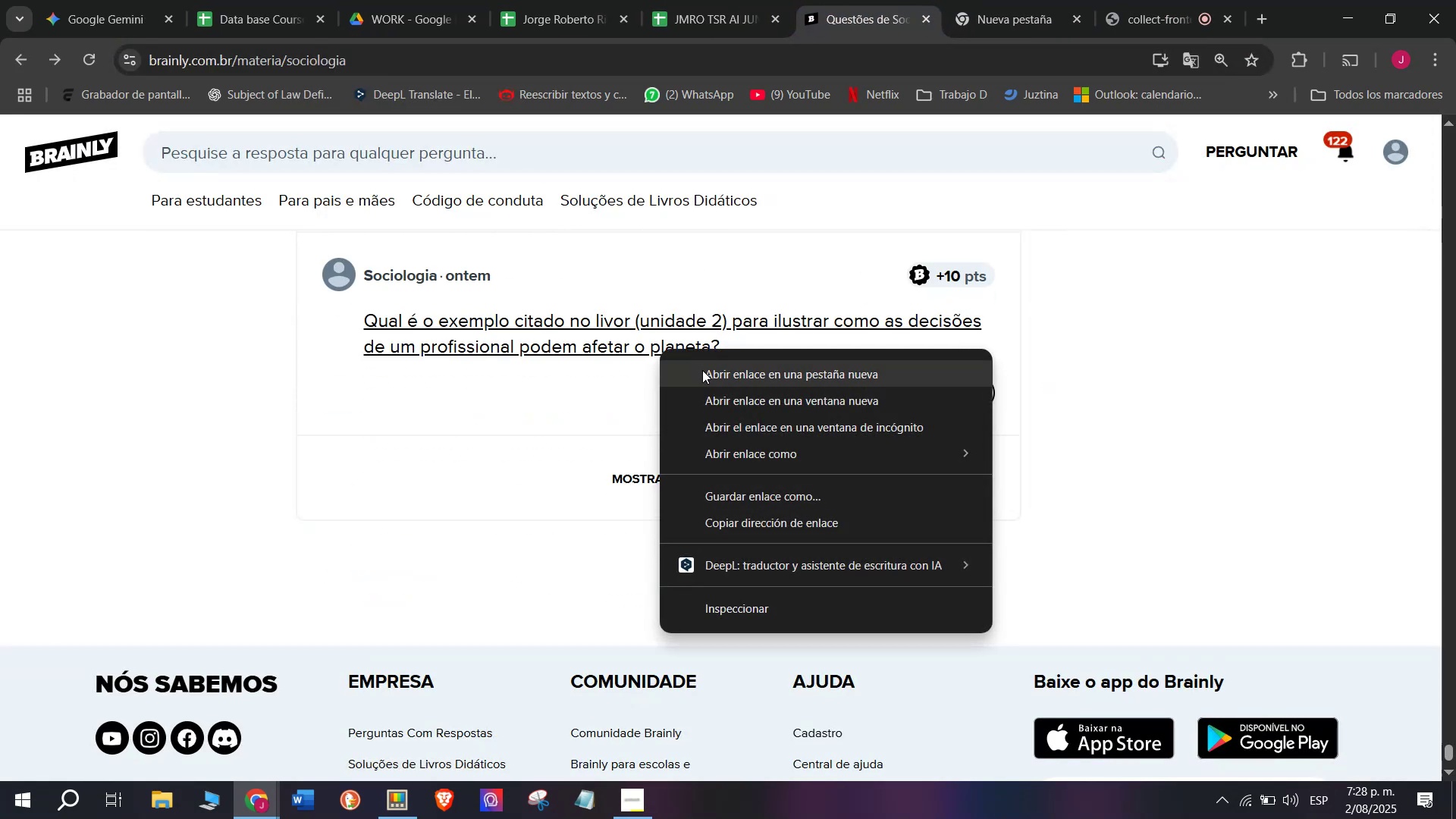 
left_click([702, 370])
 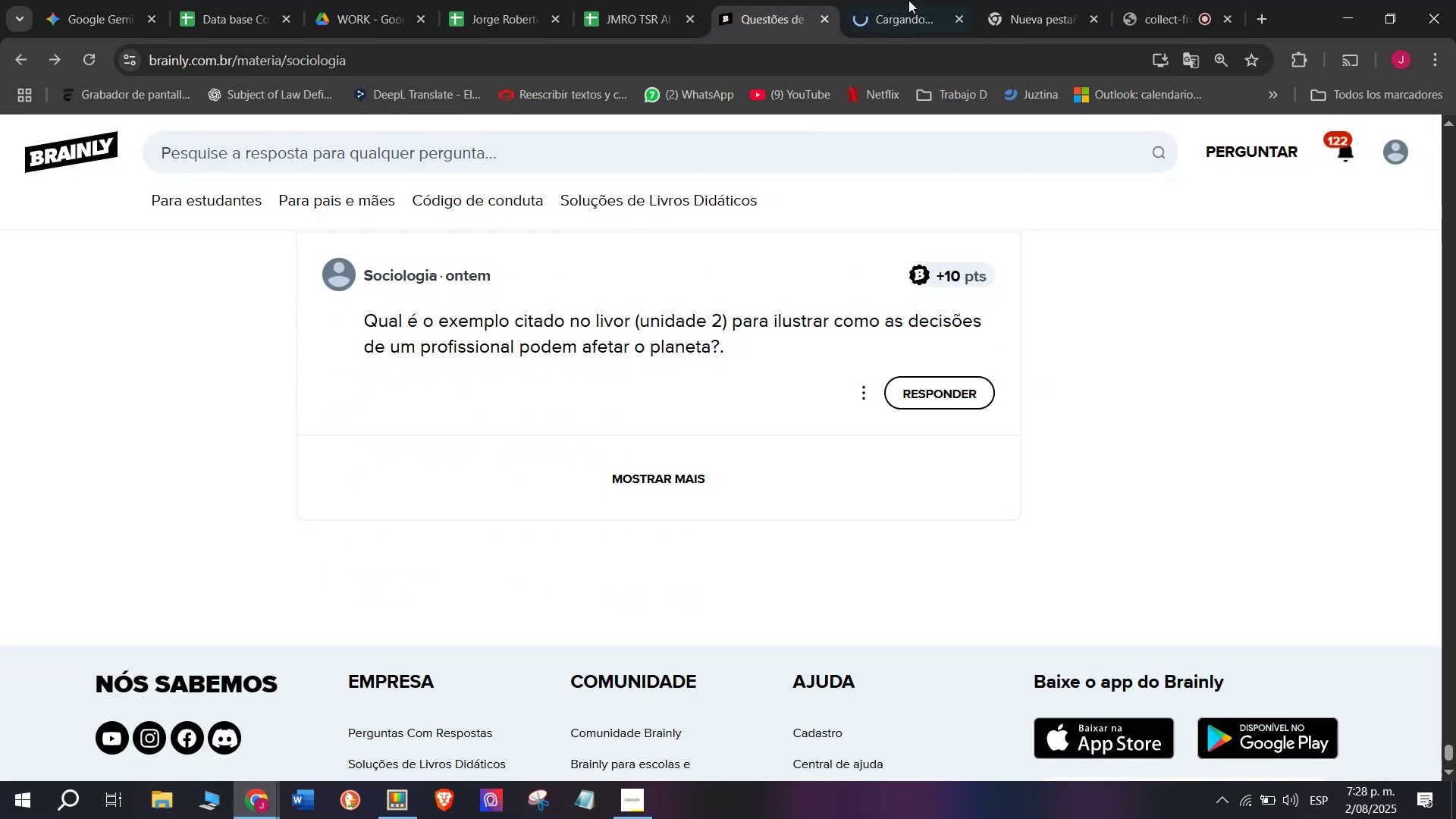 
left_click([913, 0])
 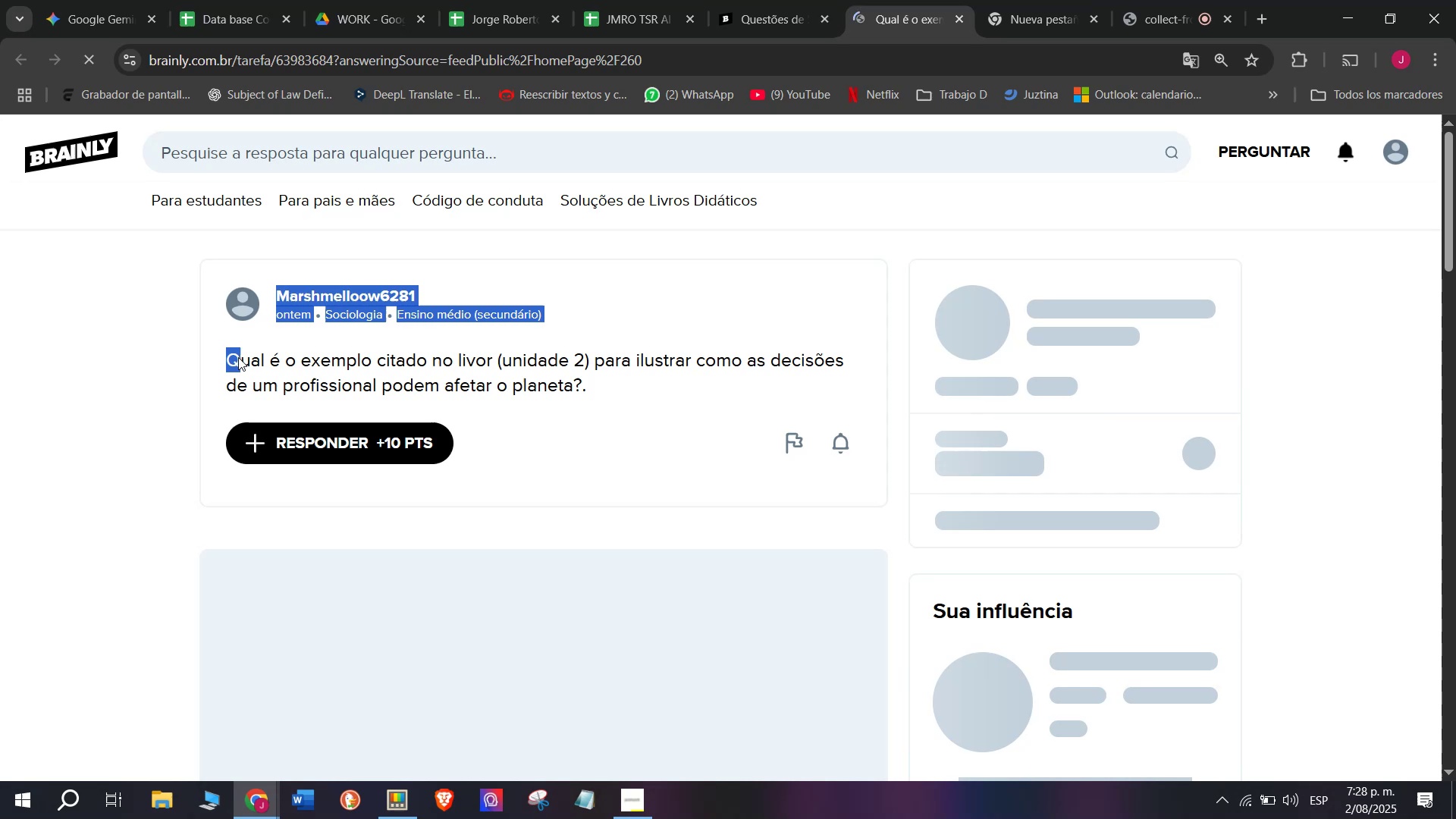 
left_click([412, 361])
 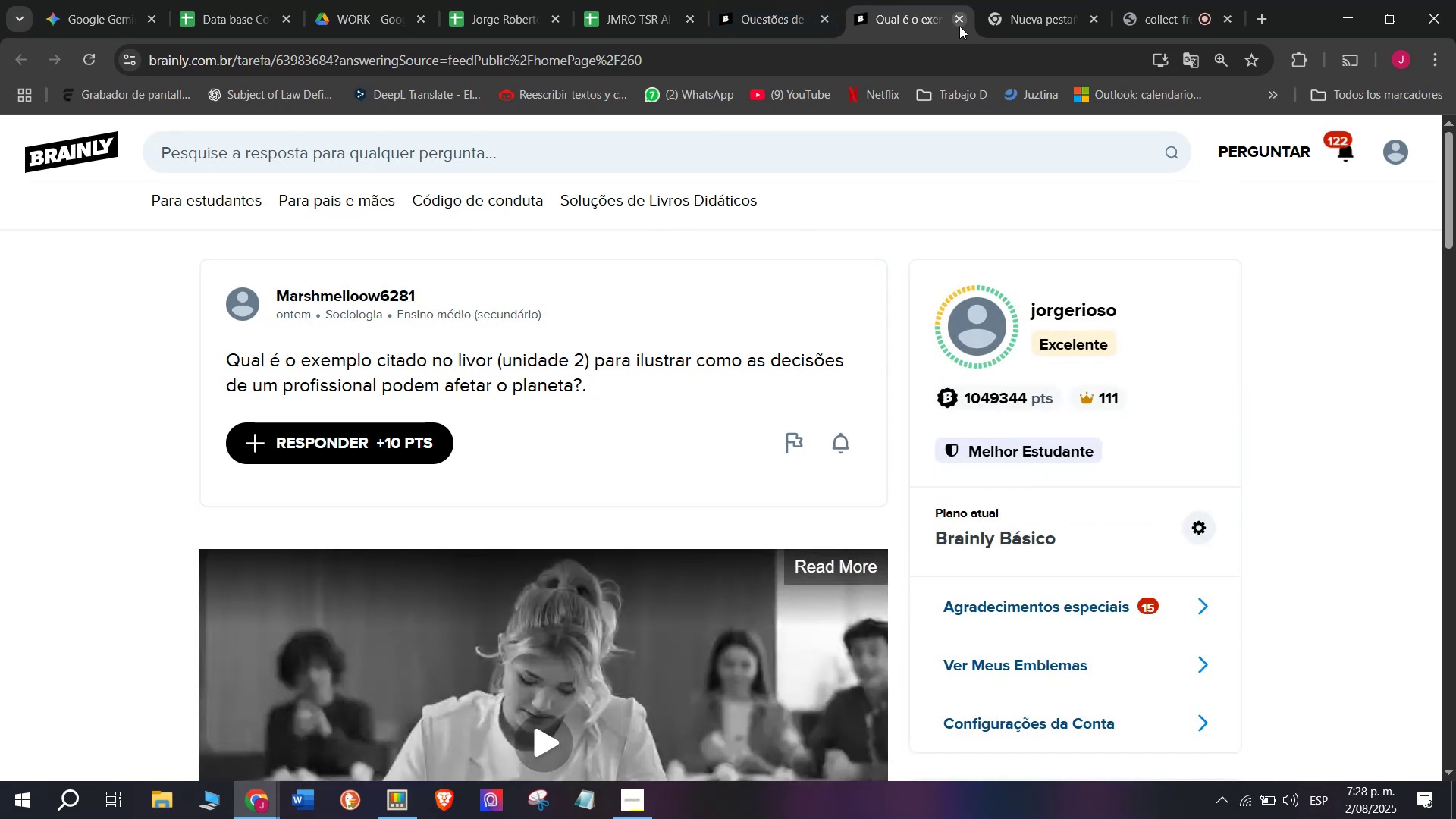 
double_click([768, 1])
 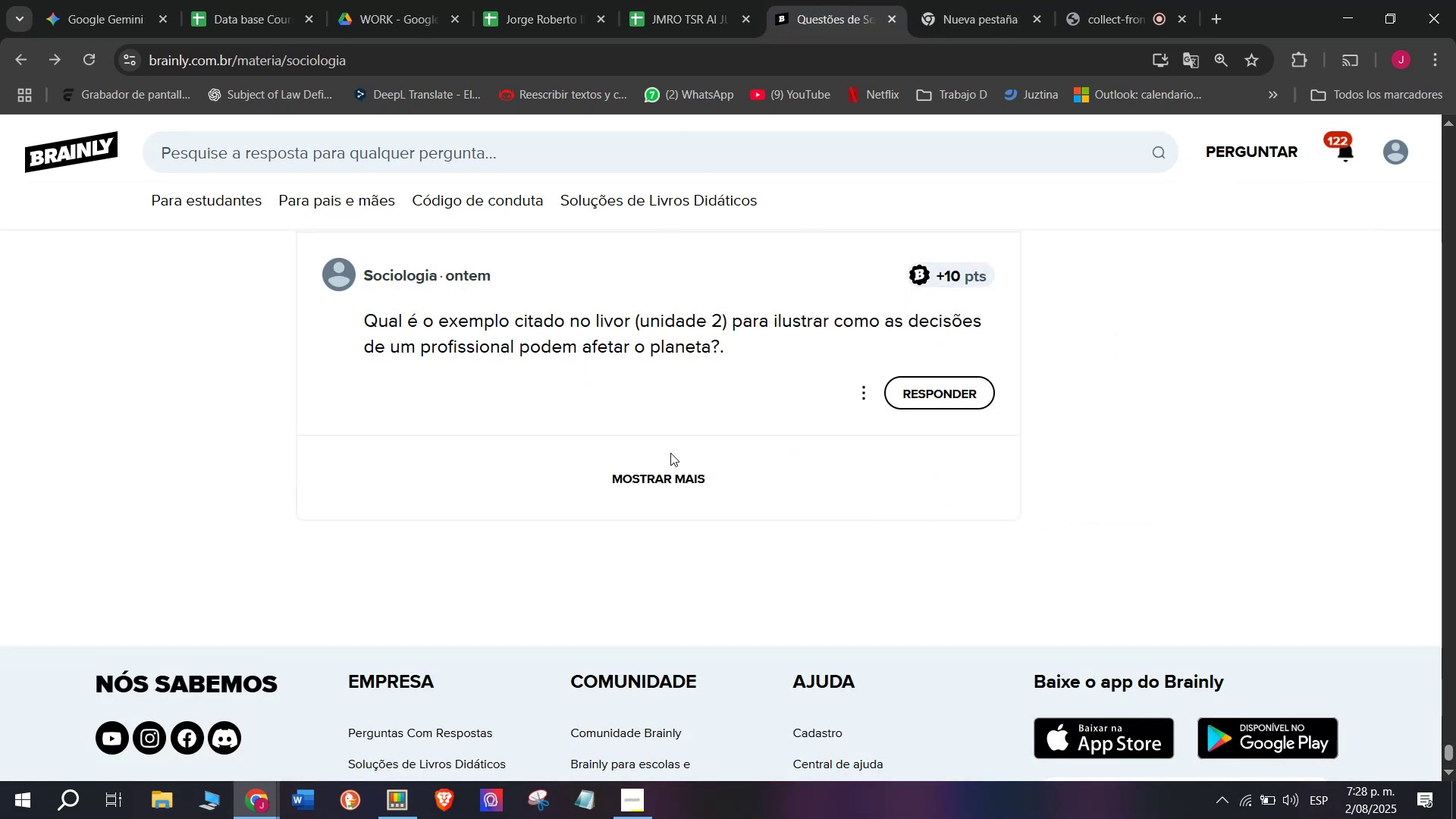 
left_click([666, 474])
 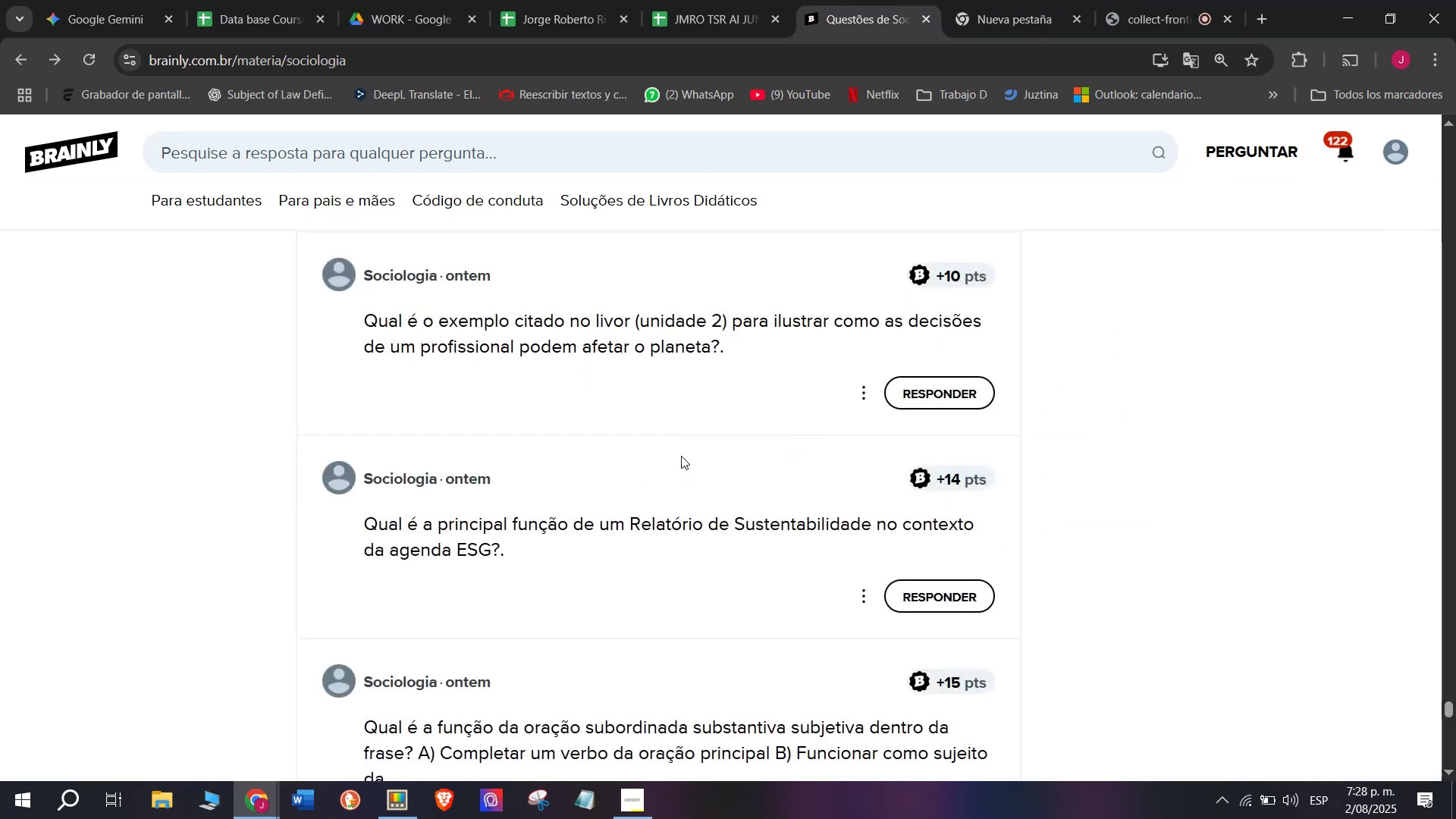 
scroll: coordinate [681, 456], scroll_direction: down, amount: 1.0
 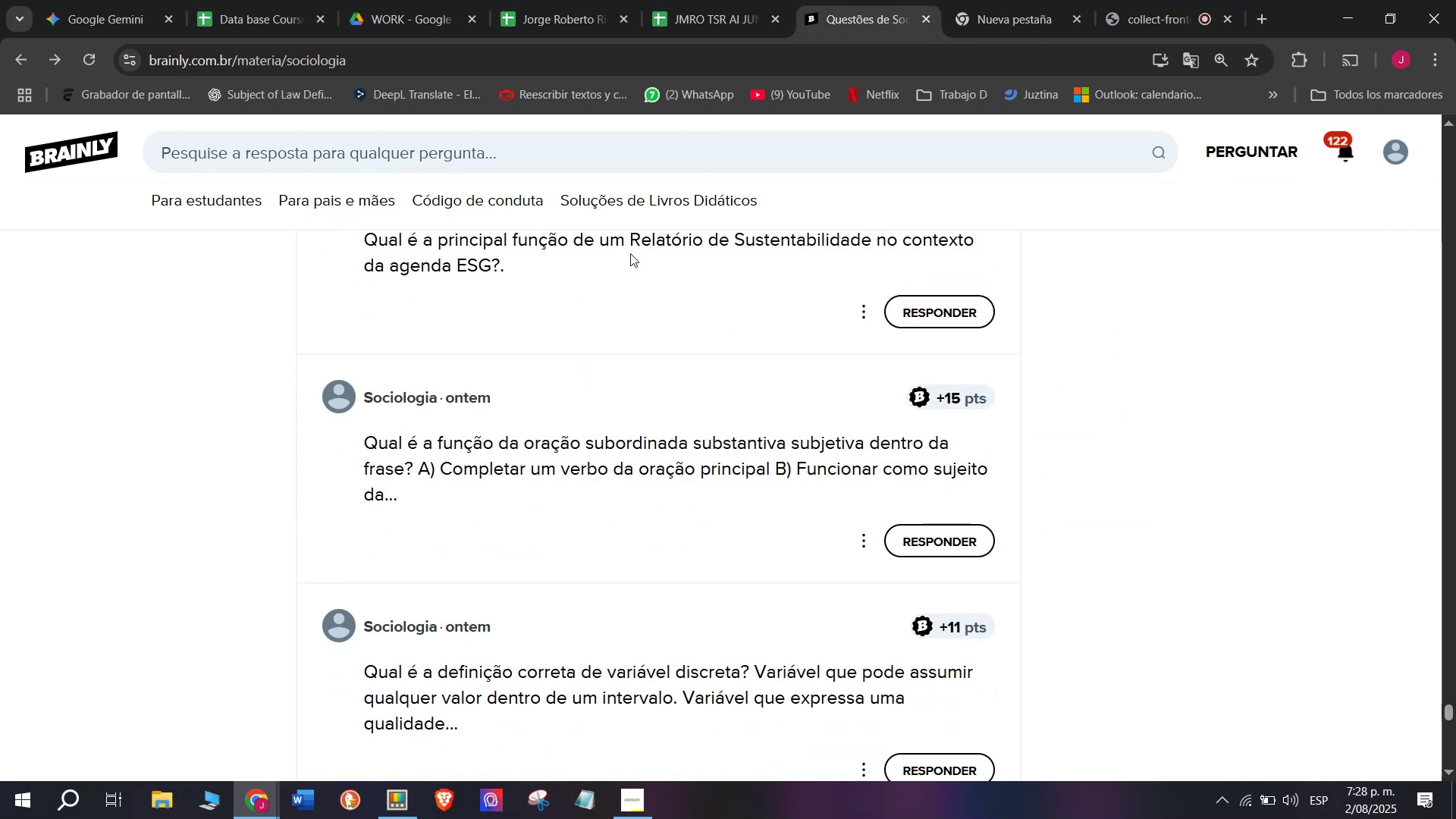 
right_click([630, 243])
 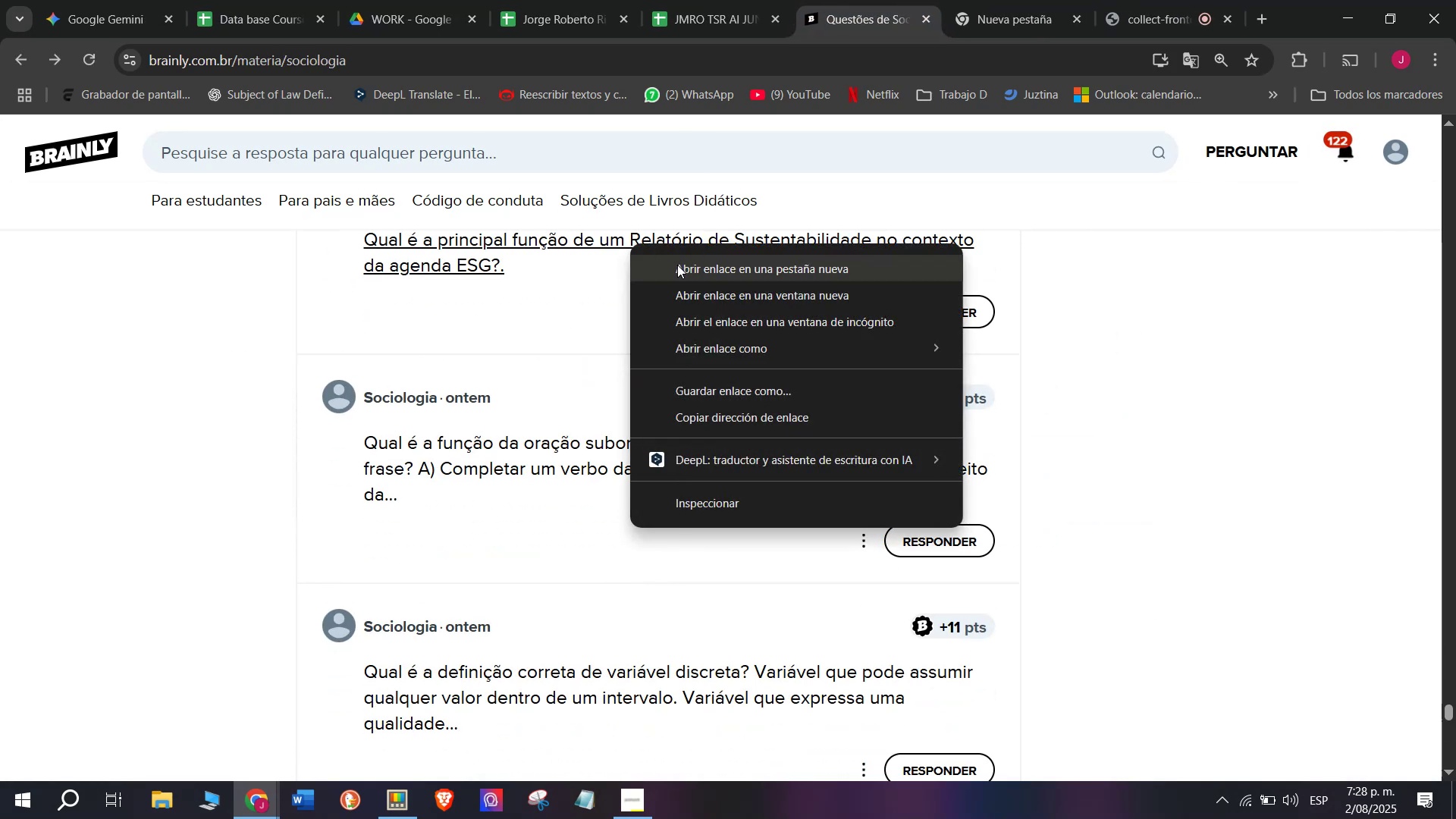 
left_click([677, 265])
 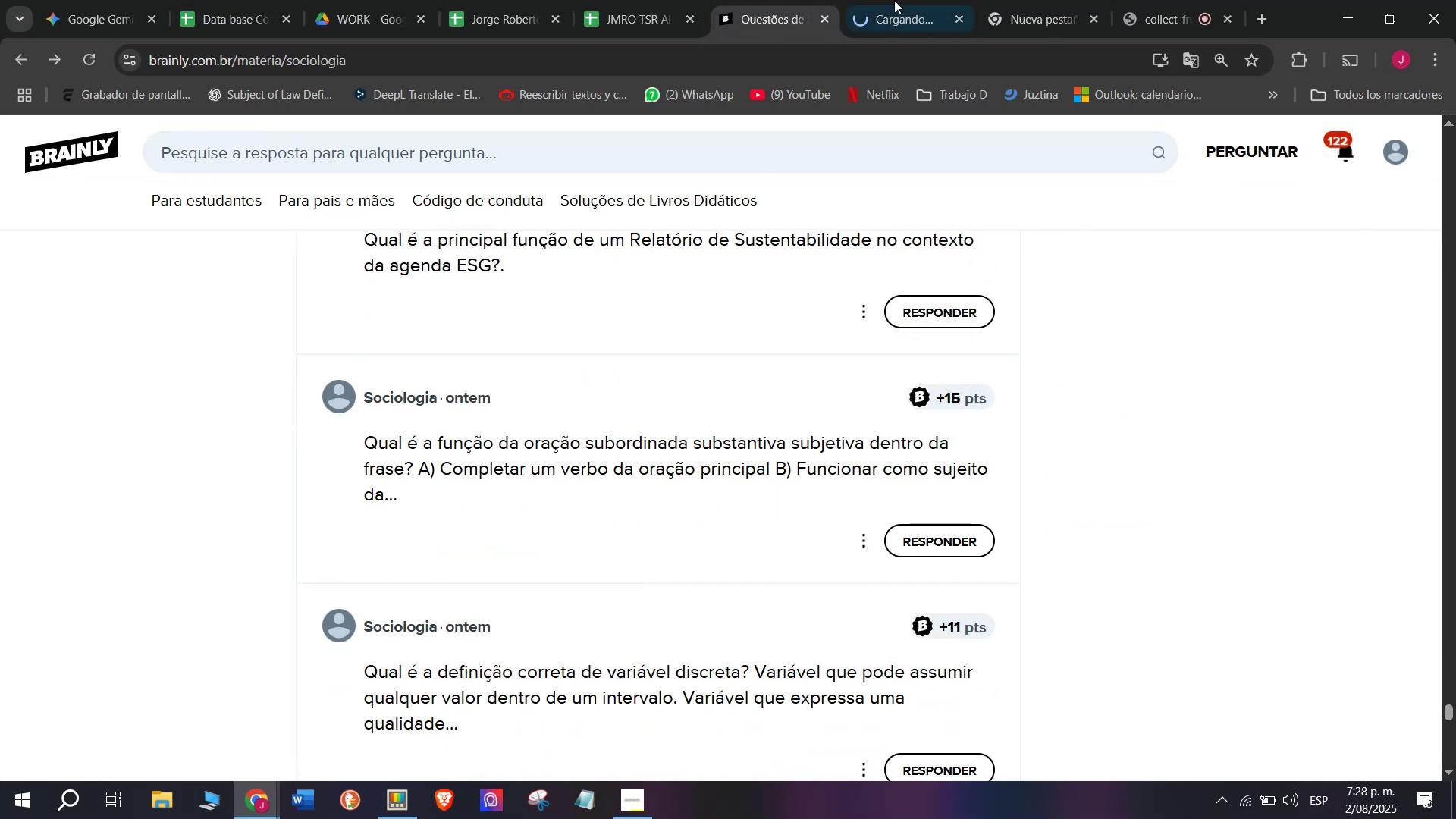 
left_click([933, 0])
 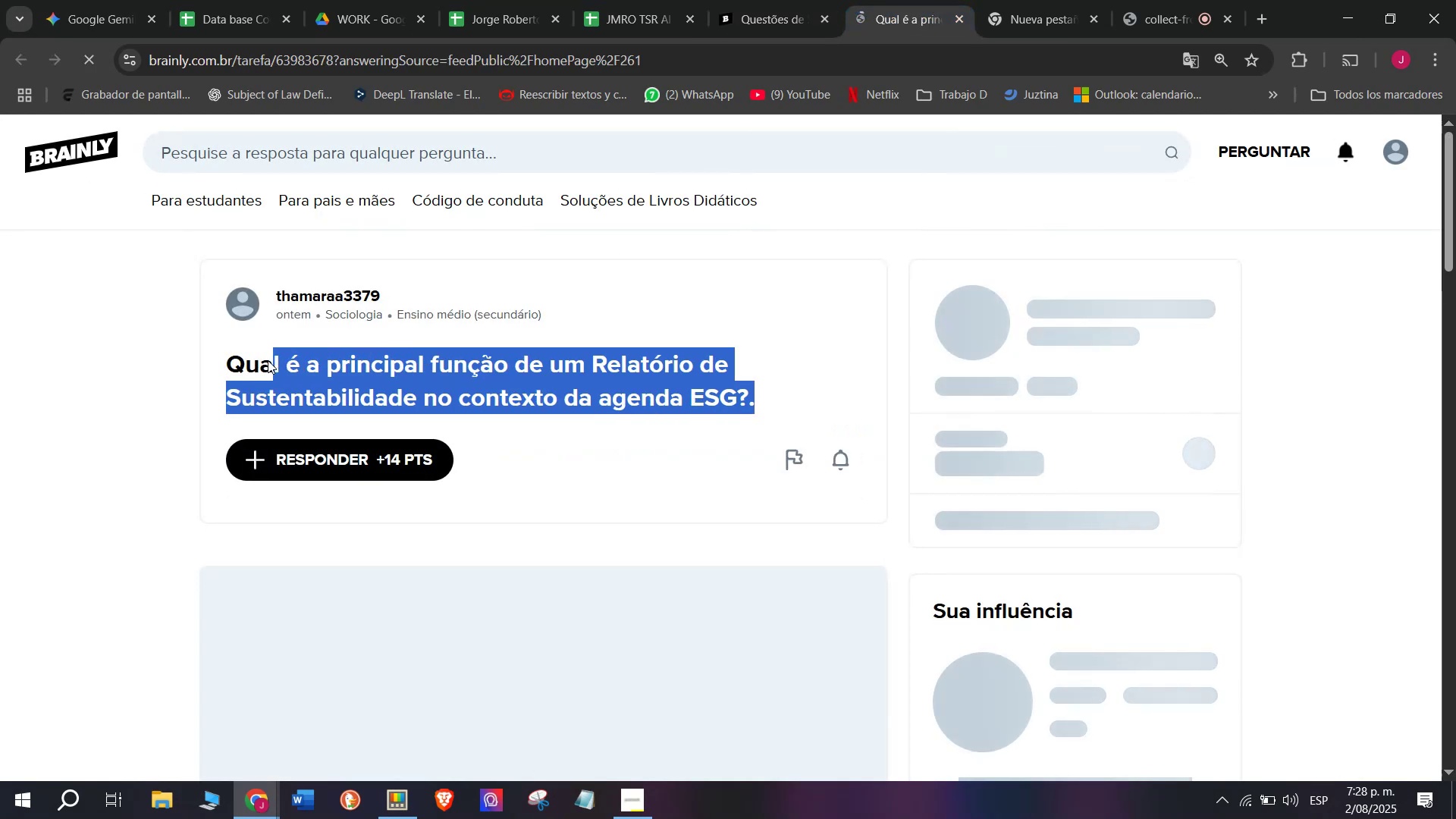 
key(Control+C)
 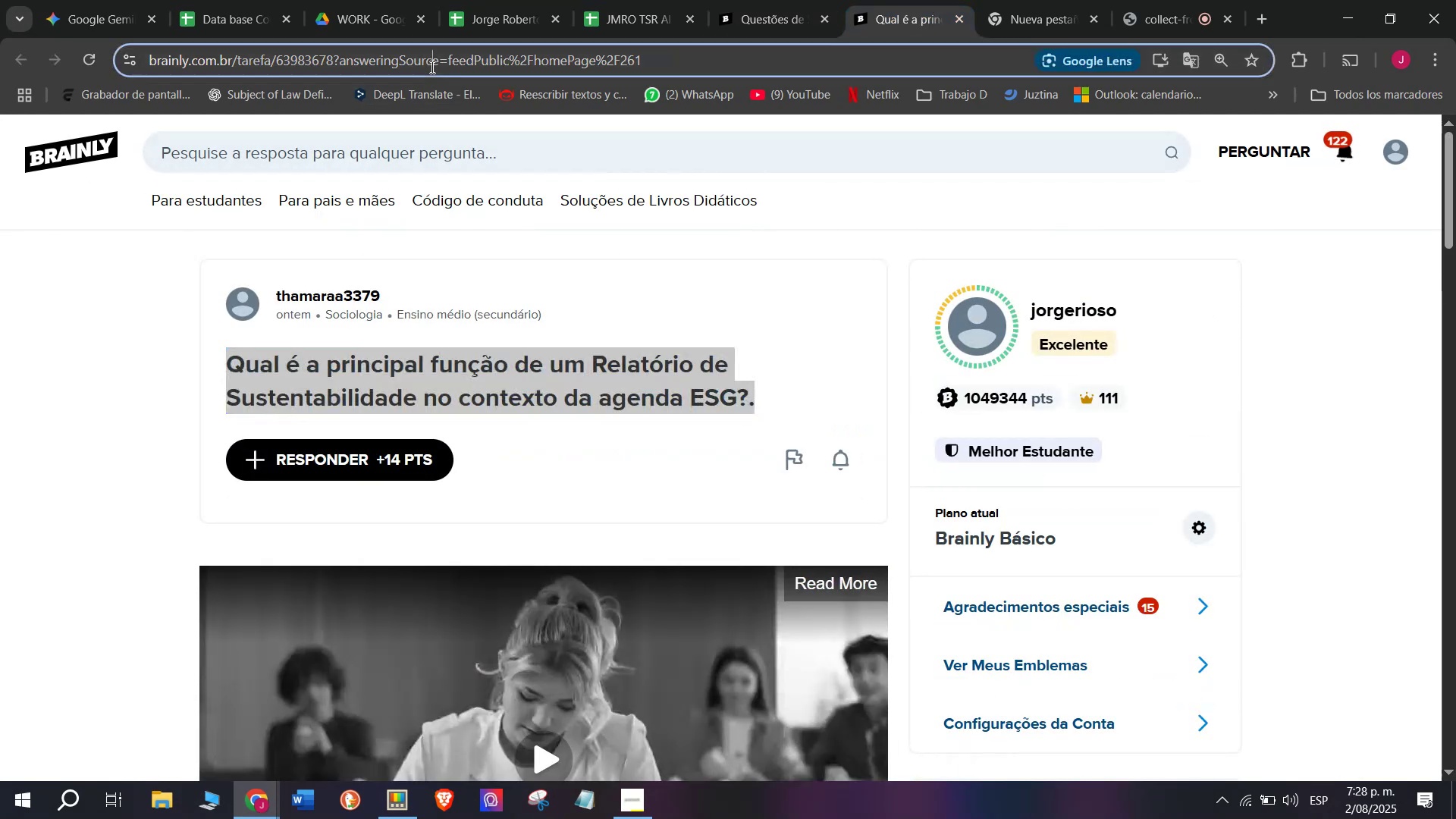 
double_click([431, 67])
 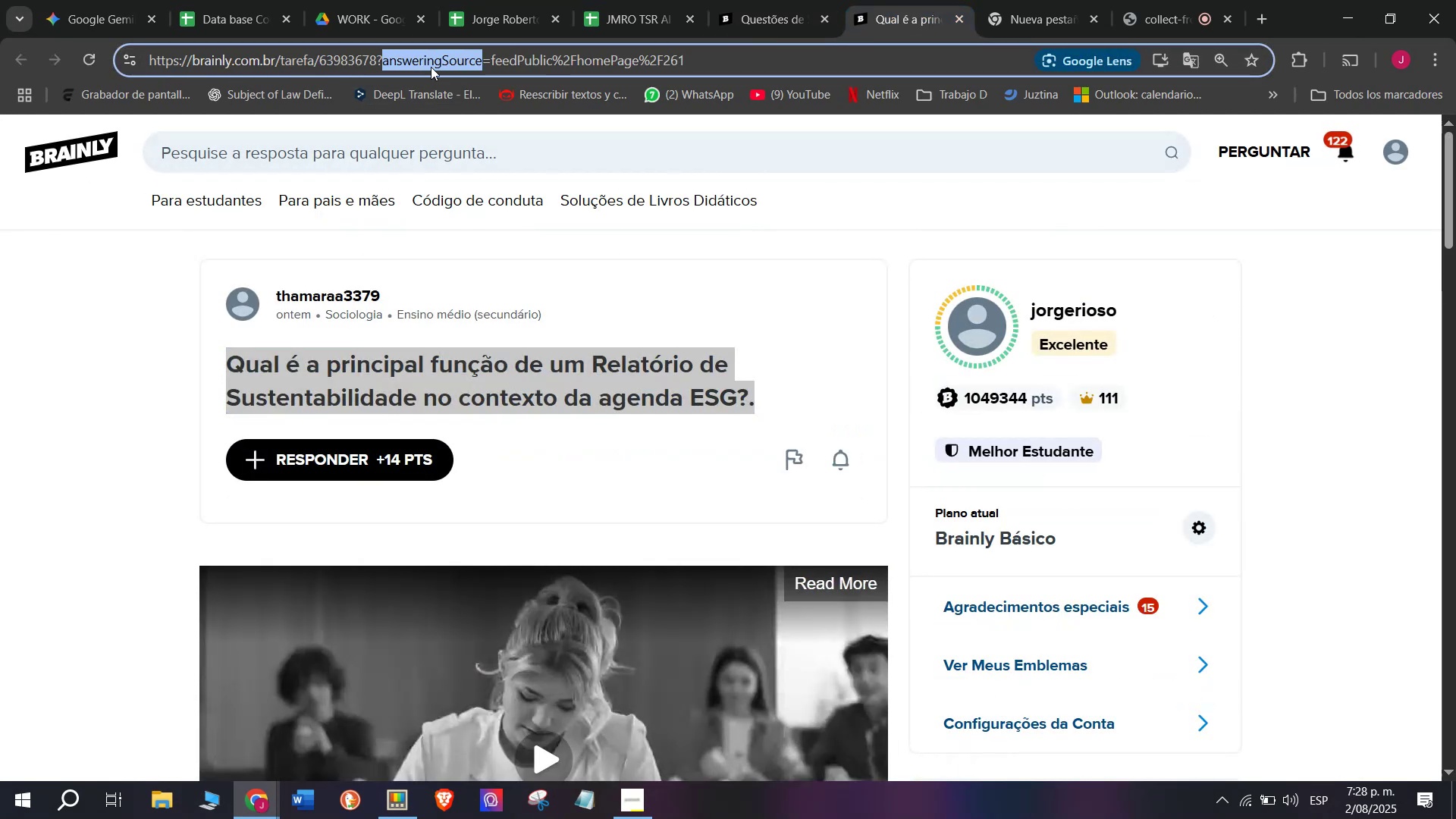 
triple_click([431, 67])
 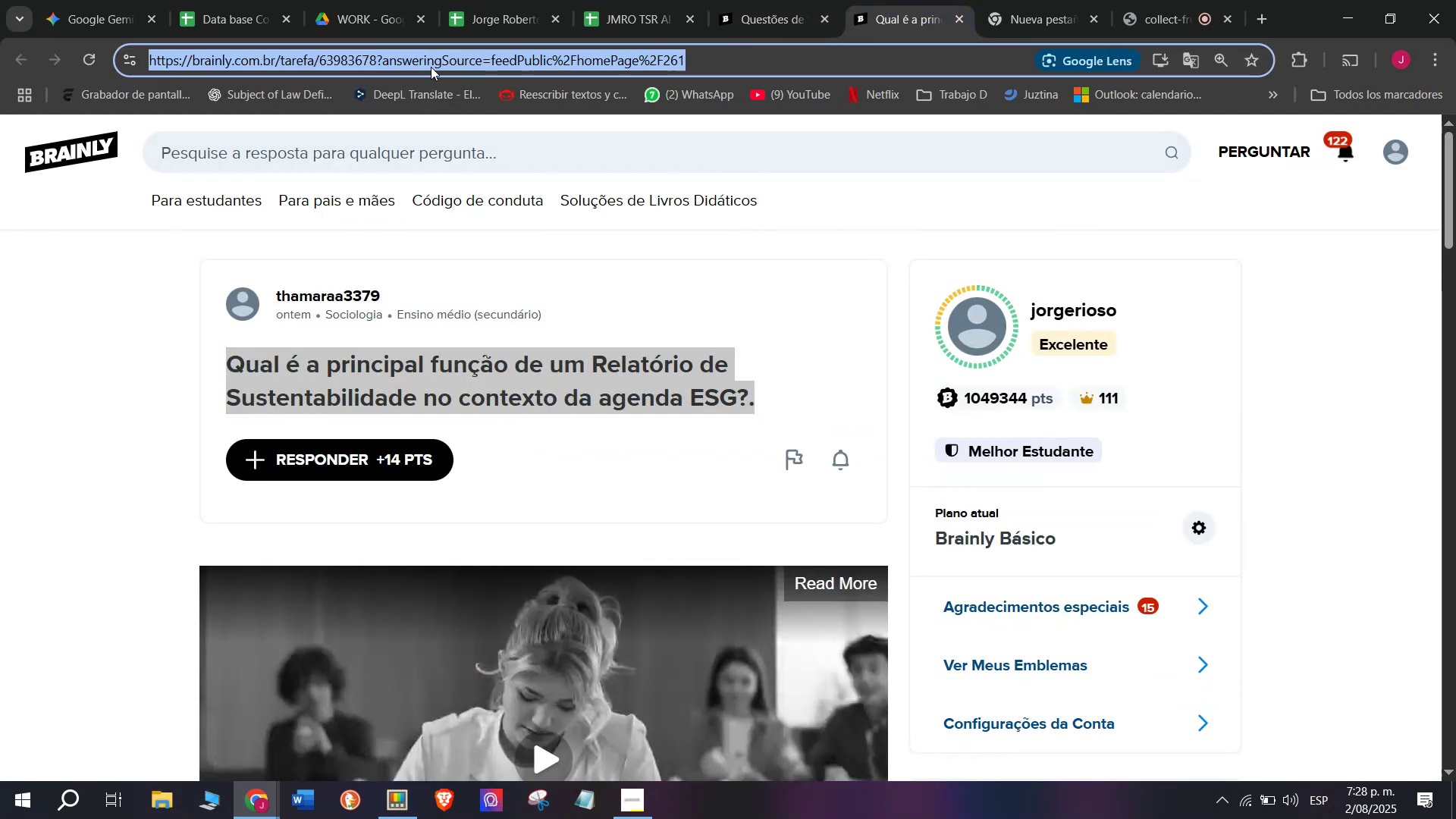 
key(Control+C)
 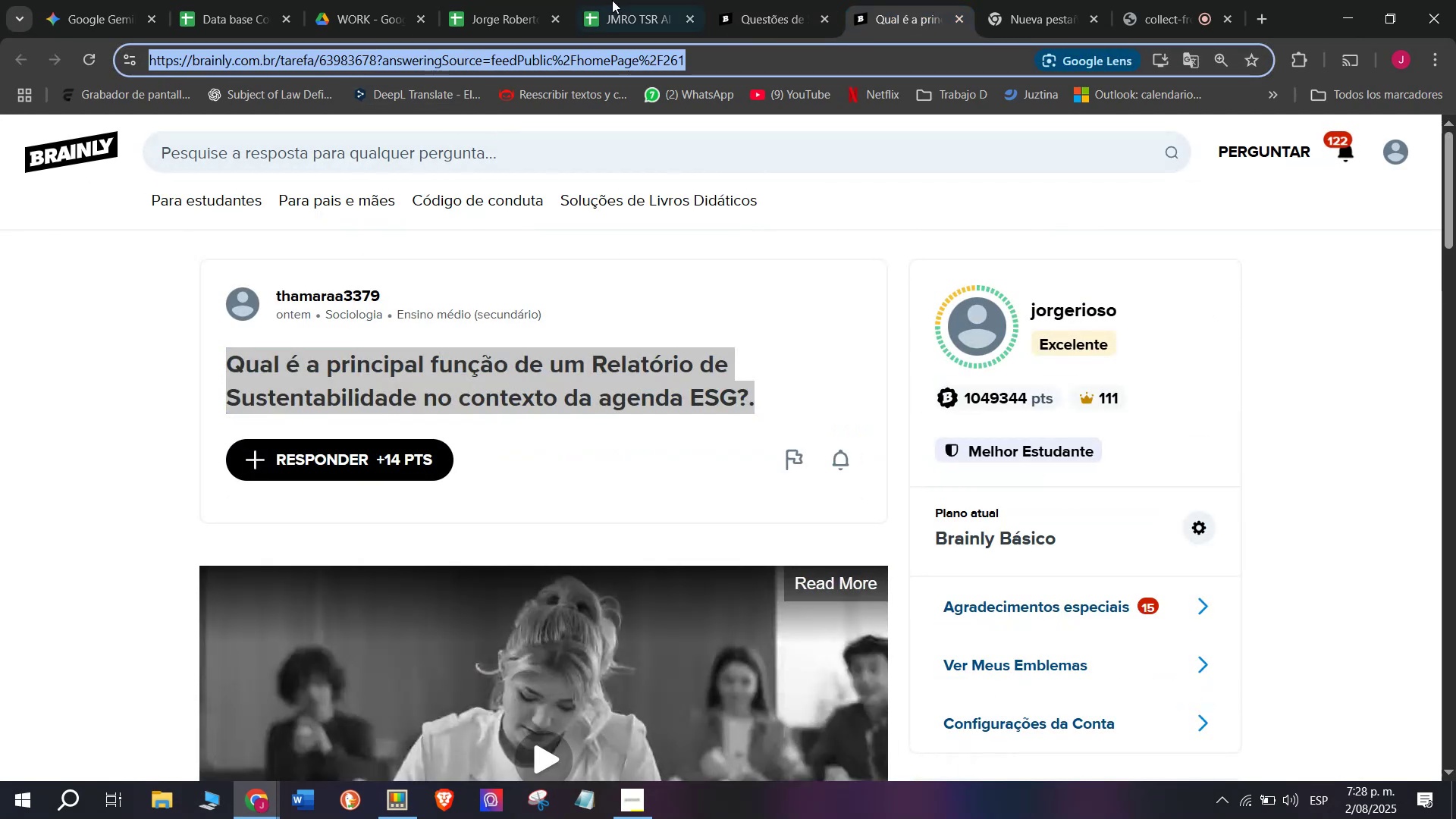 
left_click([626, 0])
 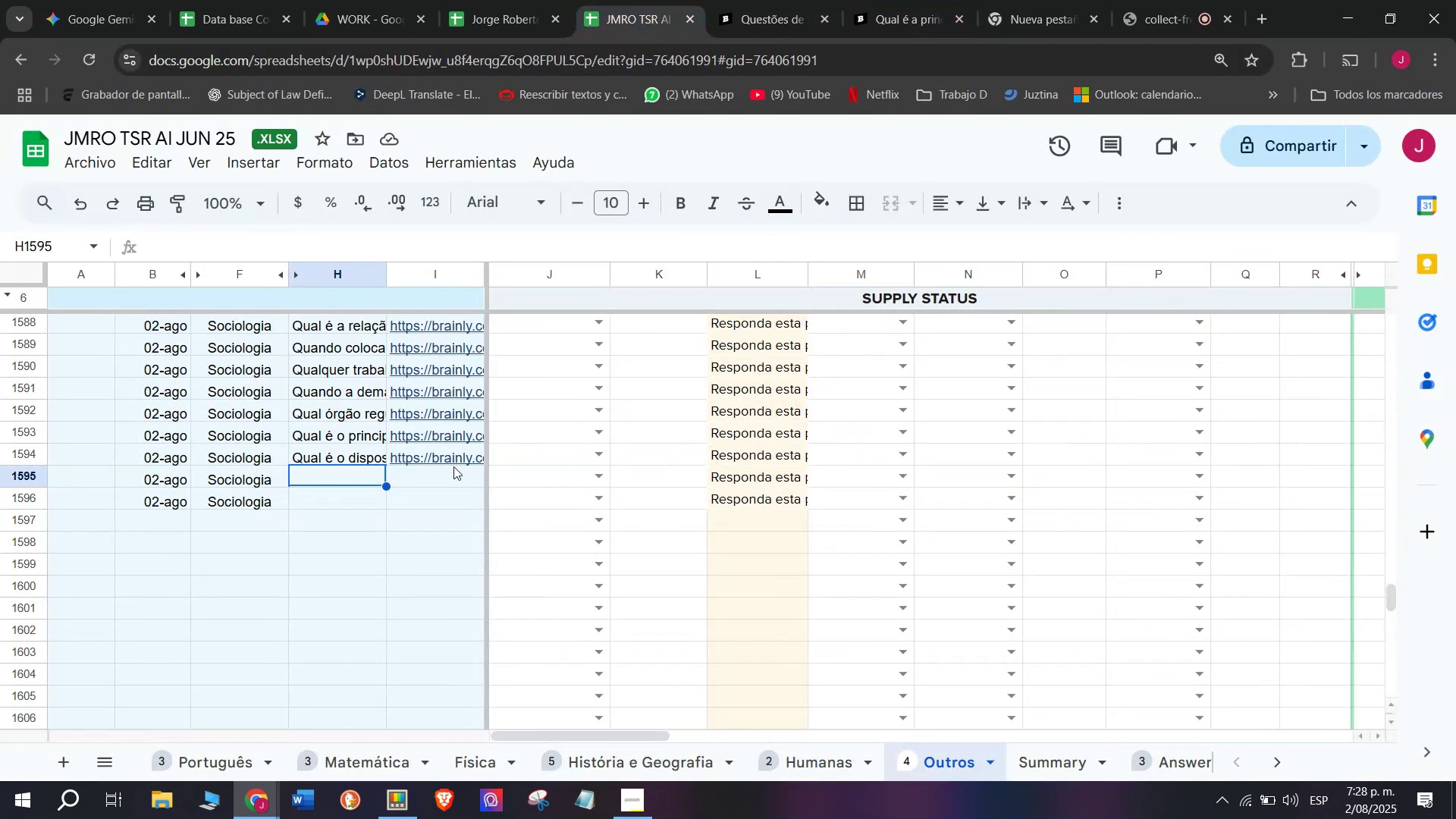 
left_click([453, 467])
 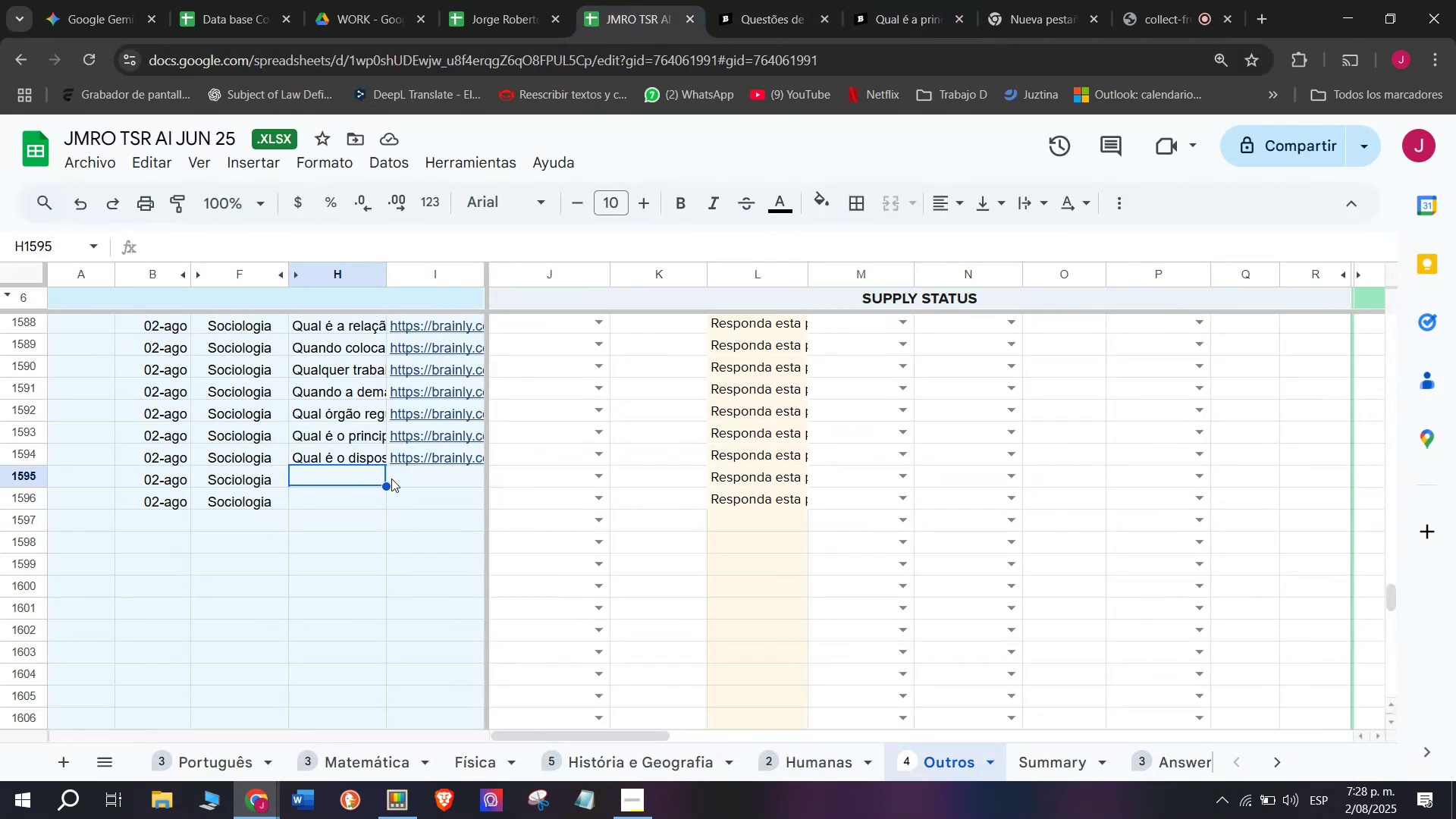 
double_click([442, 484])
 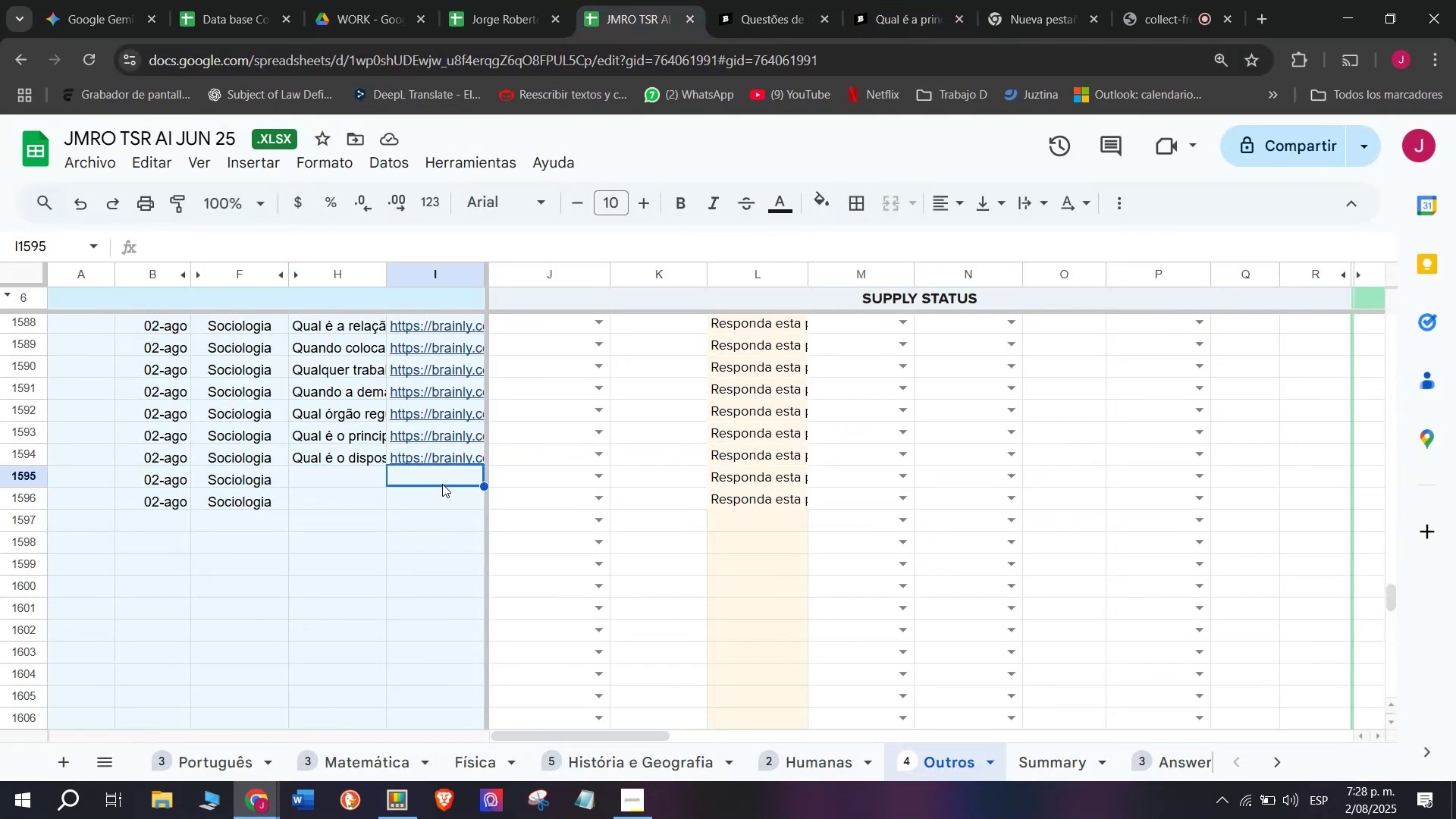 
triple_click([442, 484])
 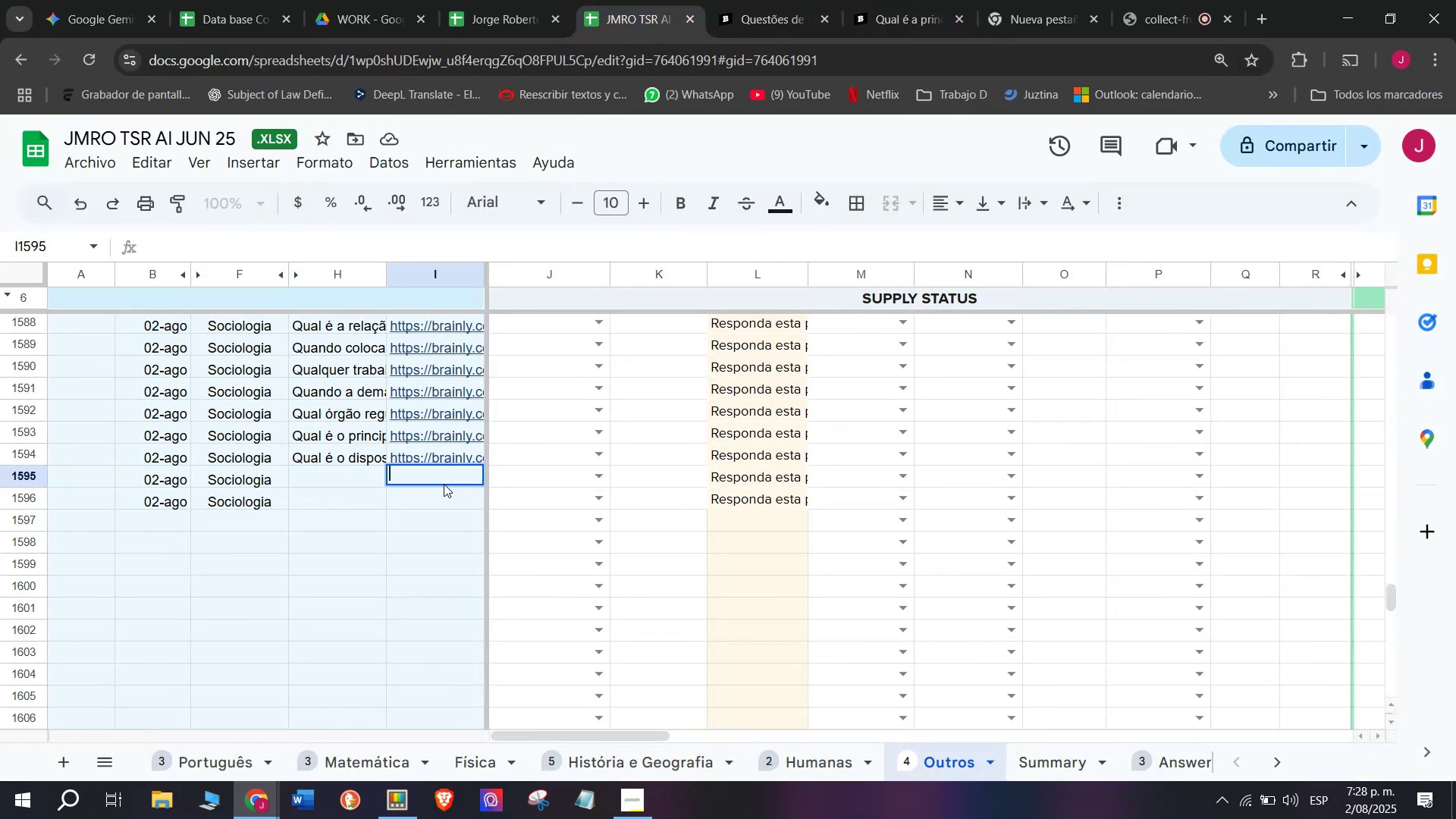 
key(Control+V)
 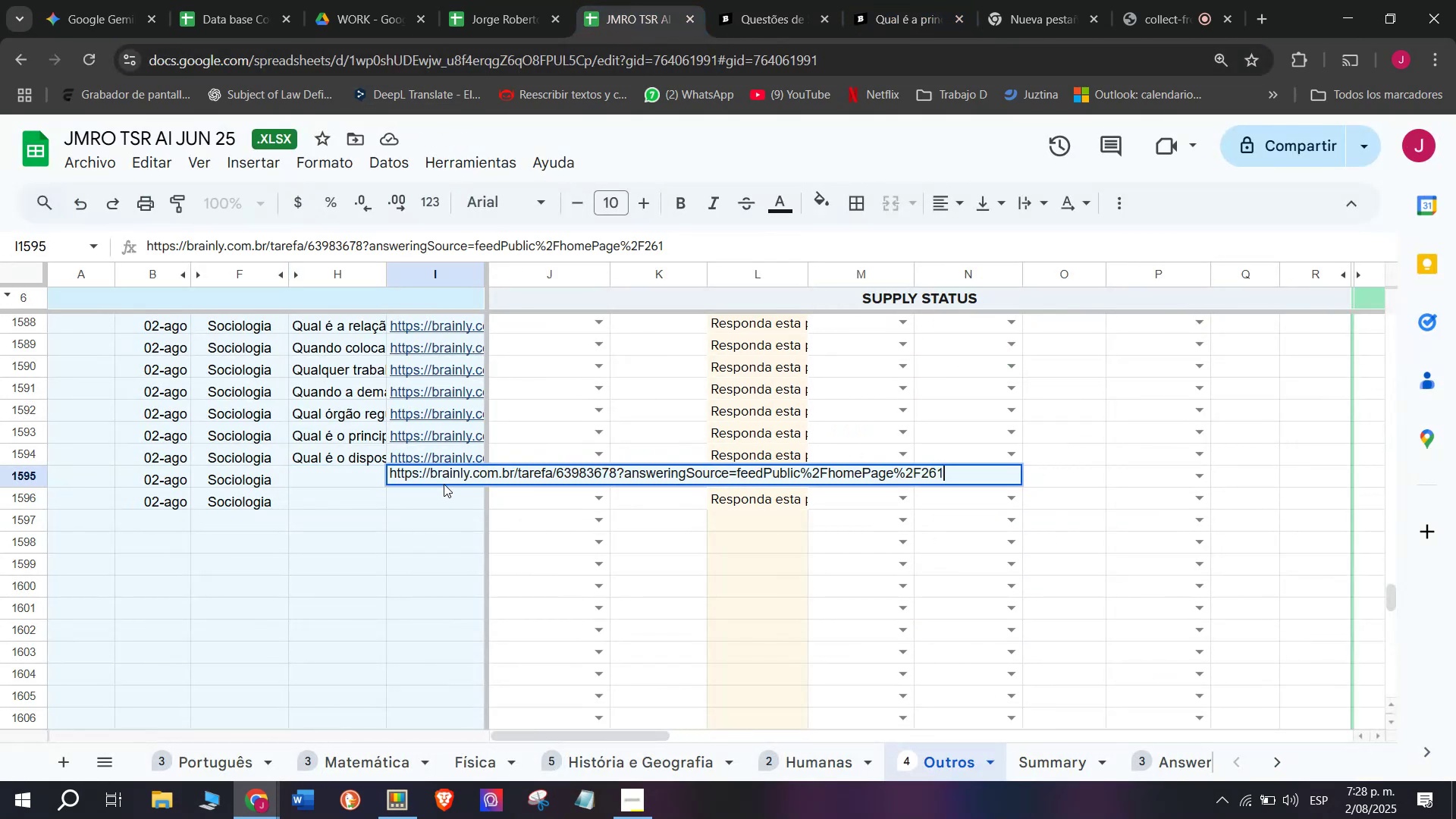 
key(Enter)
 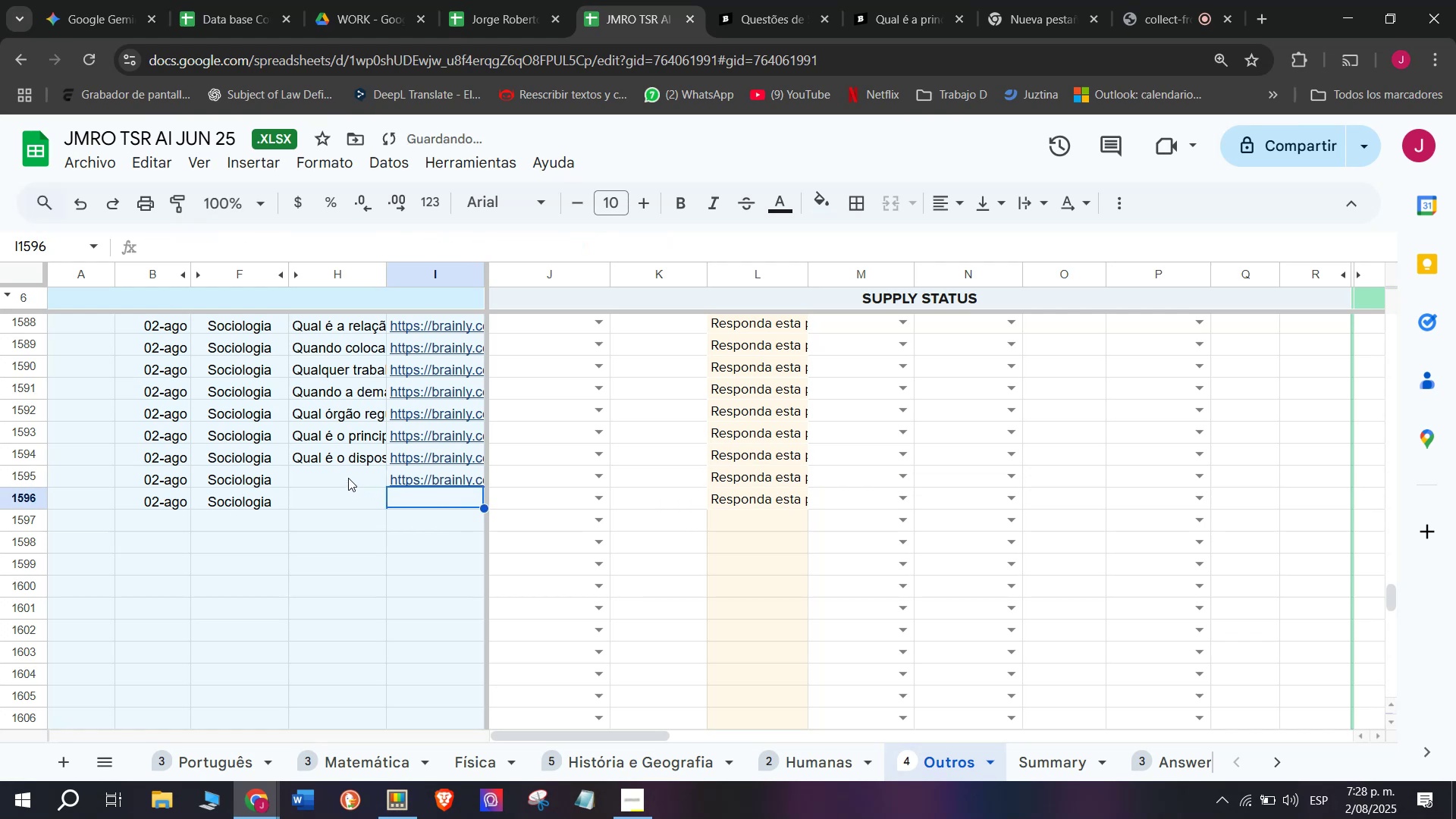 
double_click([348, 478])
 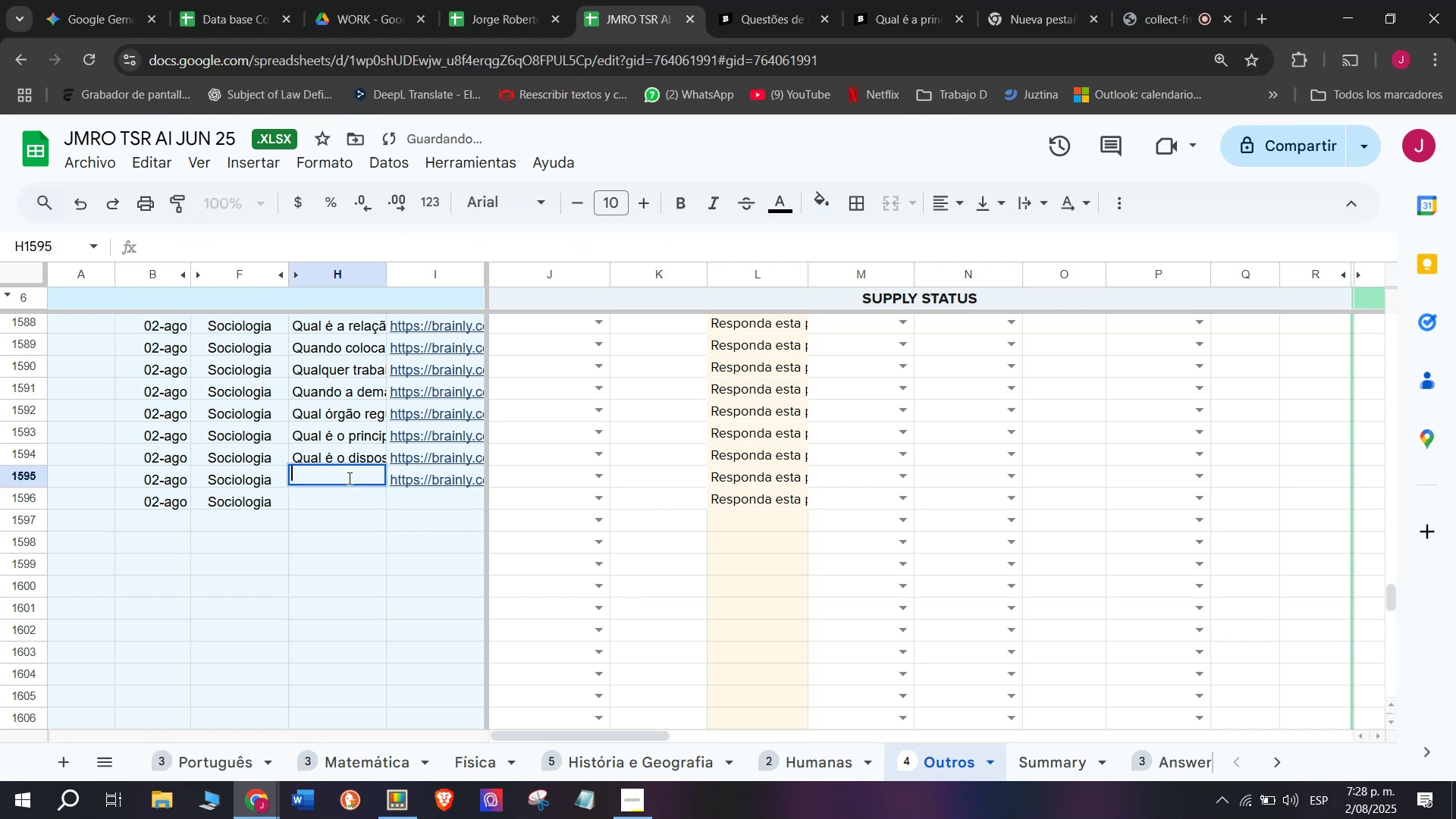 
key(Meta+MetaLeft)
 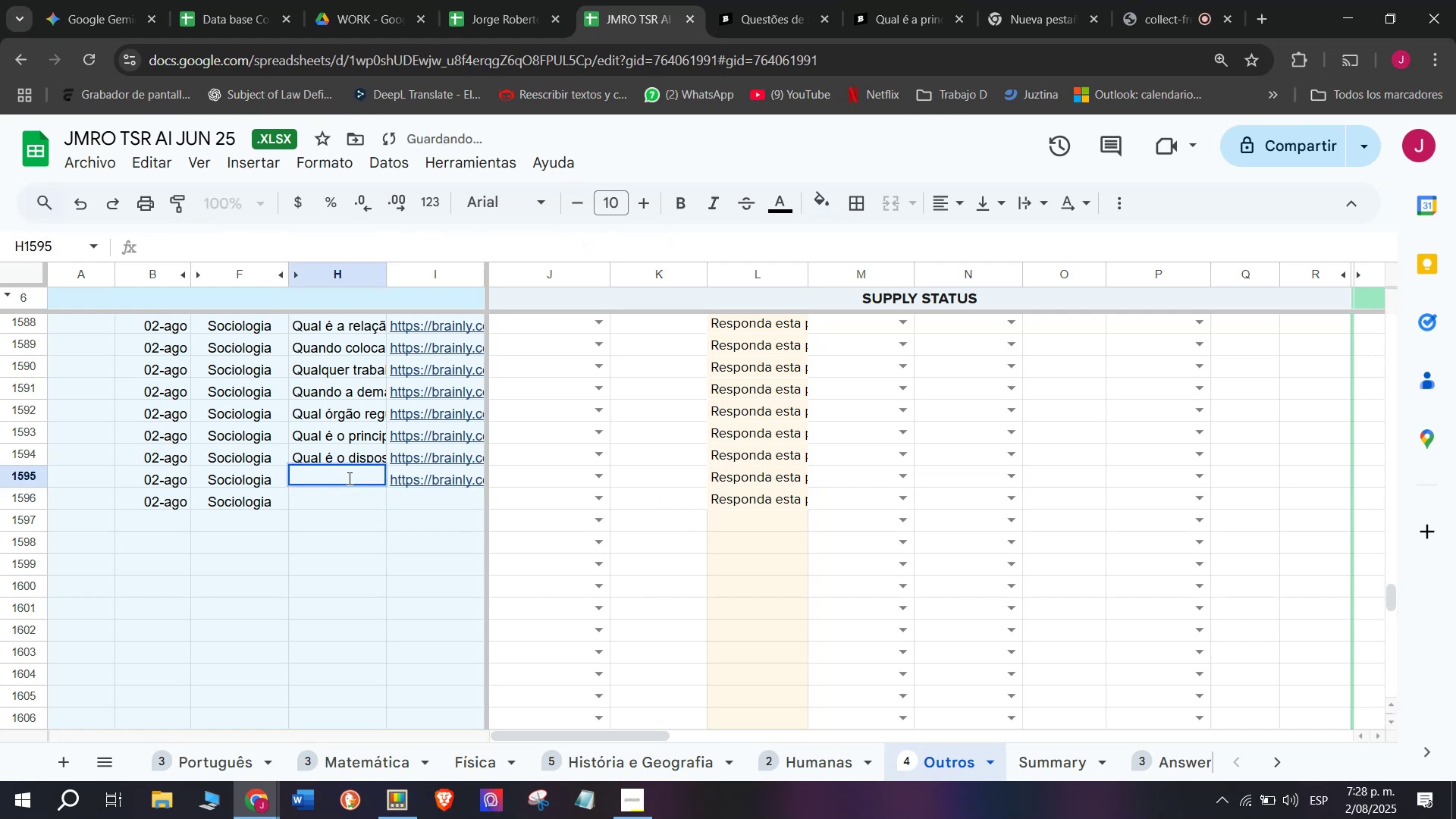 
key(Meta+V)
 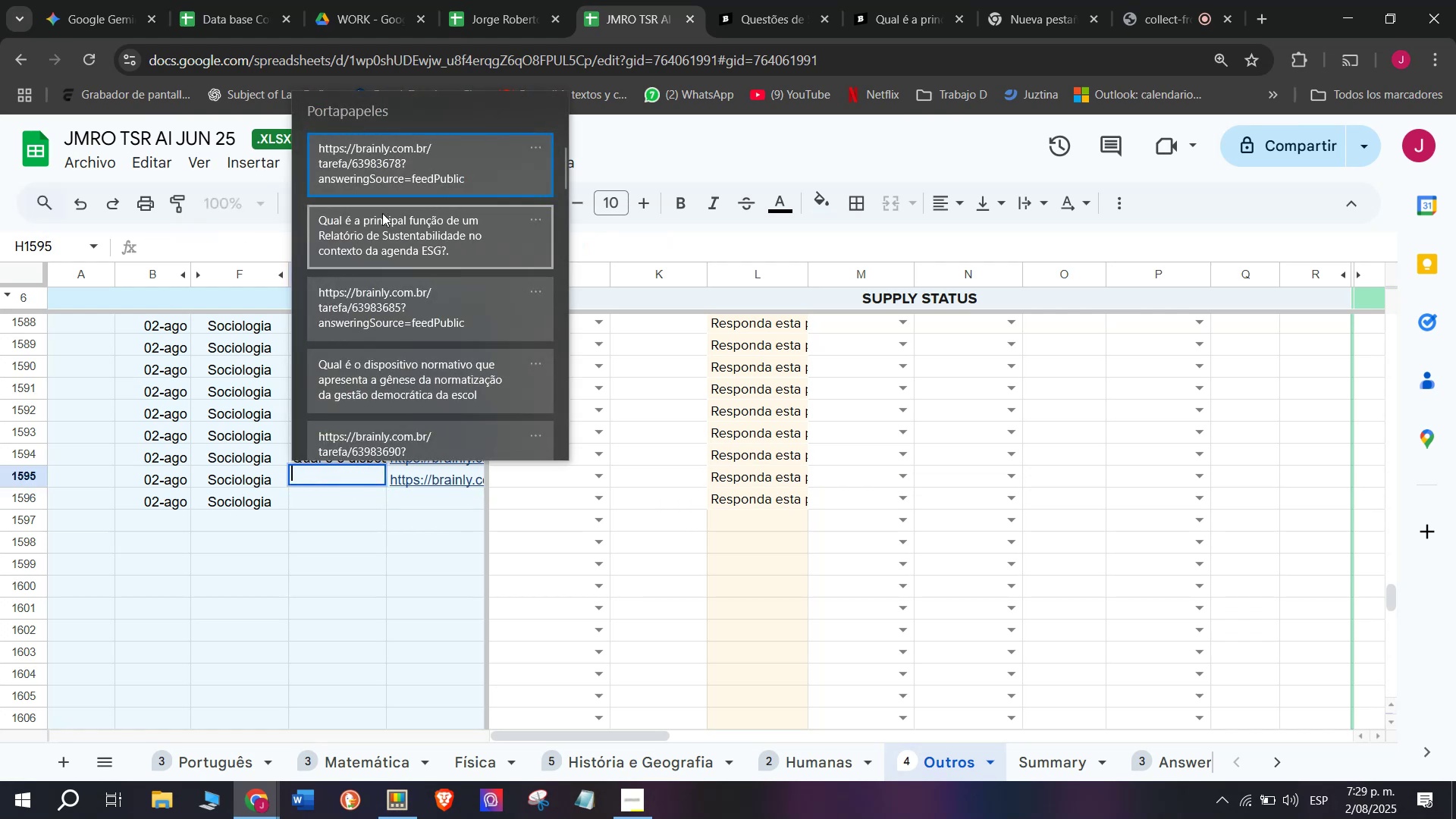 
left_click([382, 208])
 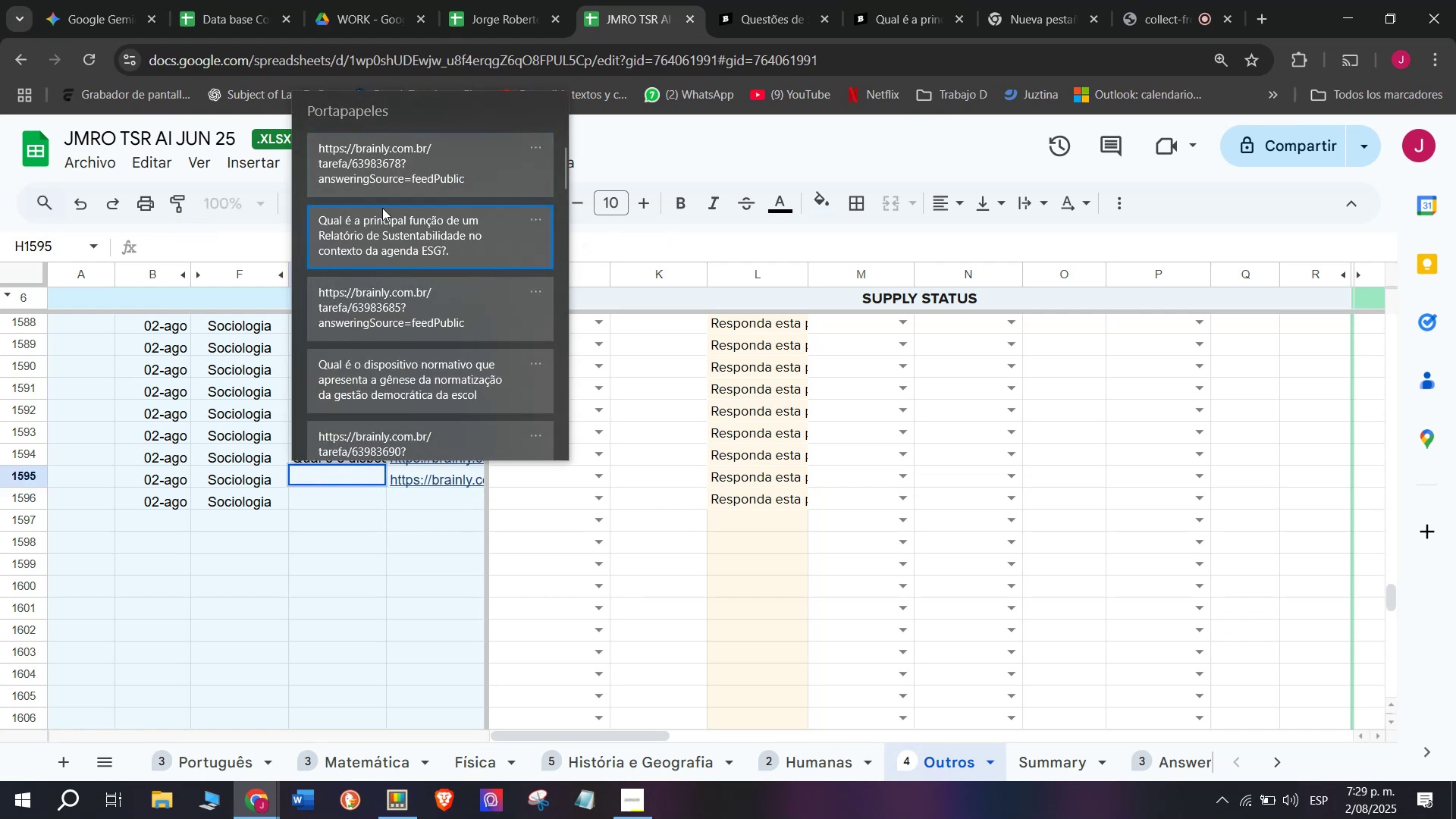 
key(Control+ControlLeft)
 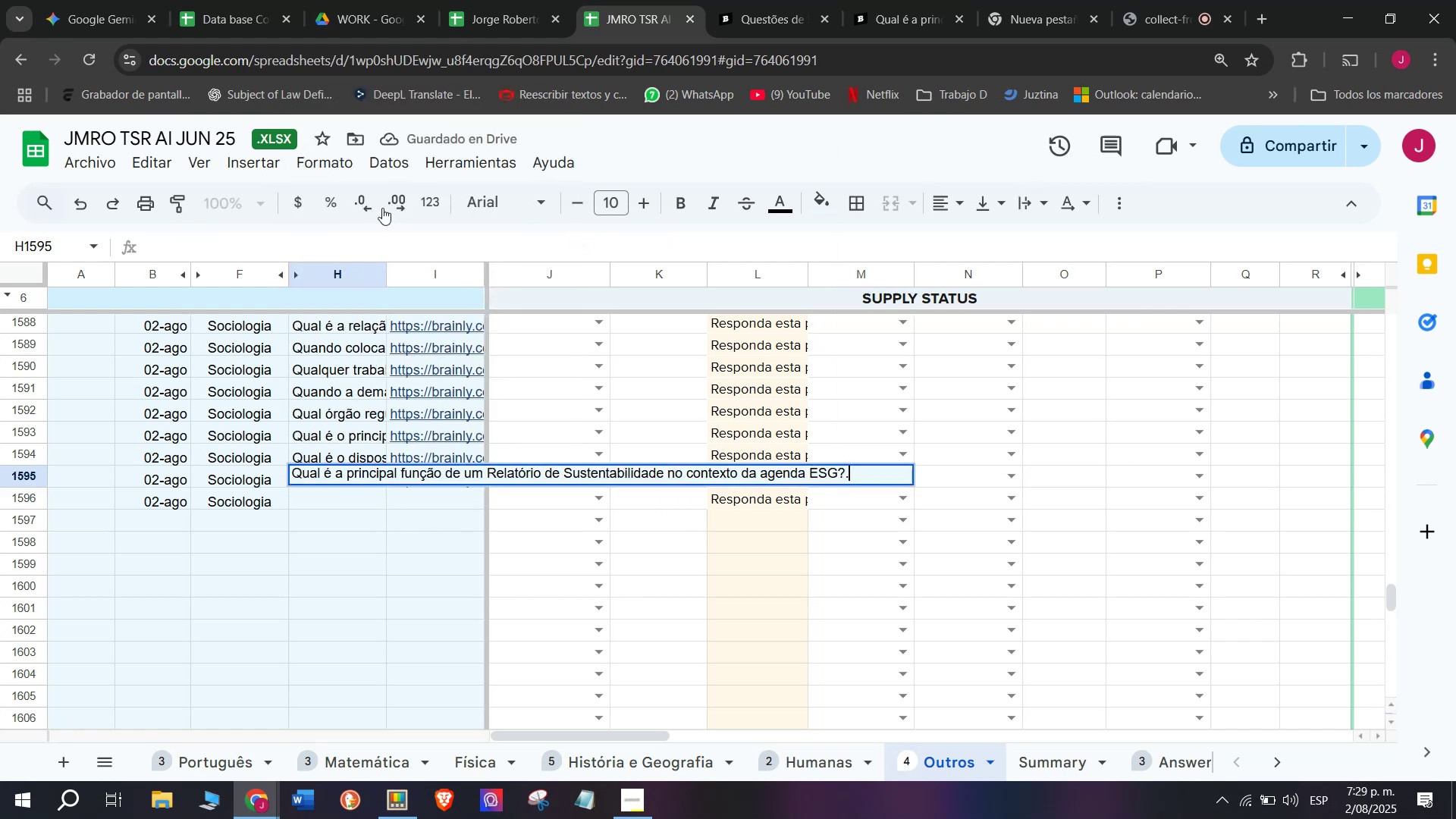 
key(Control+V)
 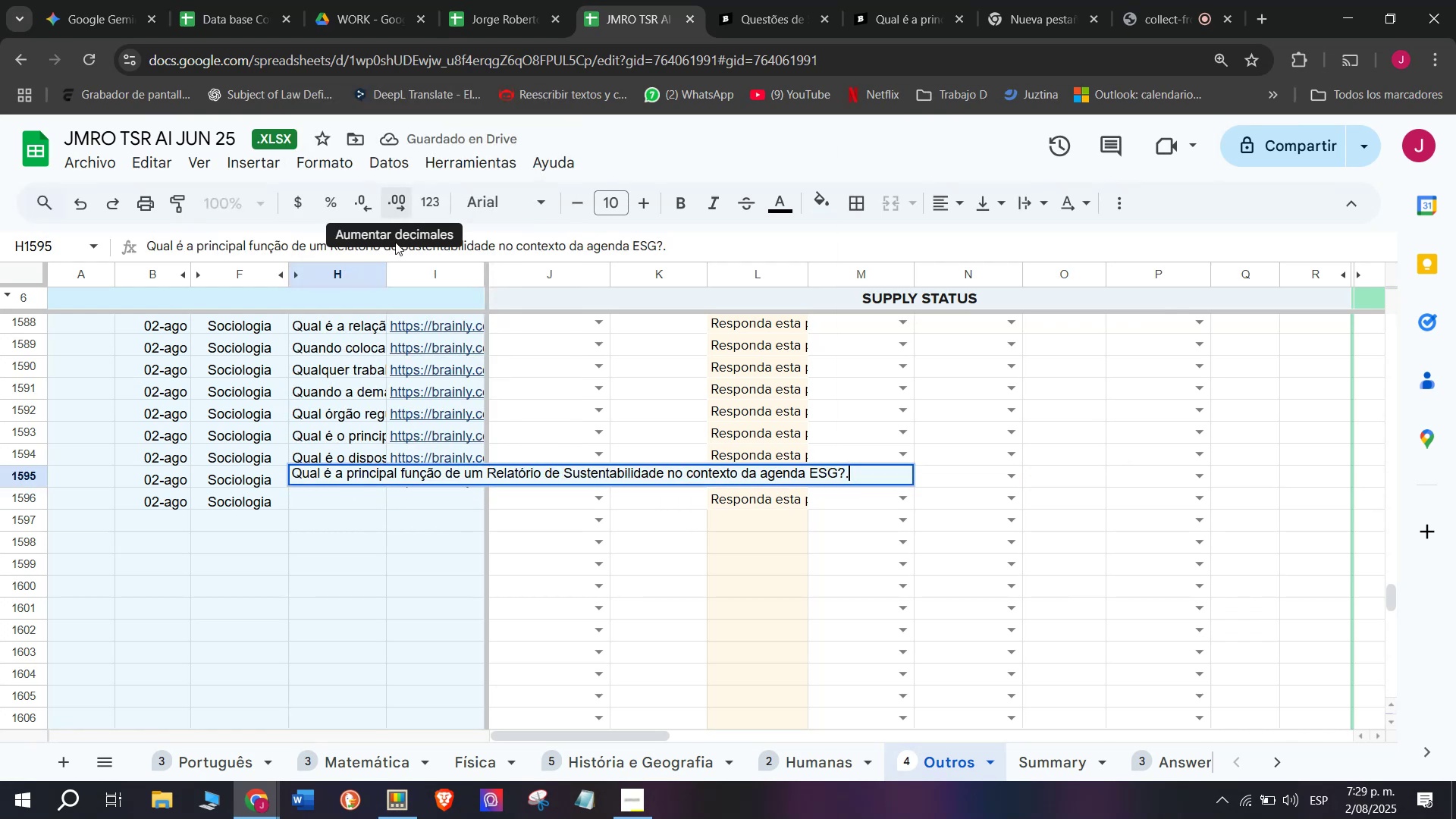 
key(Enter)
 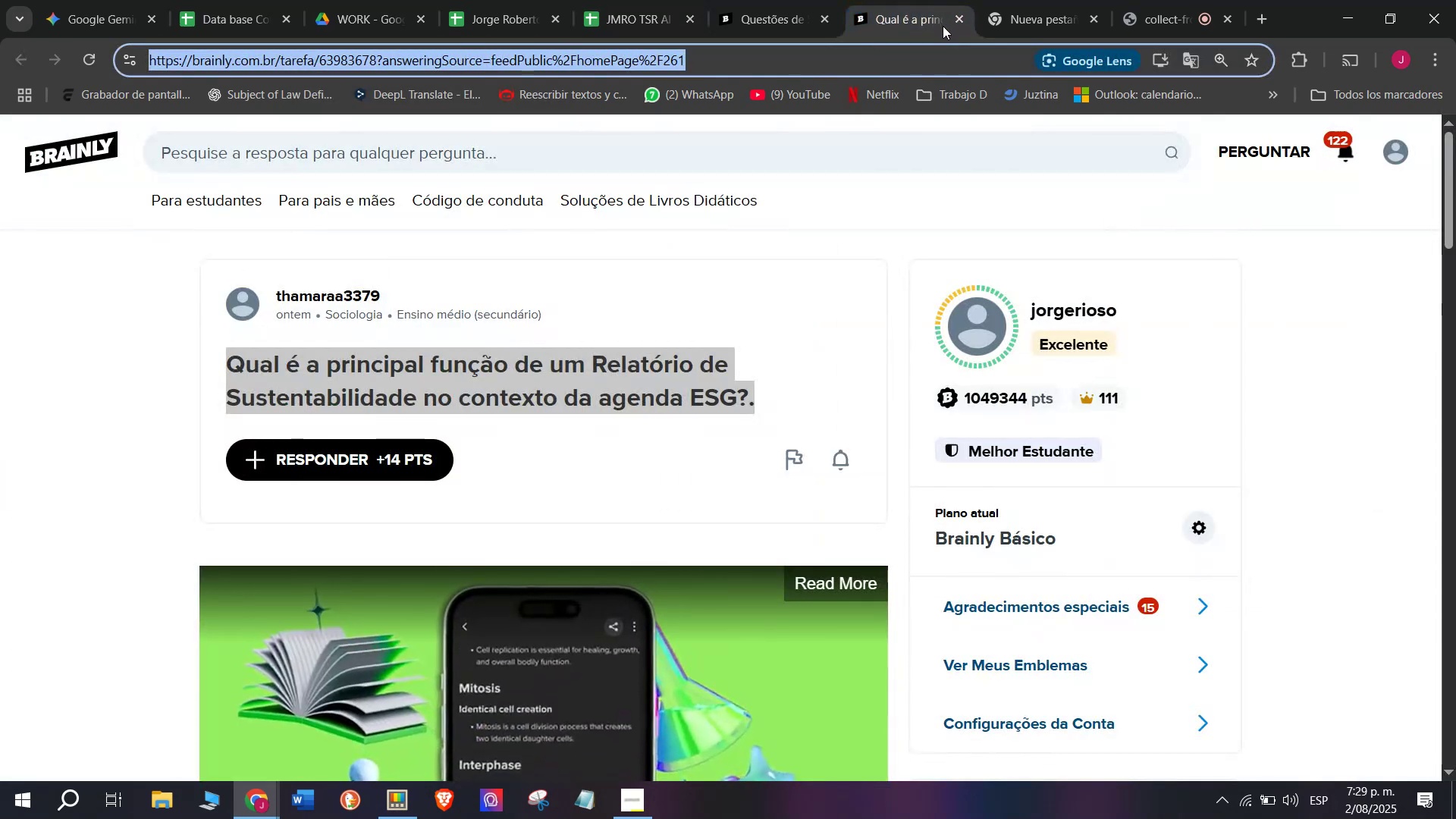 
double_click([770, 0])
 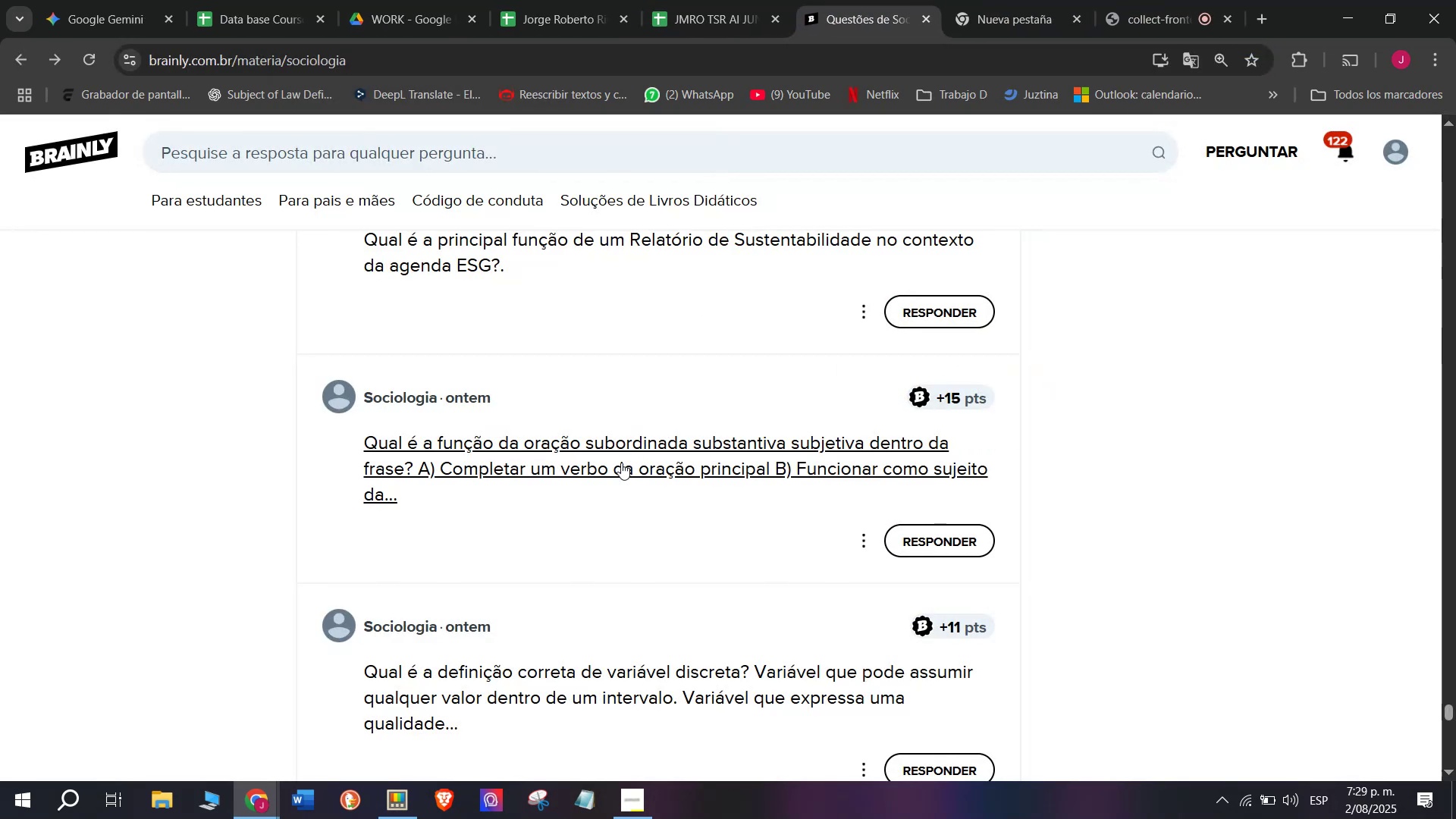 
right_click([611, 470])
 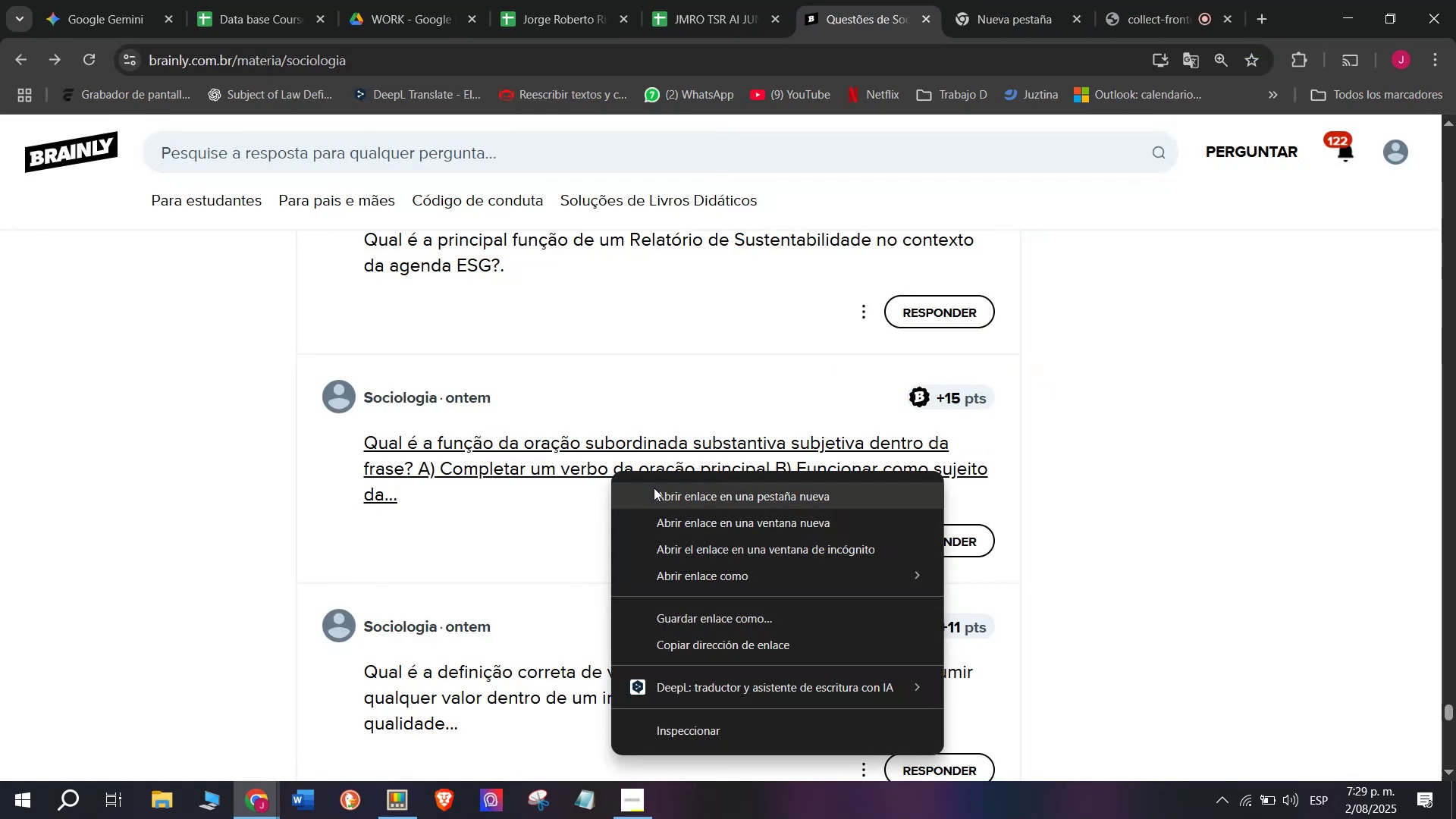 
left_click([654, 488])
 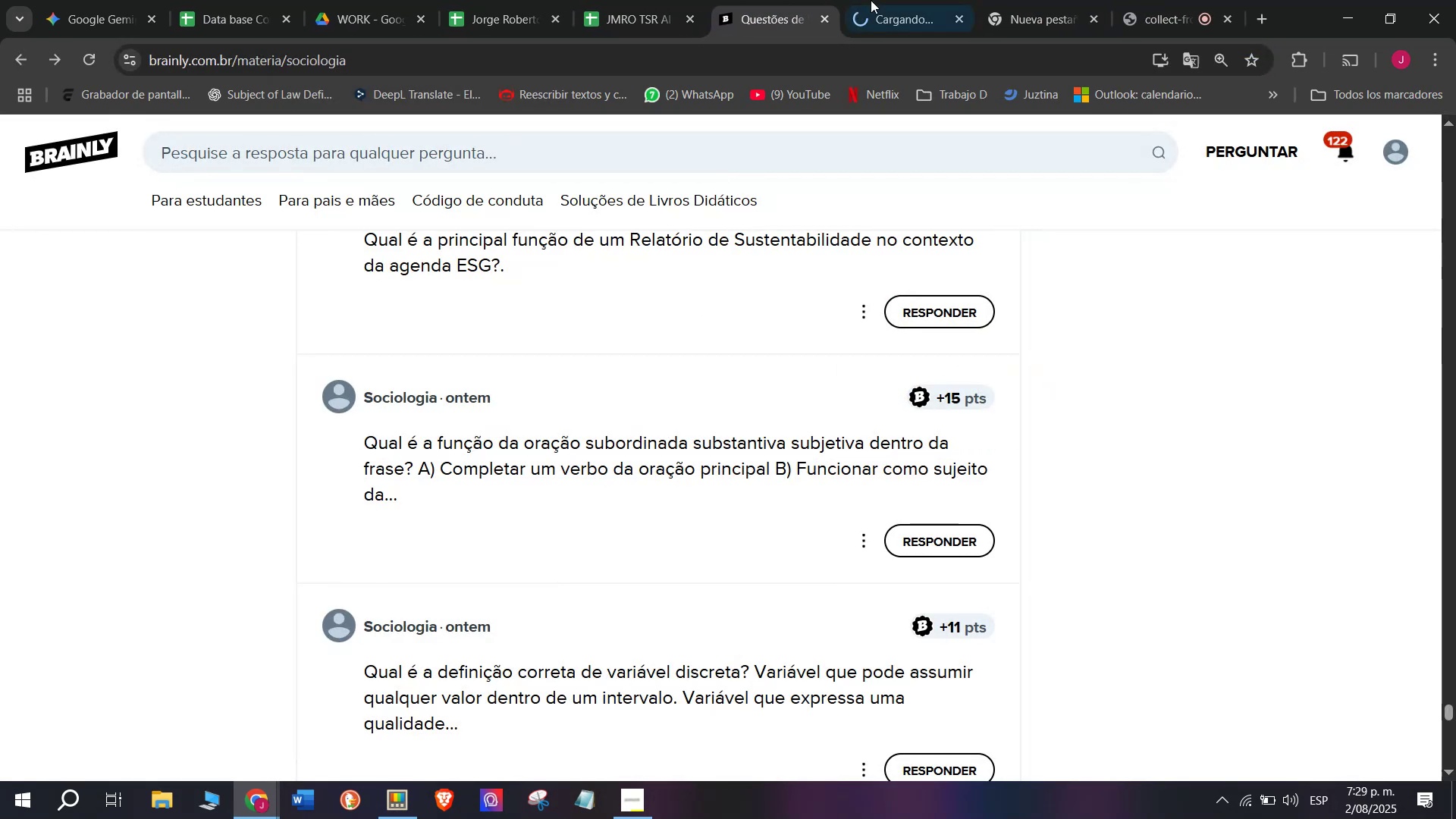 
left_click([873, 0])
 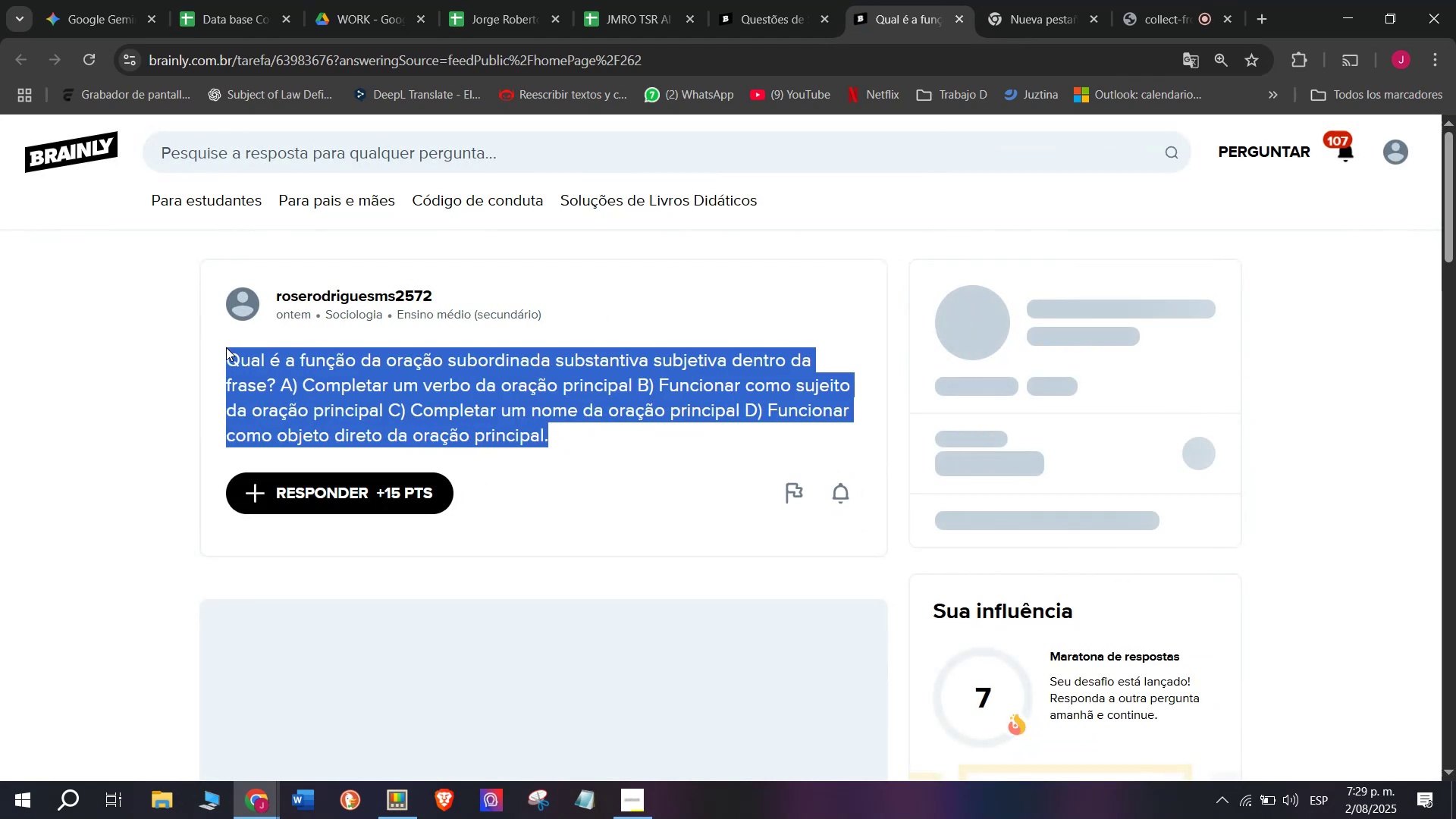 
key(Control+C)
 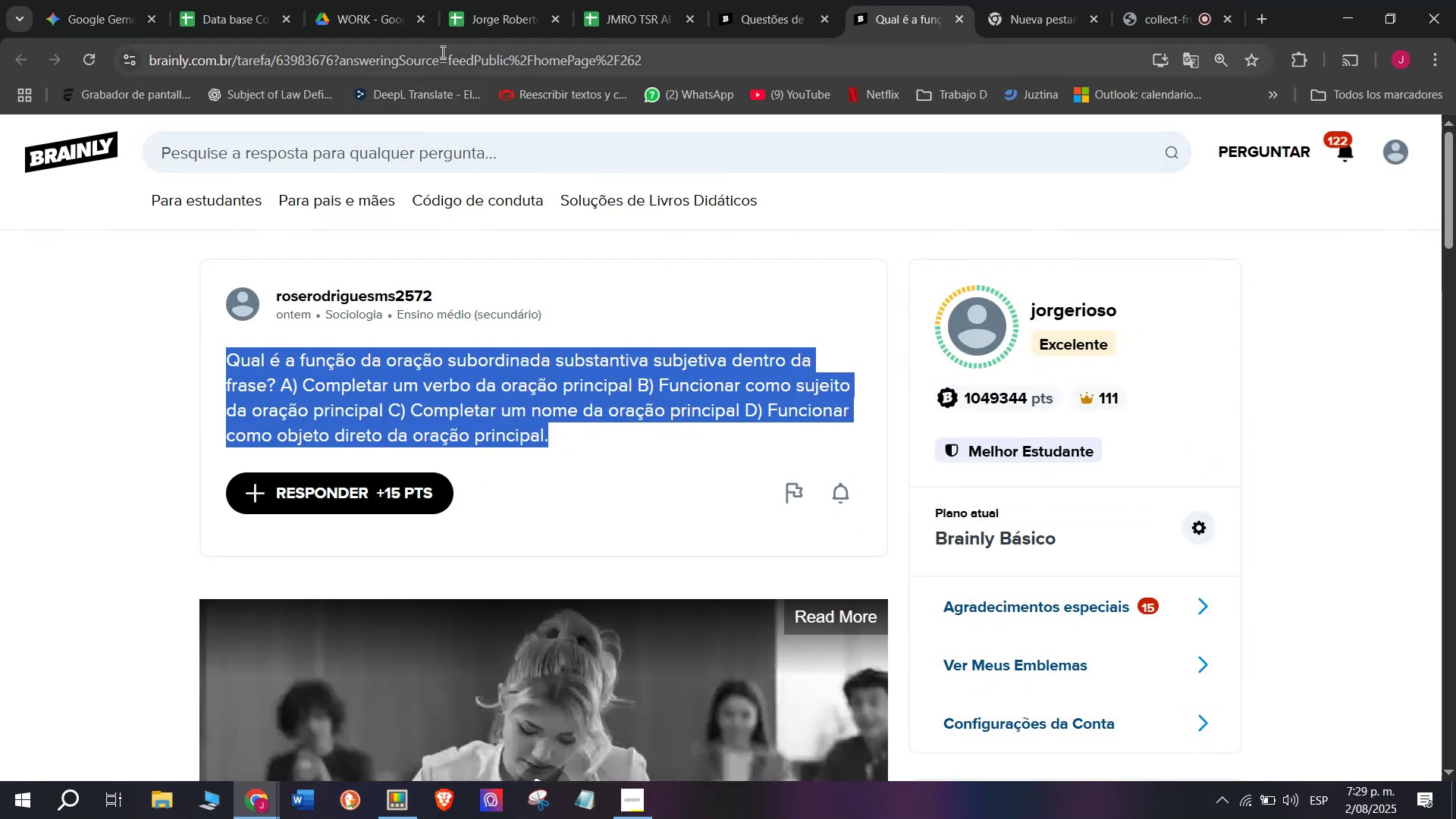 
double_click([442, 46])
 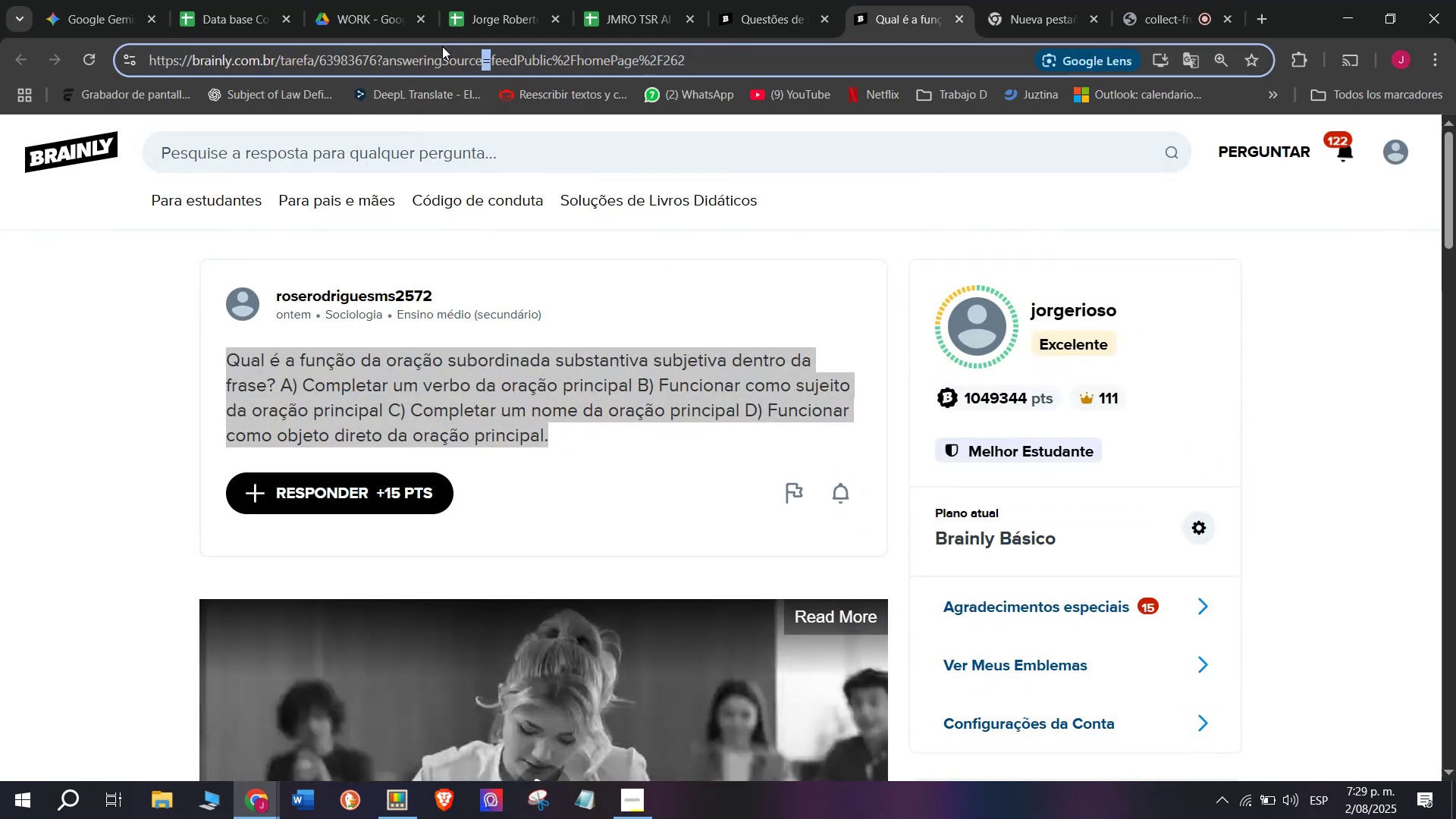 
triple_click([442, 46])
 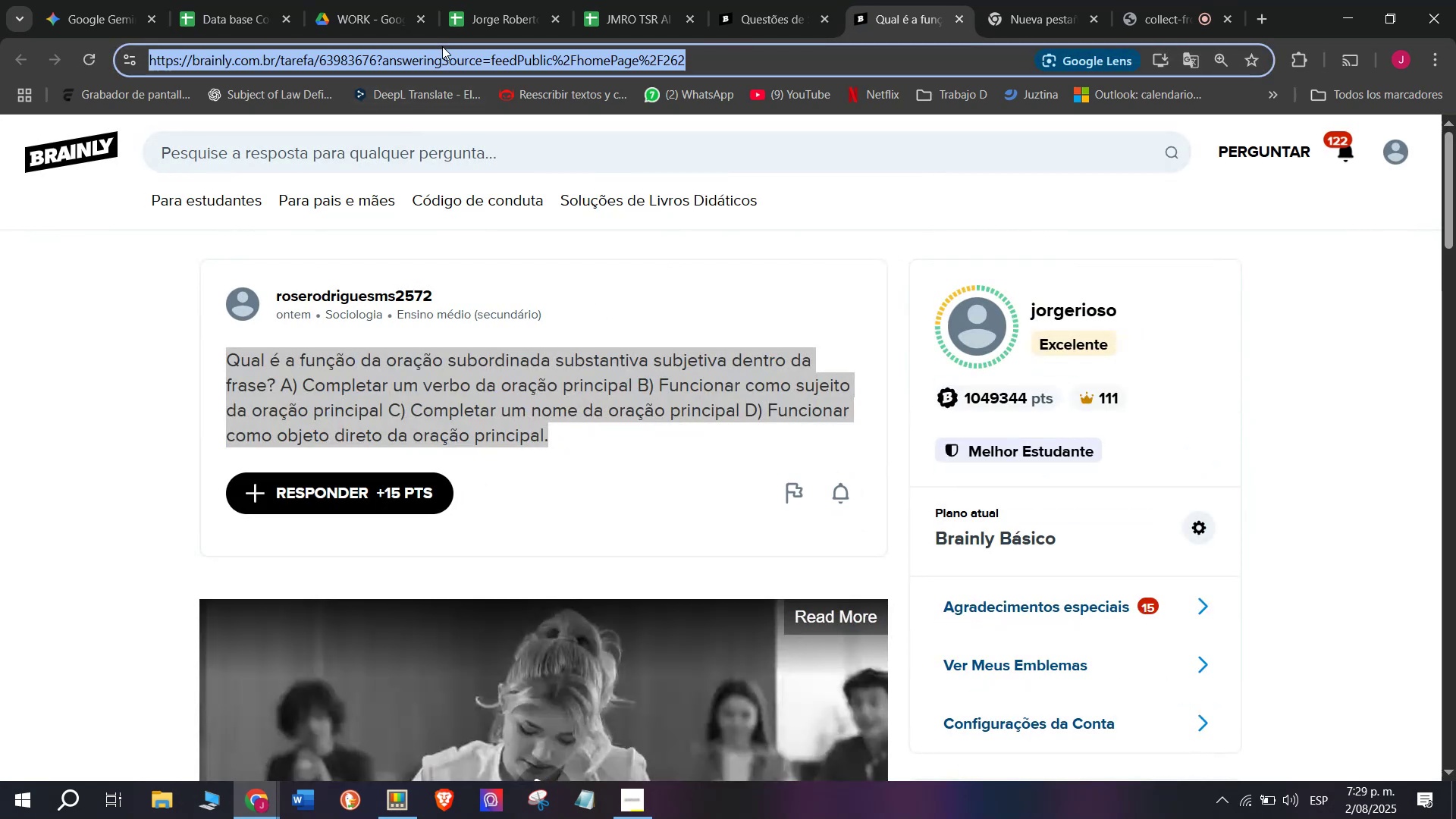 
key(Control+C)
 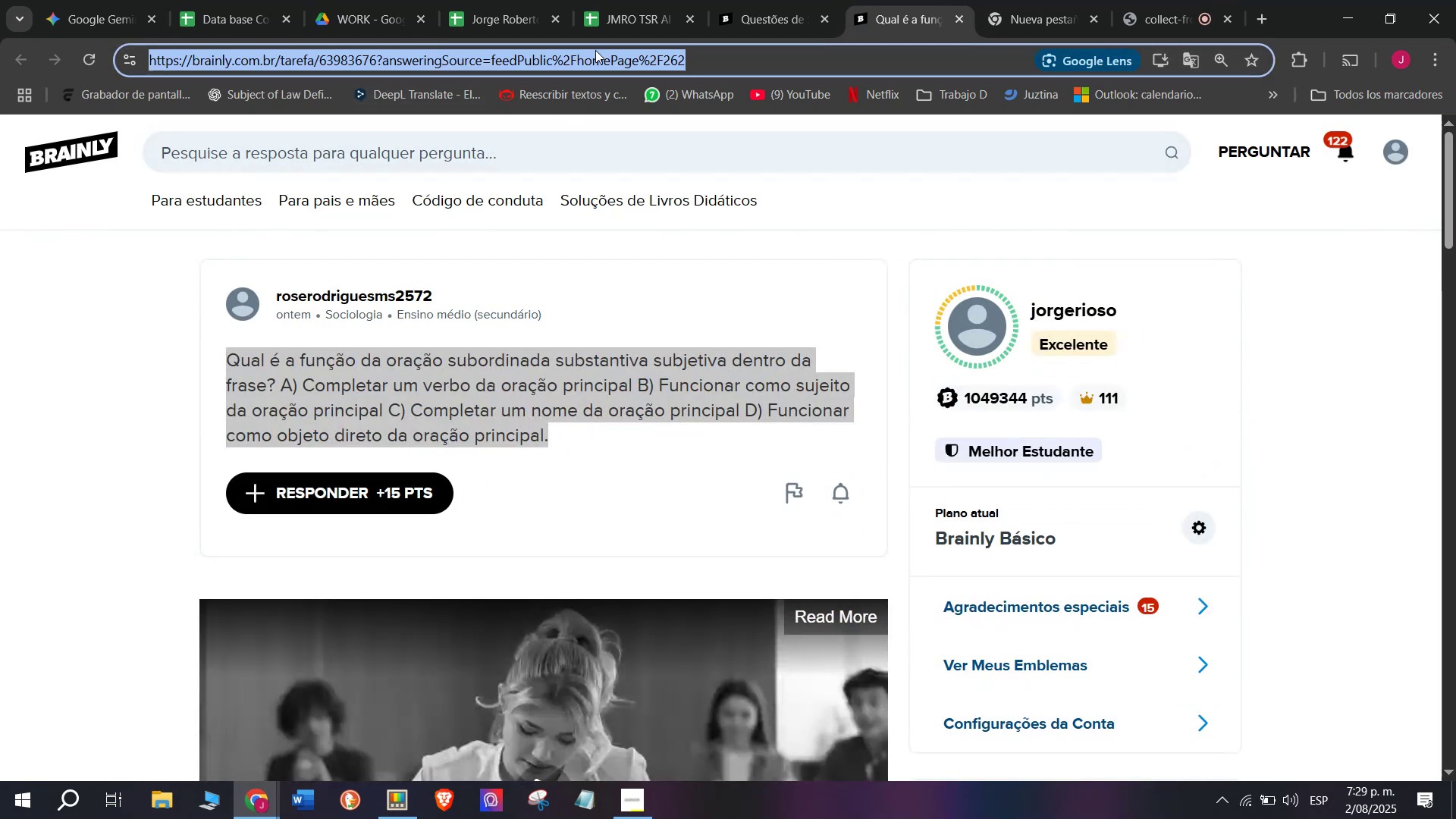 
left_click([632, 0])
 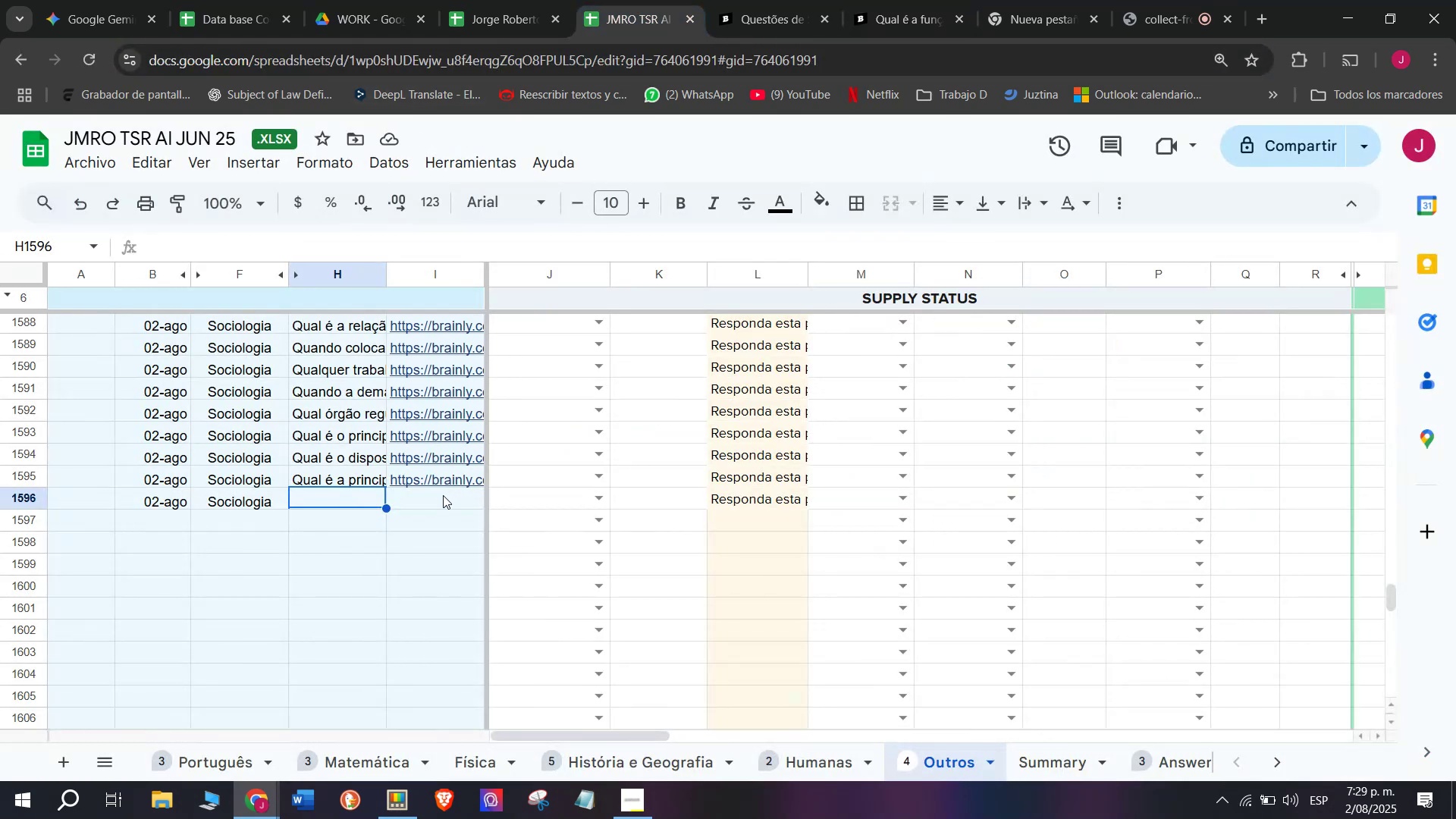 
double_click([443, 495])
 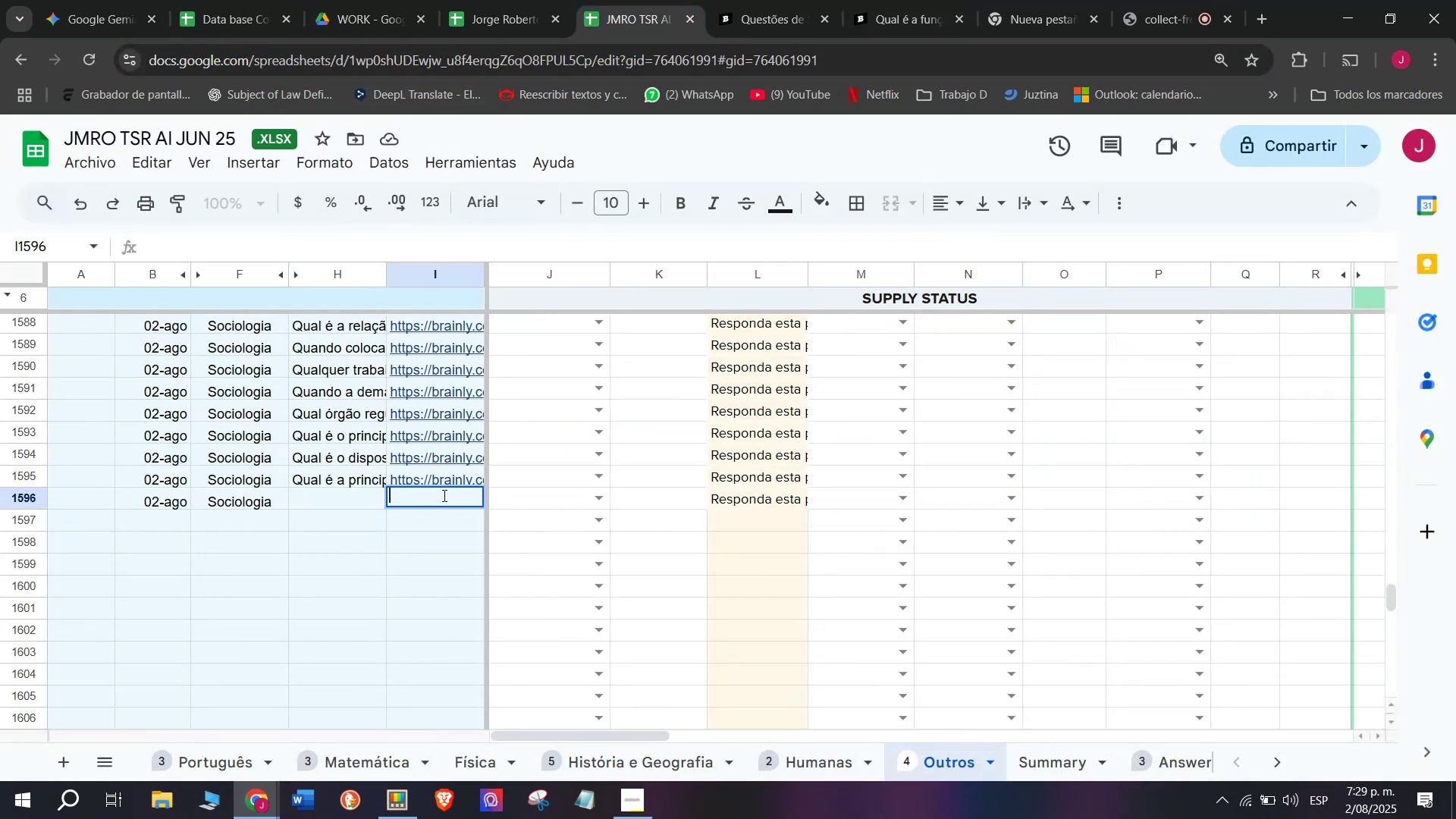 
key(Control+V)
 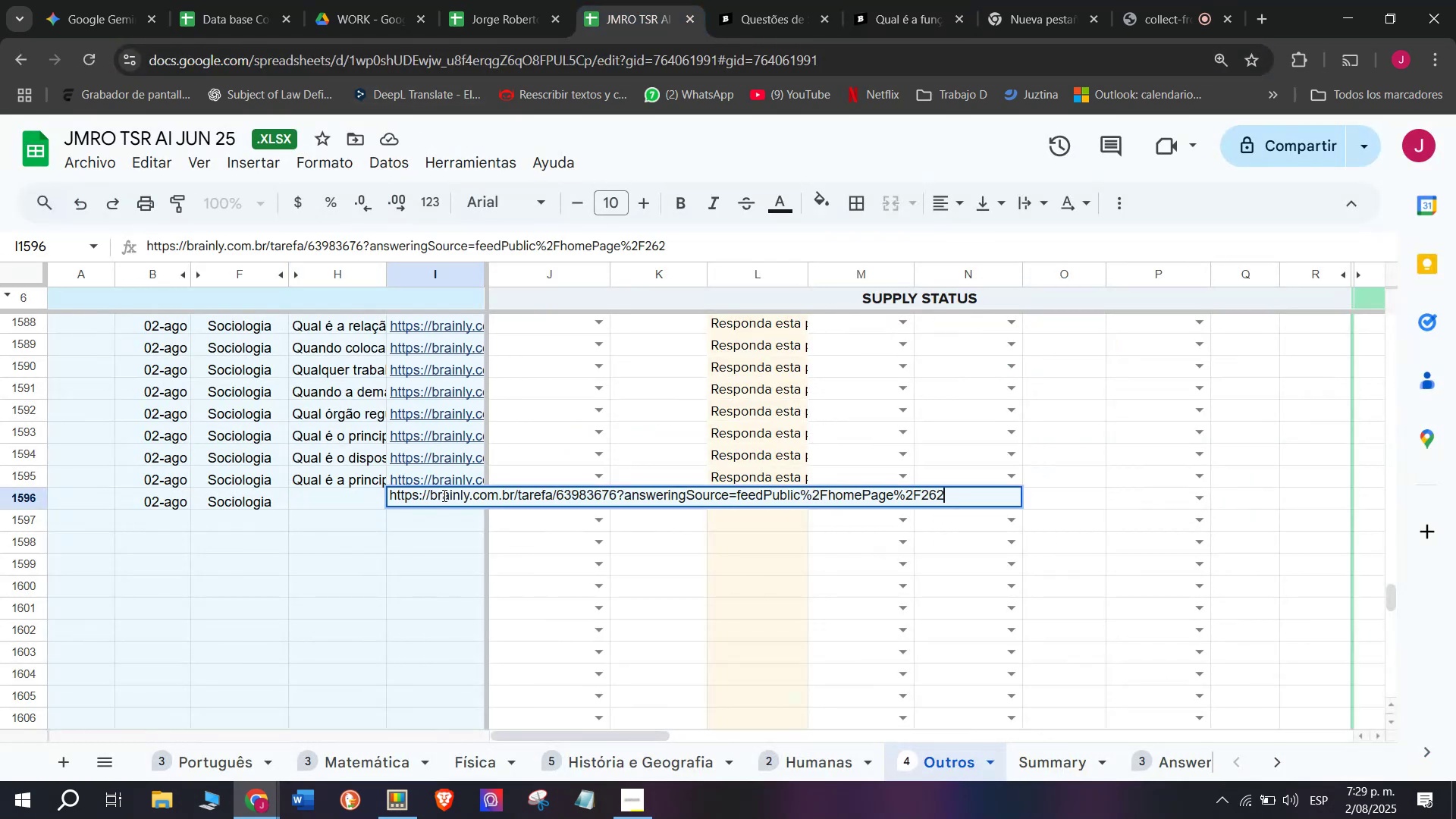 
key(Enter)
 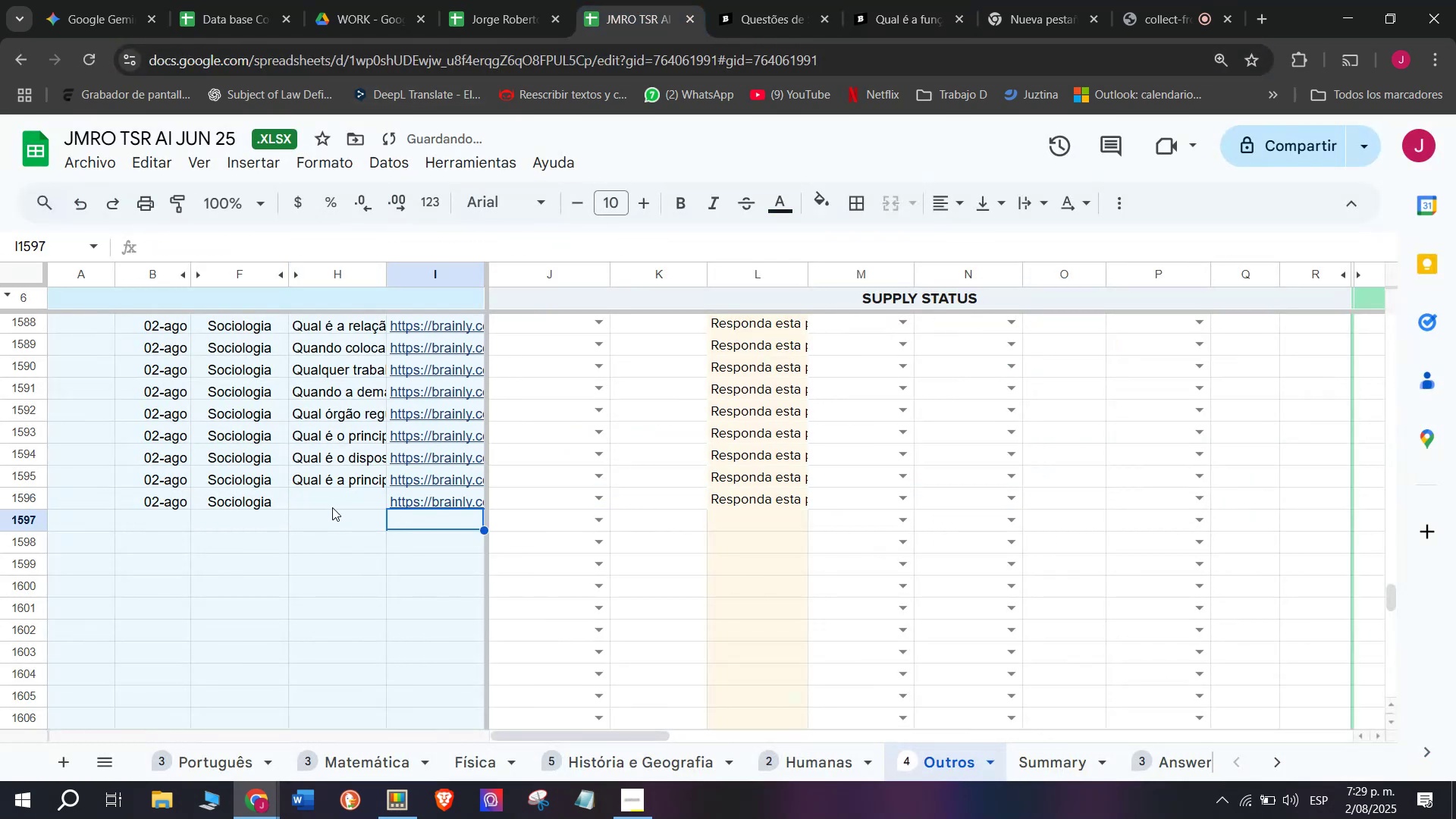 
double_click([332, 507])
 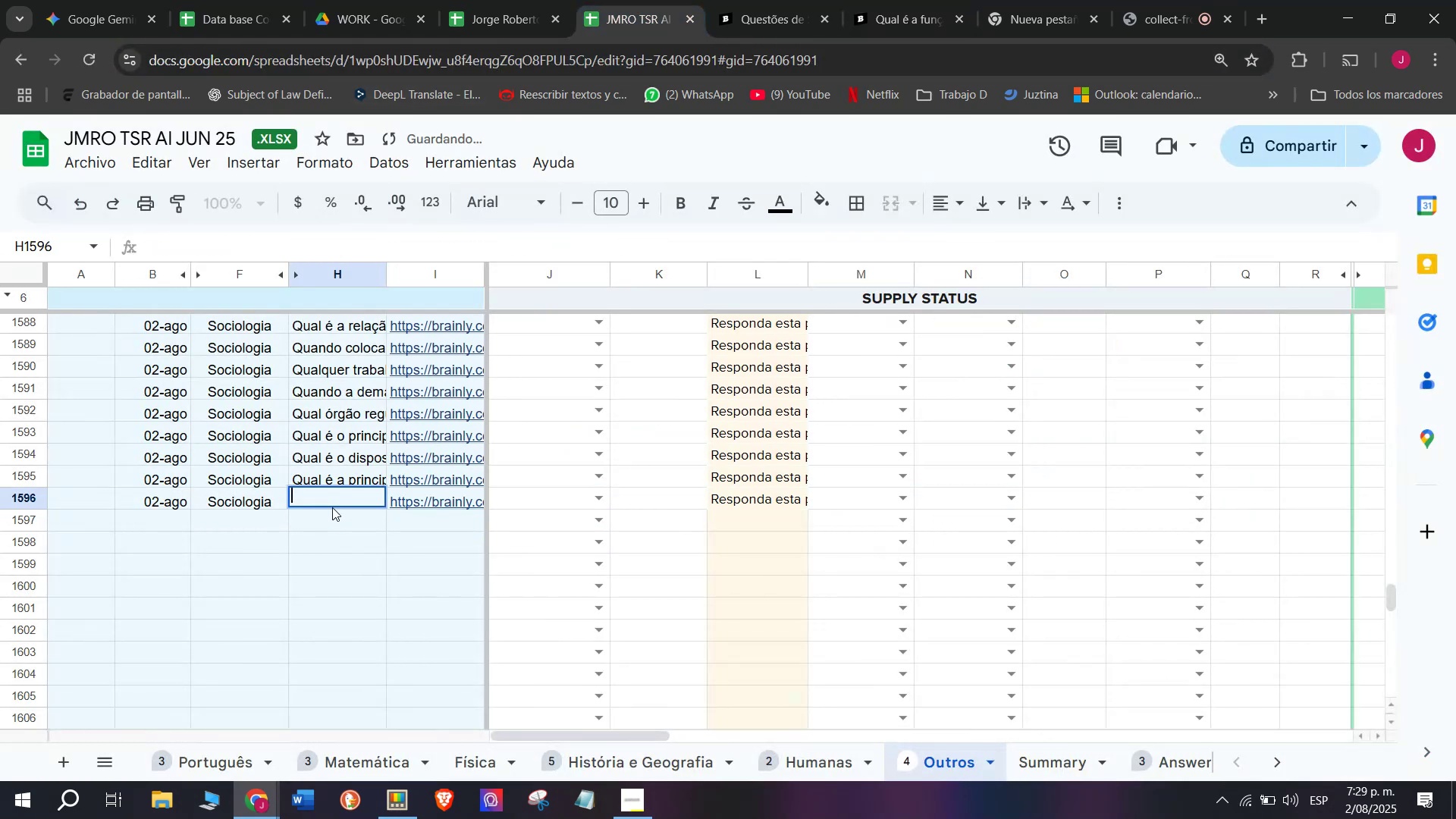 
key(Meta+MetaLeft)
 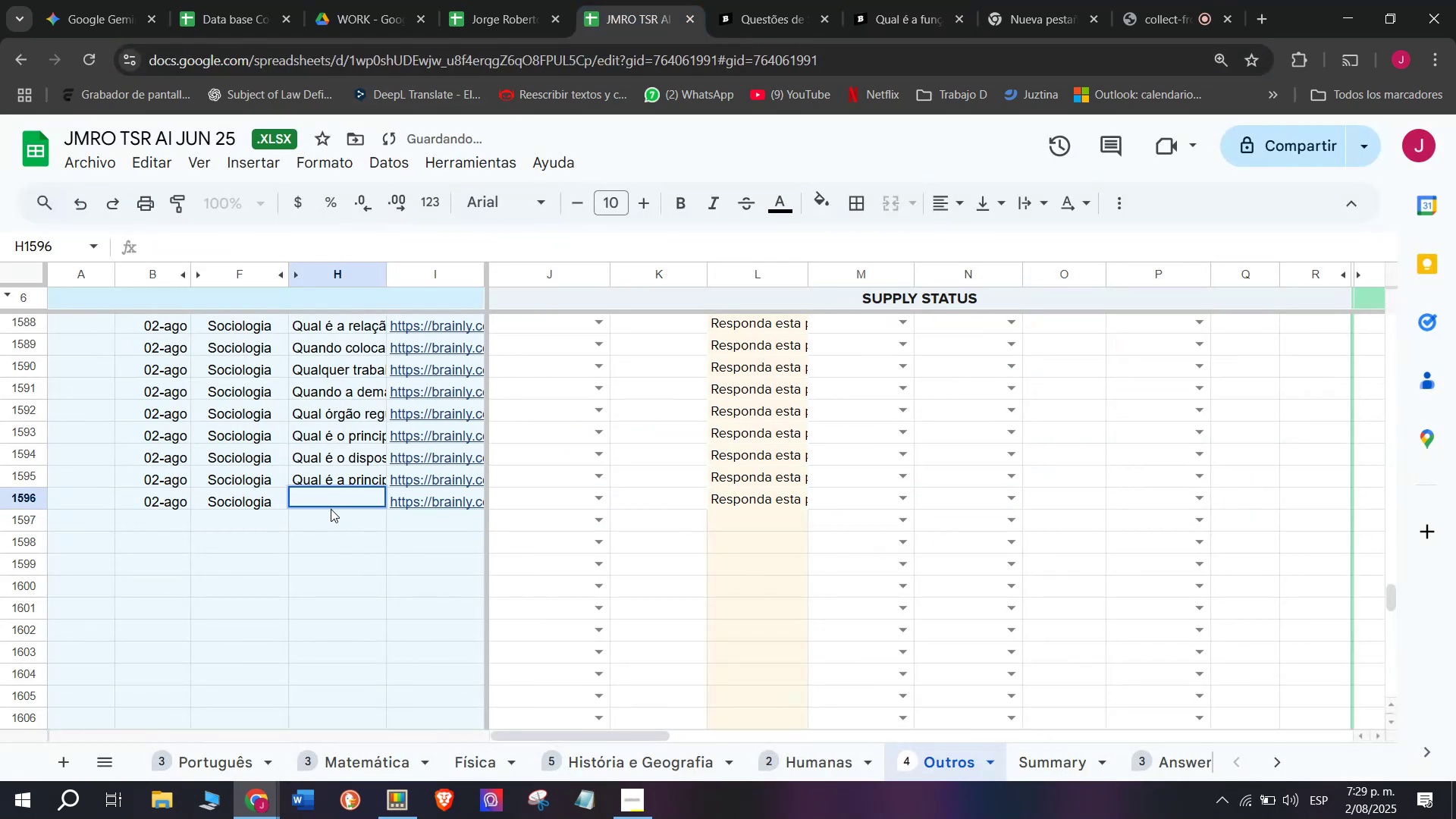 
key(Meta+V)
 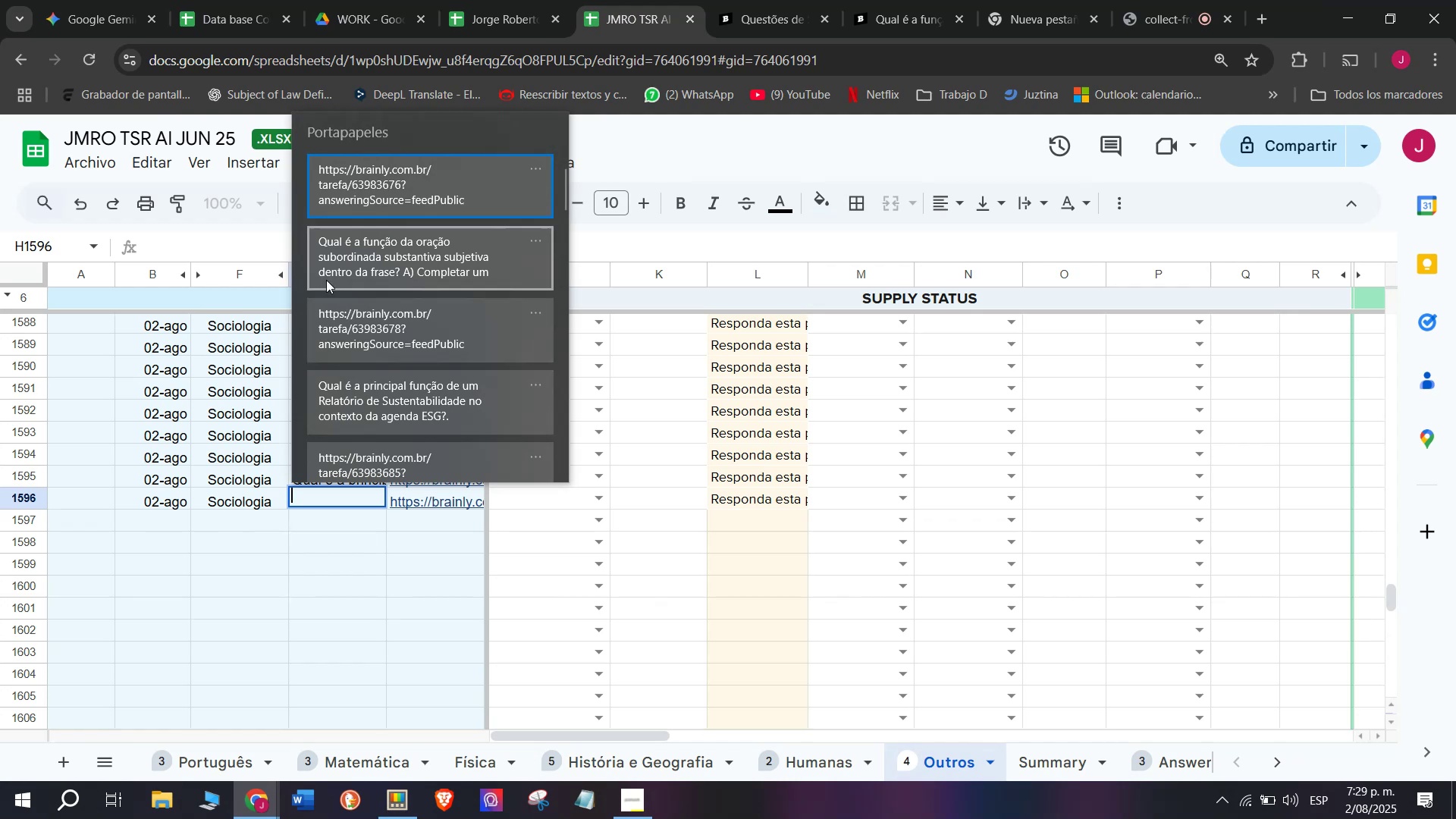 
left_click([332, 259])
 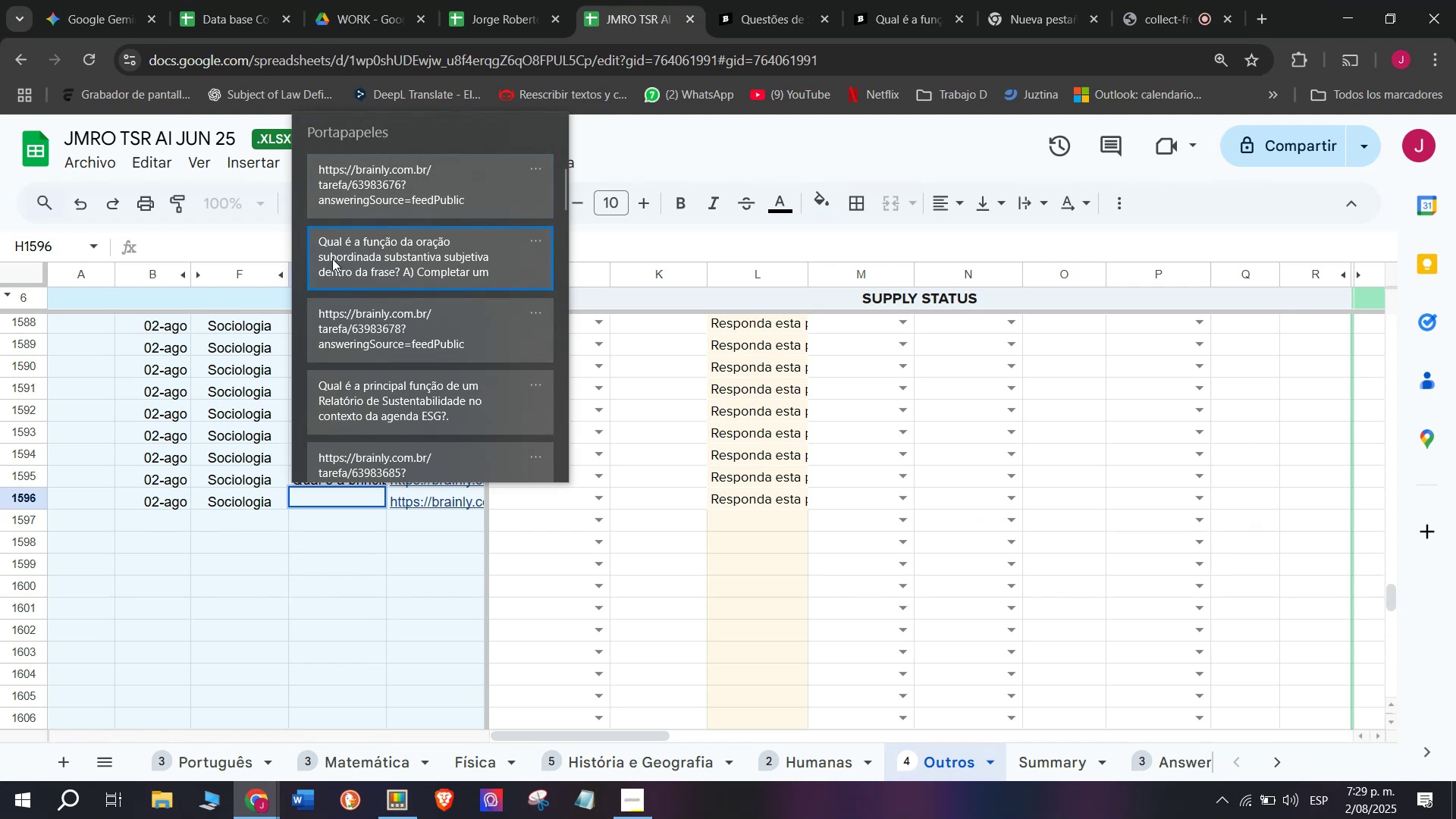 
key(Control+ControlLeft)
 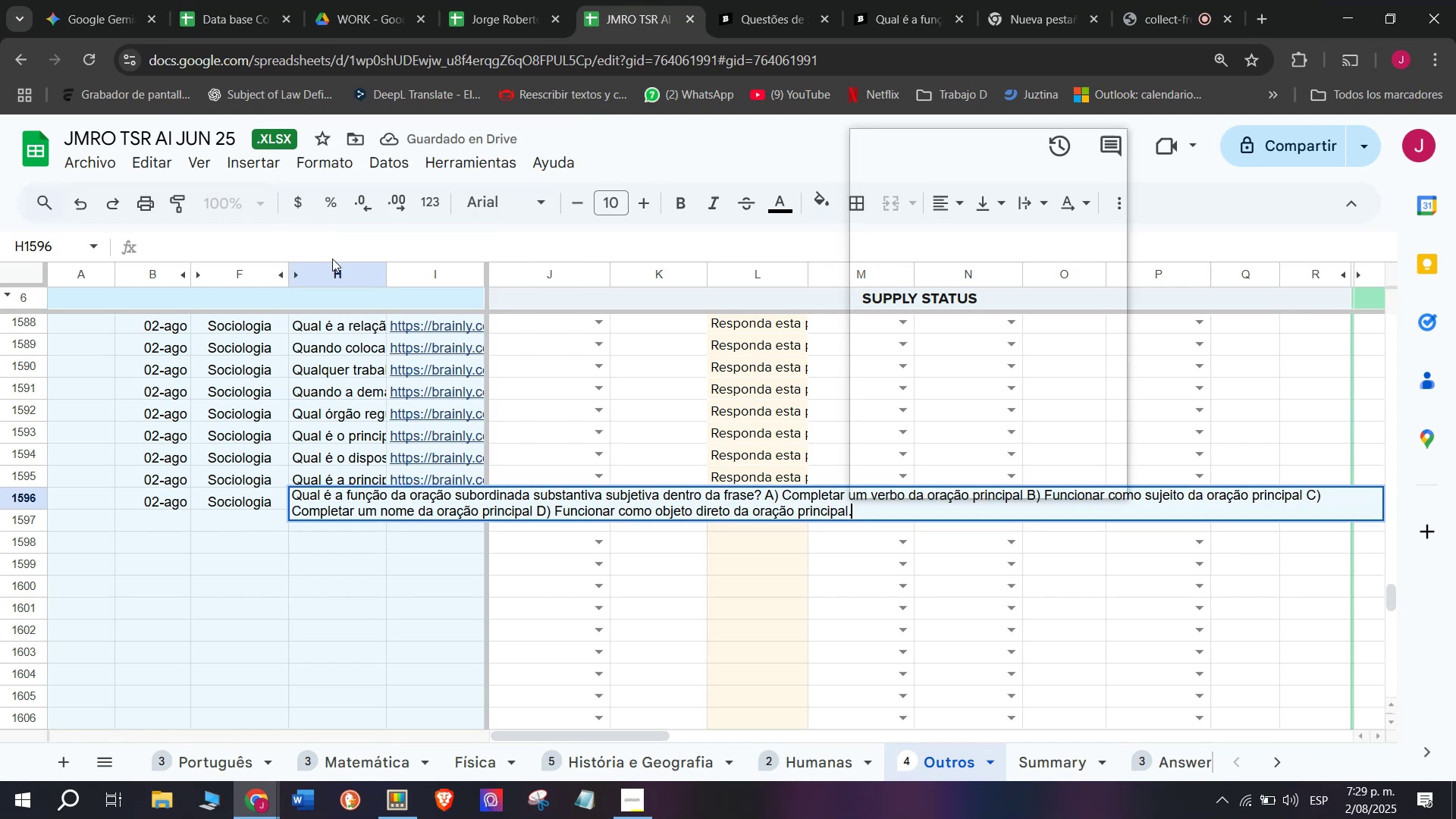 
key(Control+V)
 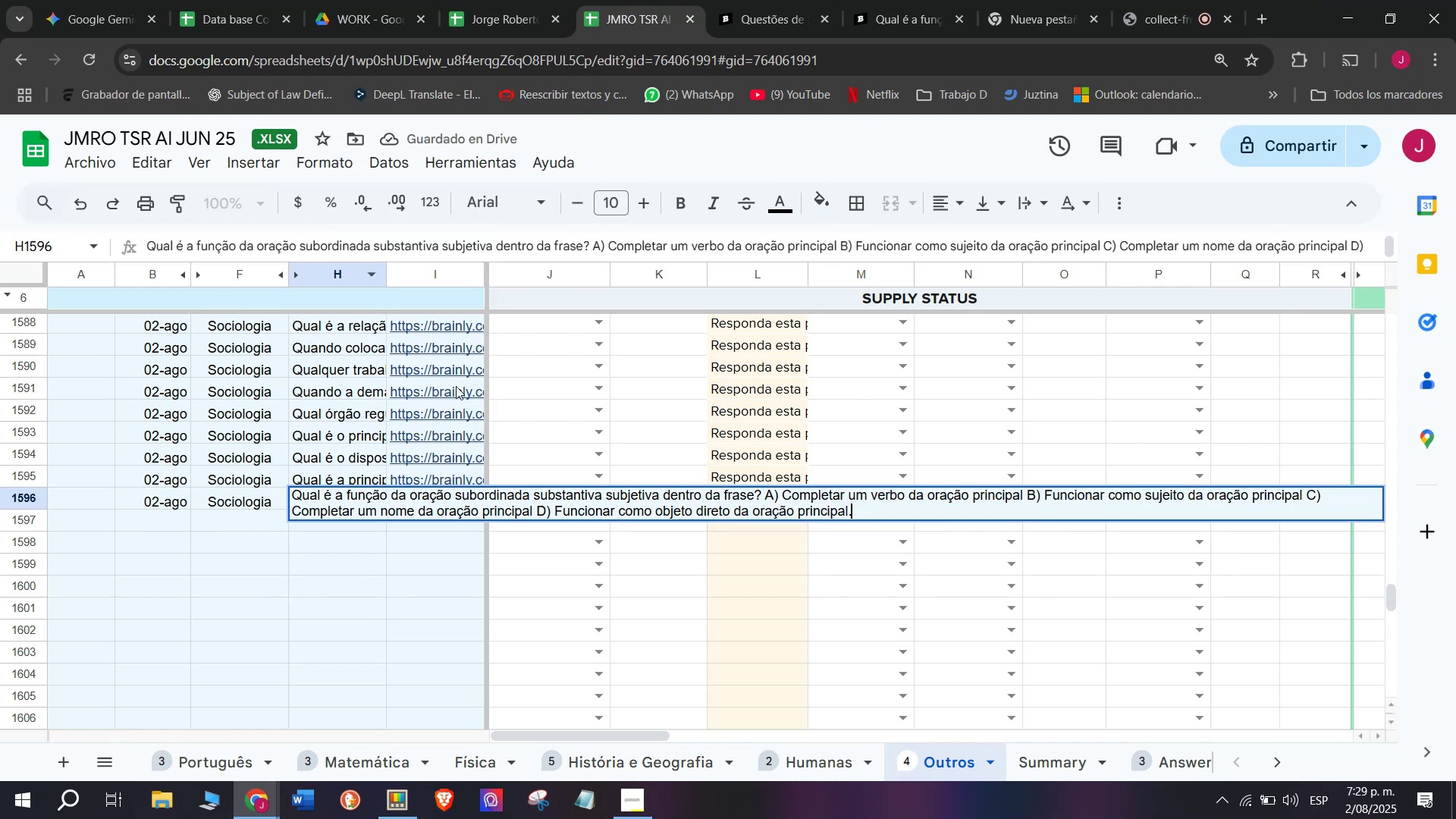 
key(Enter)
 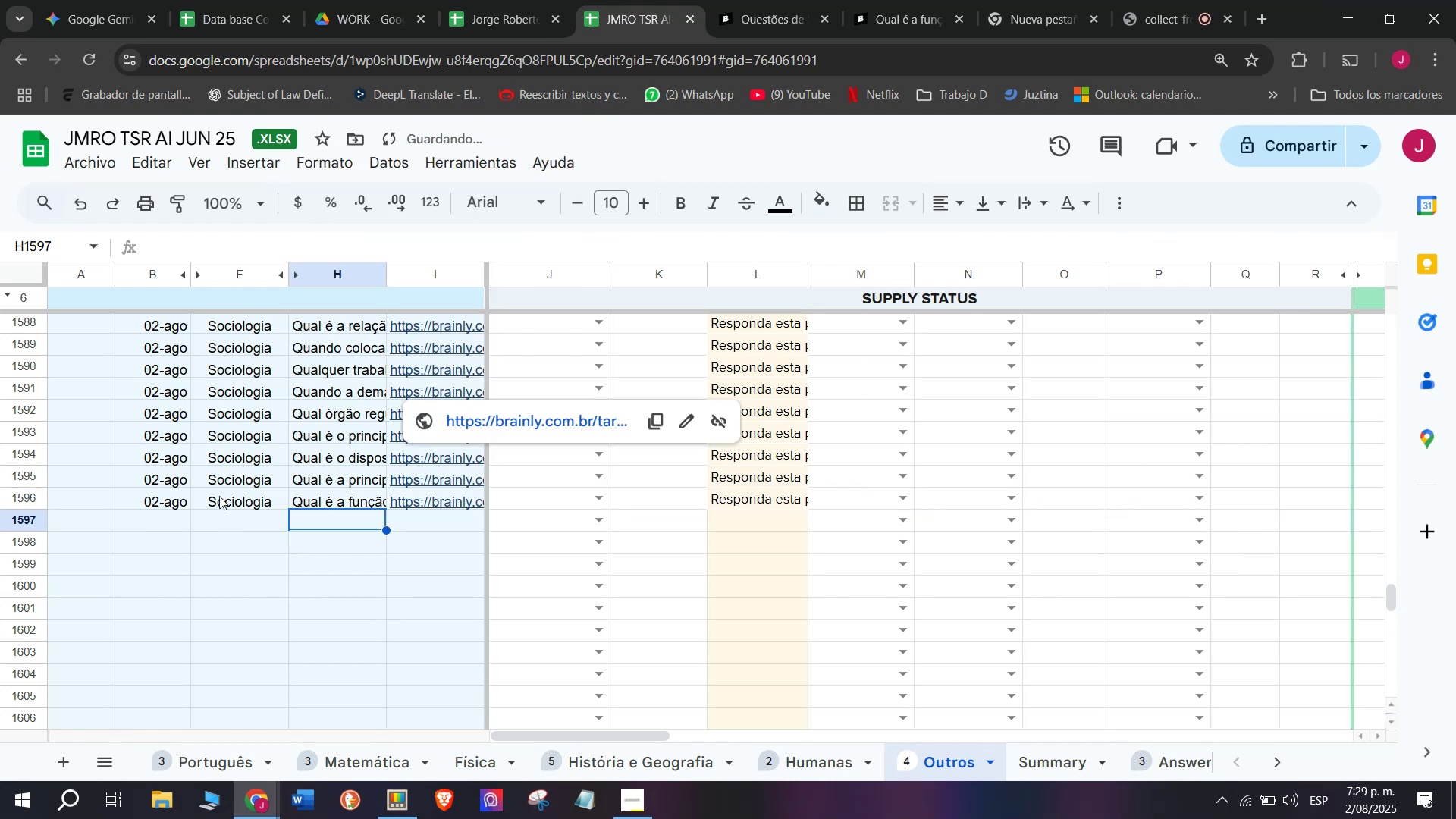 
left_click([155, 498])
 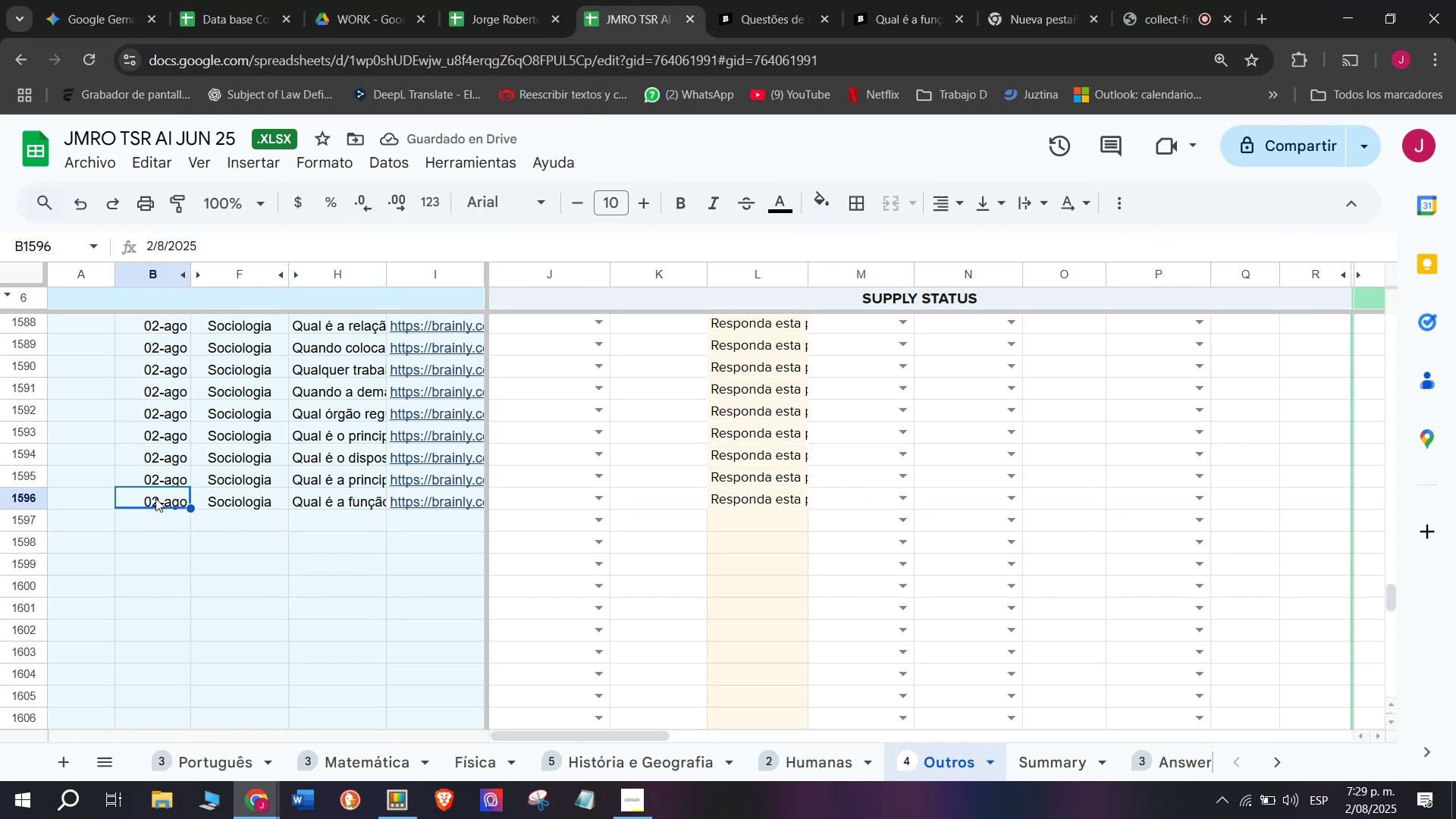 
key(Control+C)
 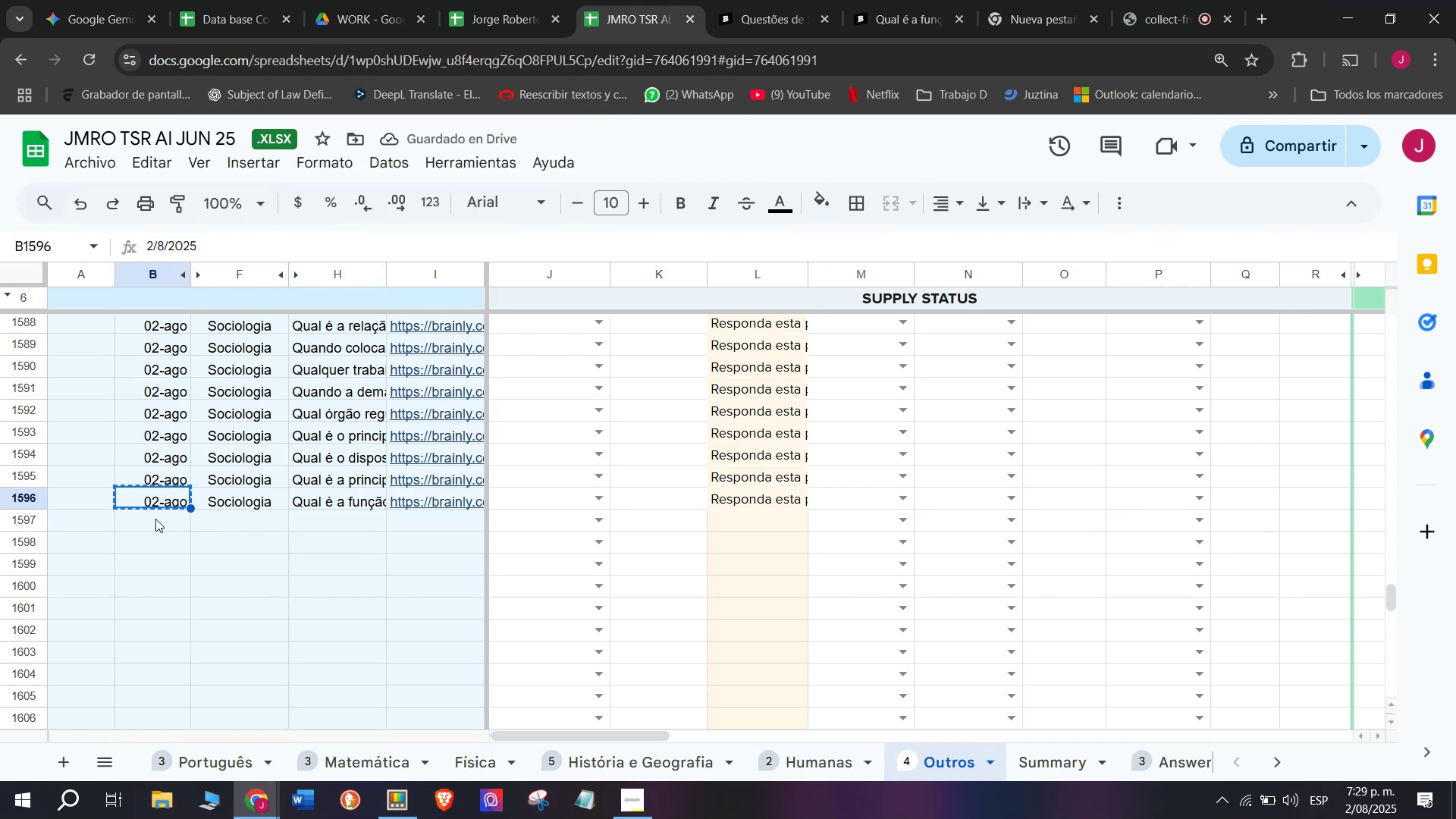 
left_click([155, 519])
 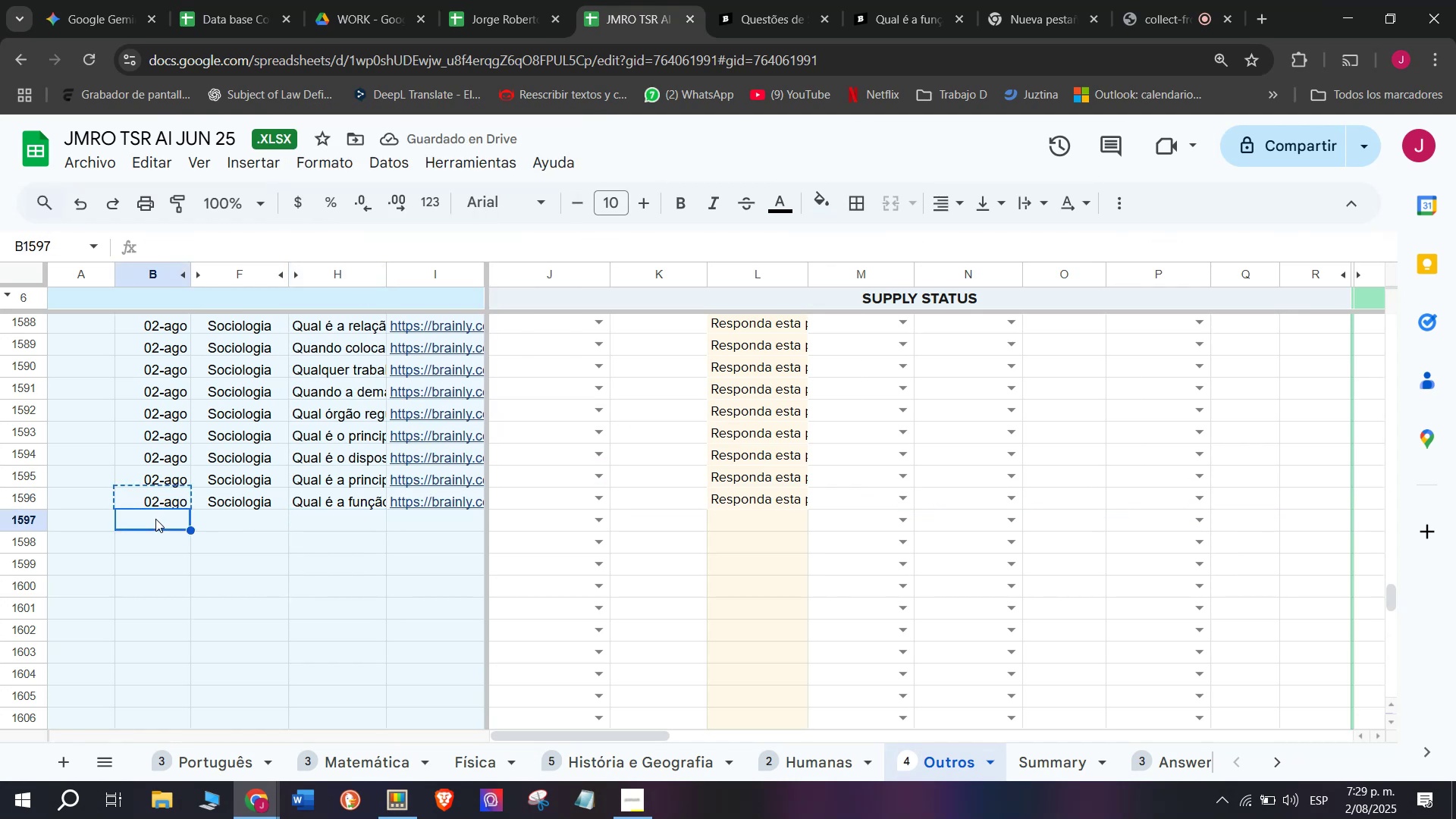 
key(Control+V)
 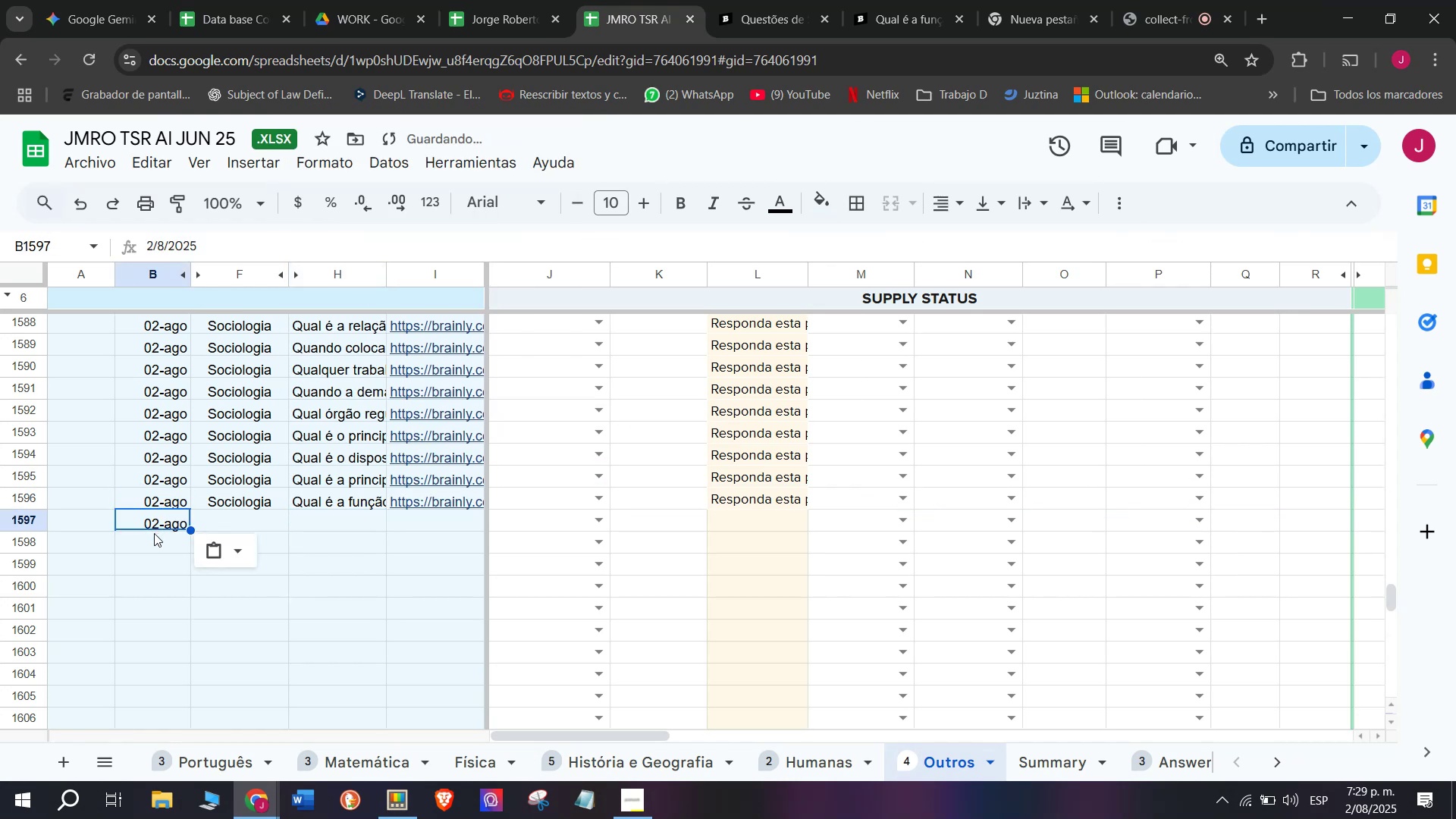 
left_click([154, 533])
 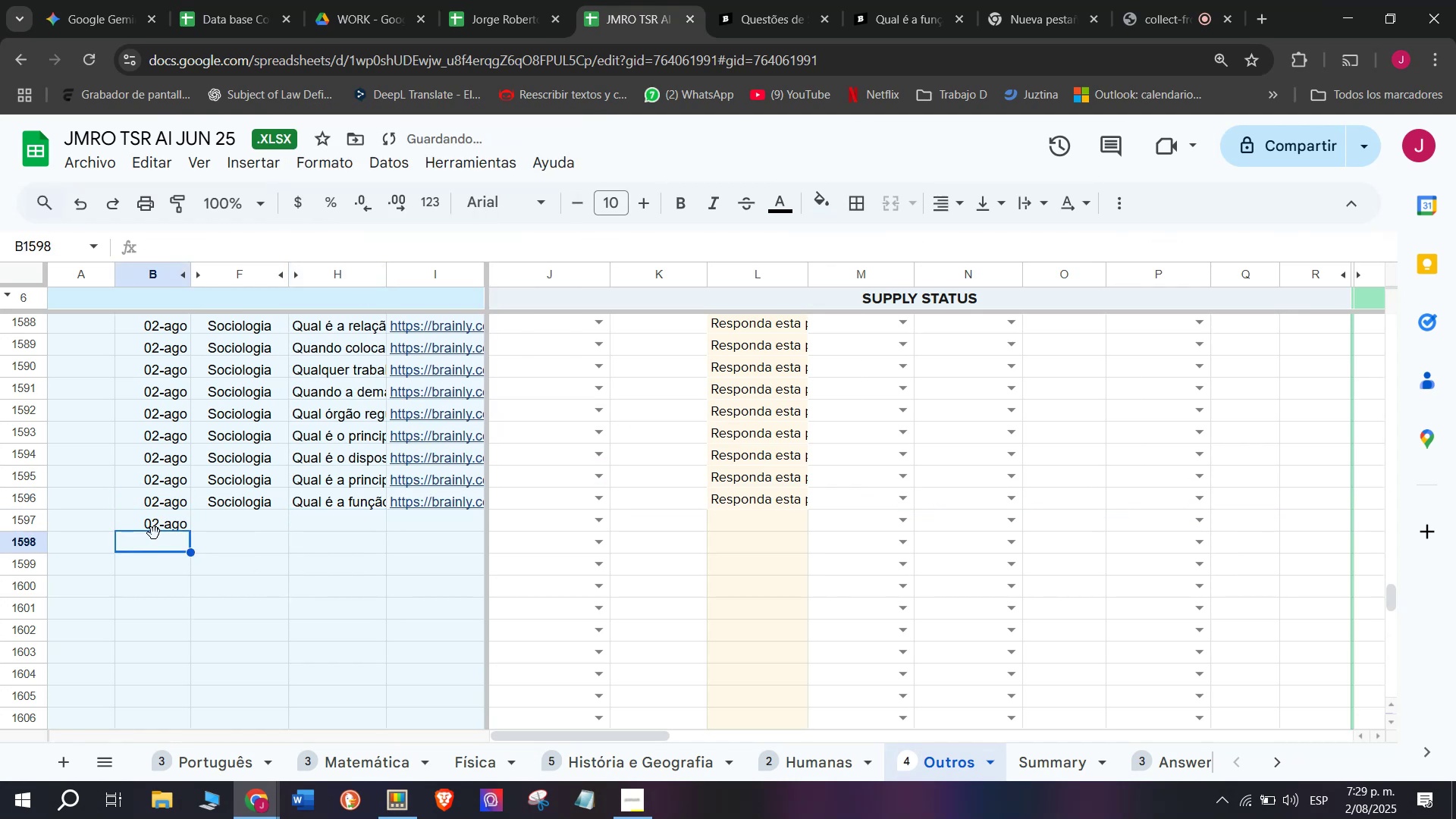 
key(Control+V)
 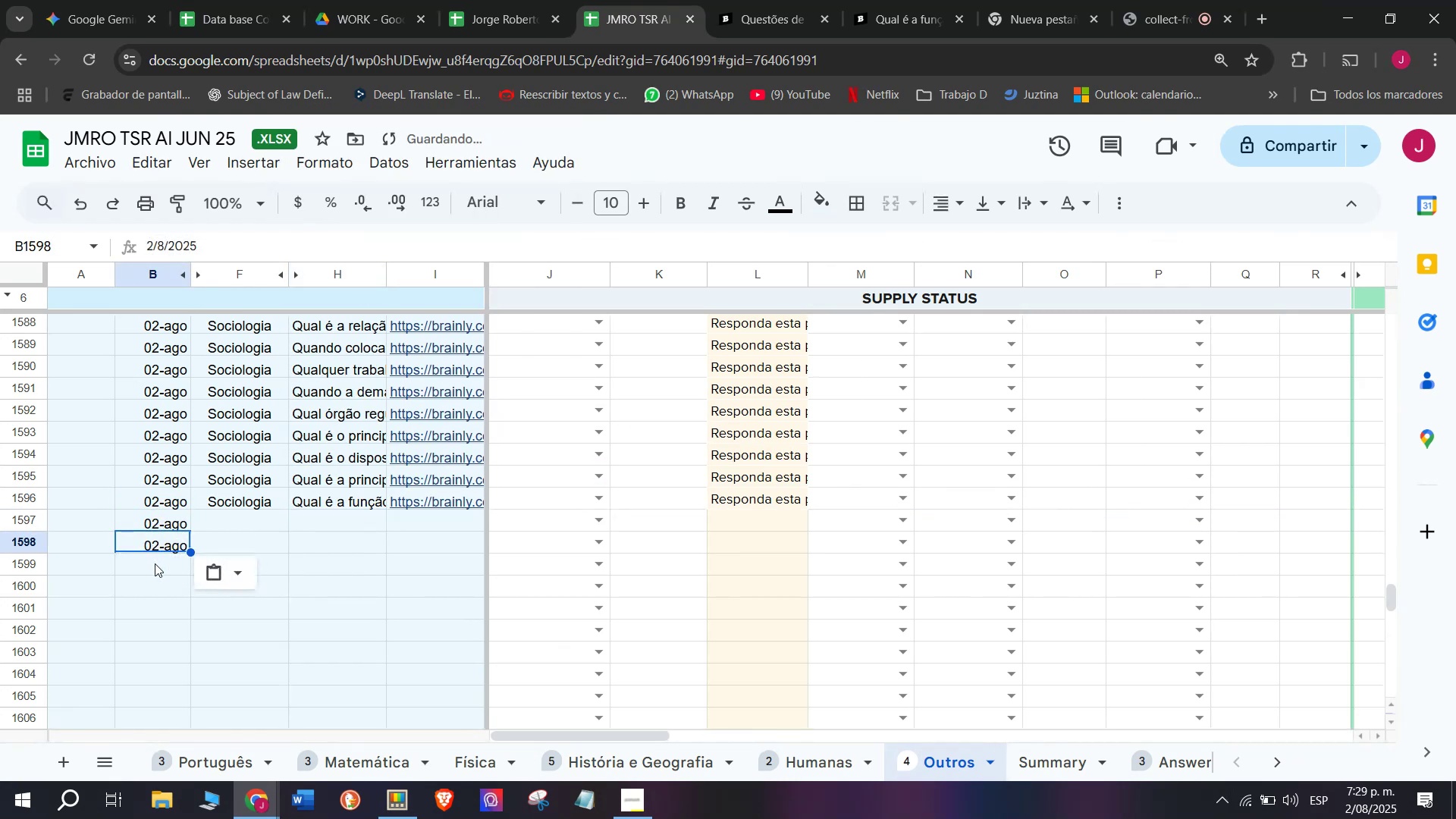 
left_click([155, 563])
 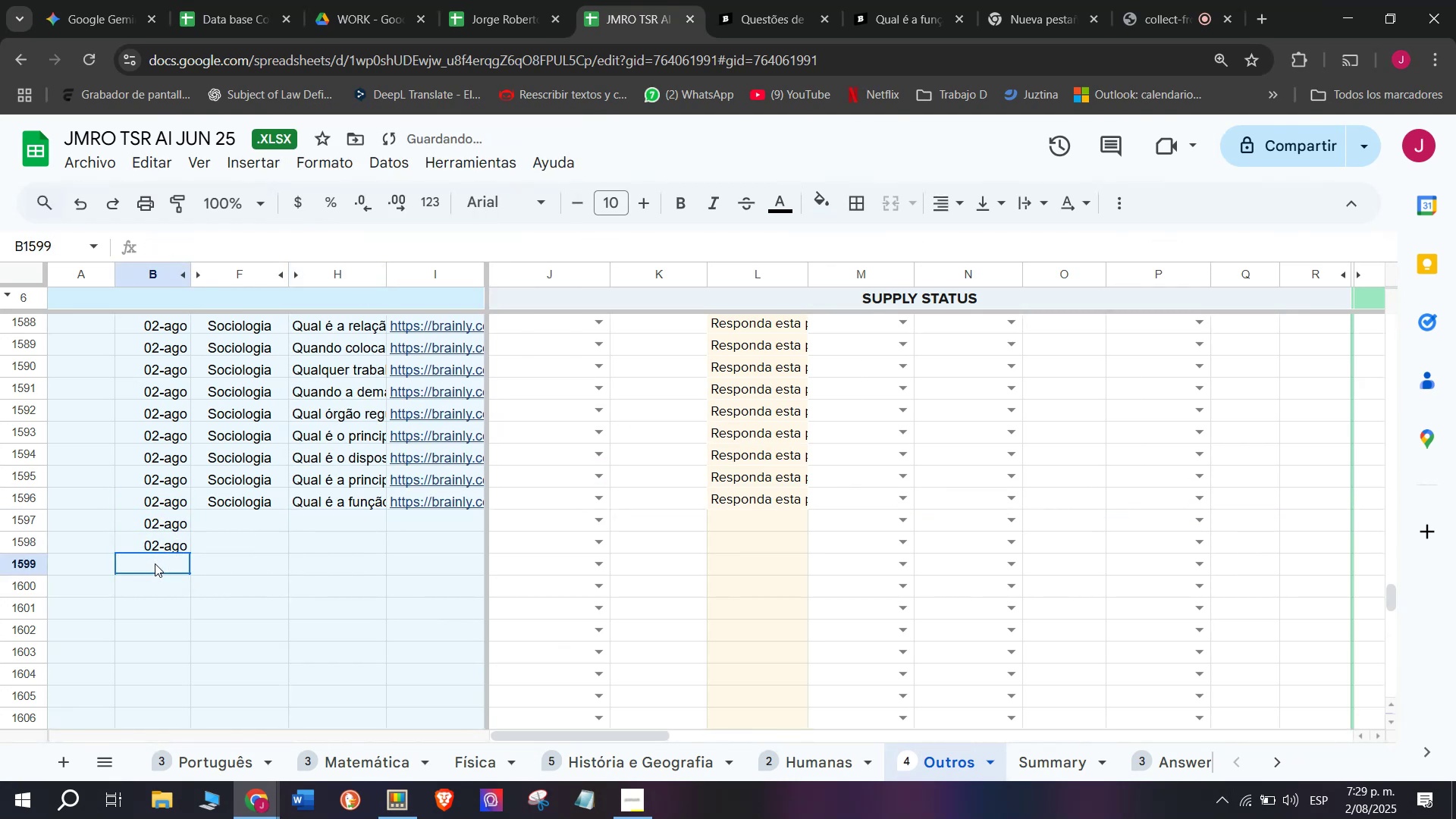 
key(Control+ControlLeft)
 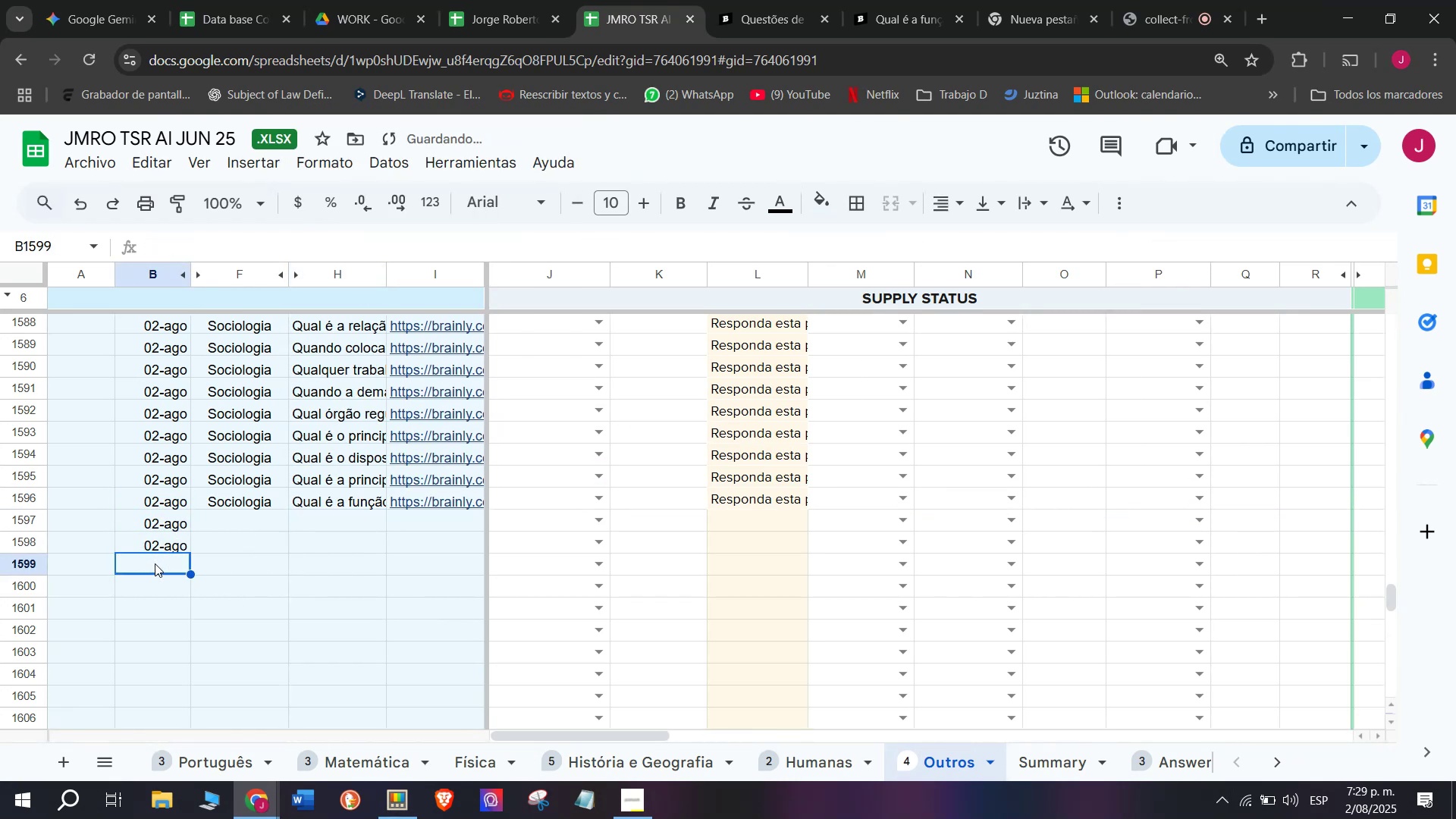 
key(Control+V)
 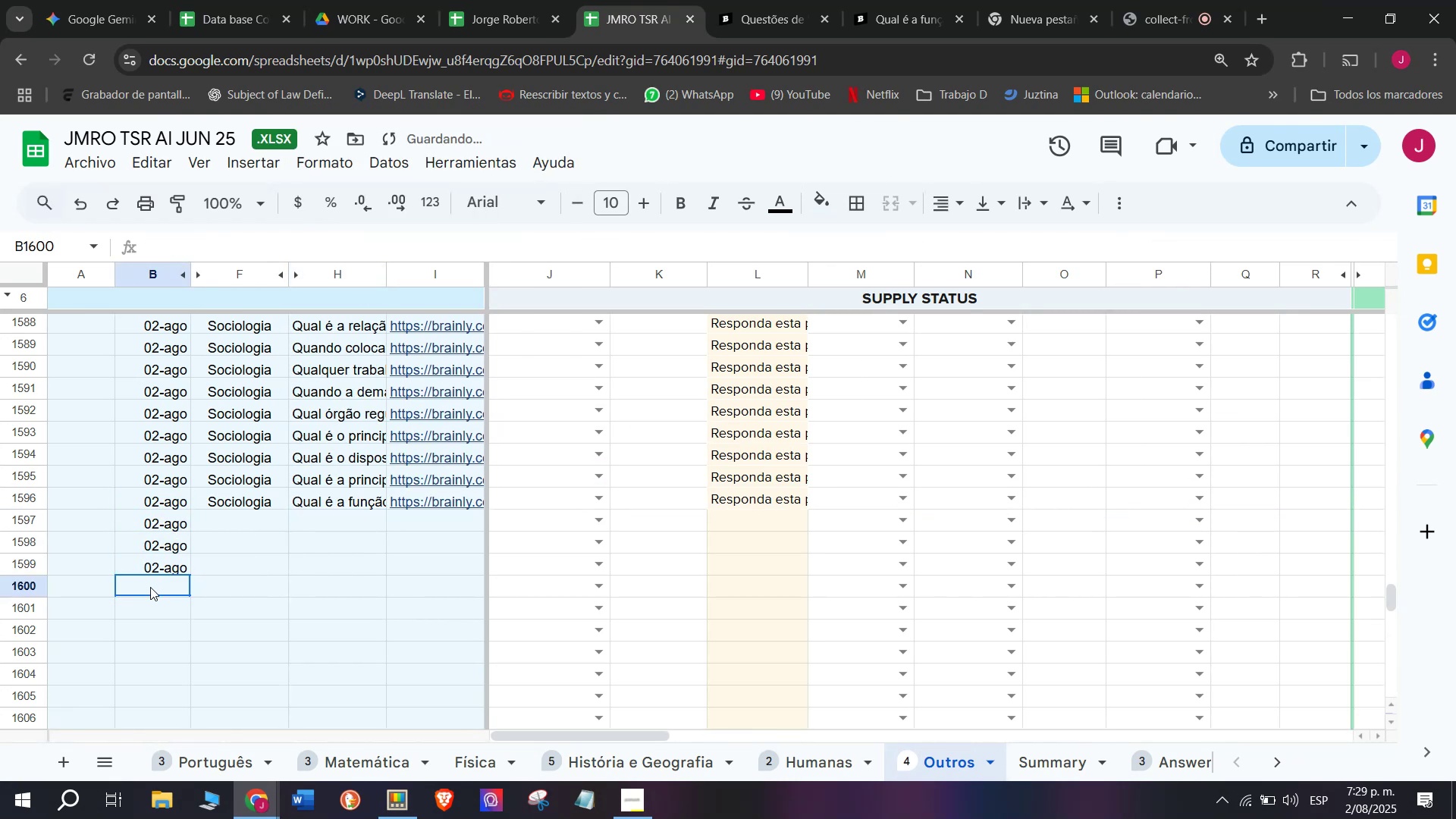 
left_click([150, 587])
 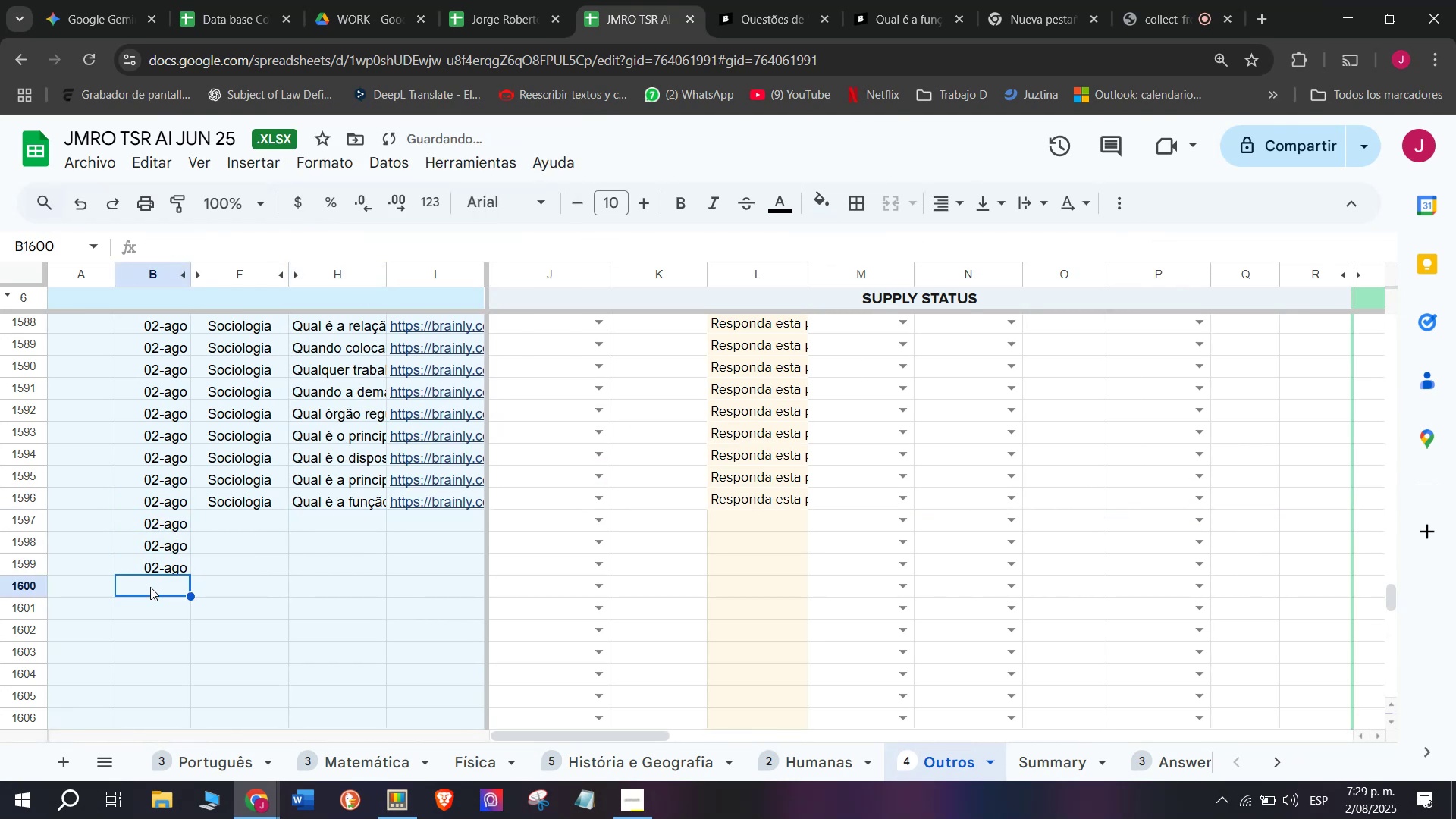 
key(Control+V)
 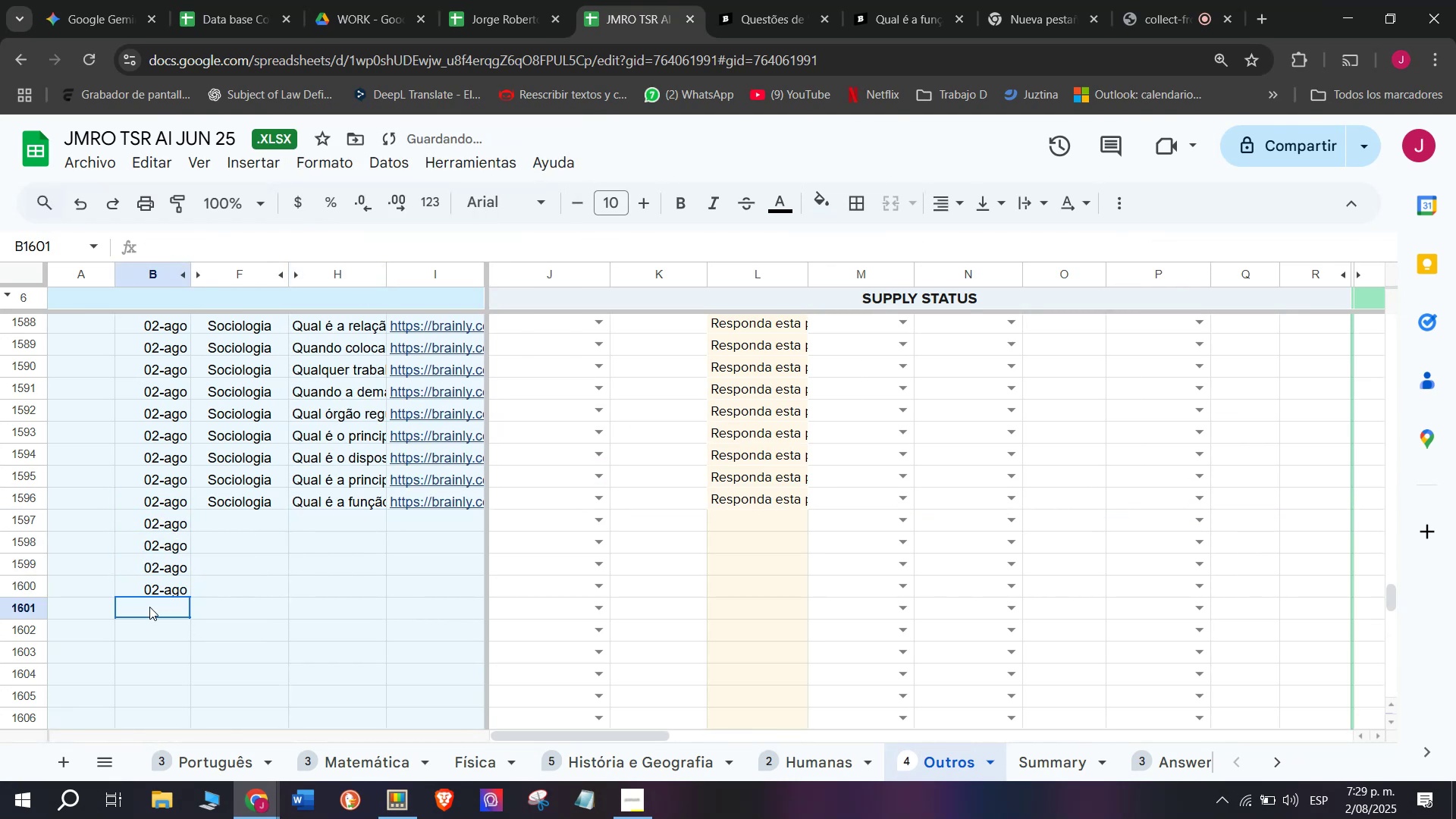 
key(Control+ControlLeft)
 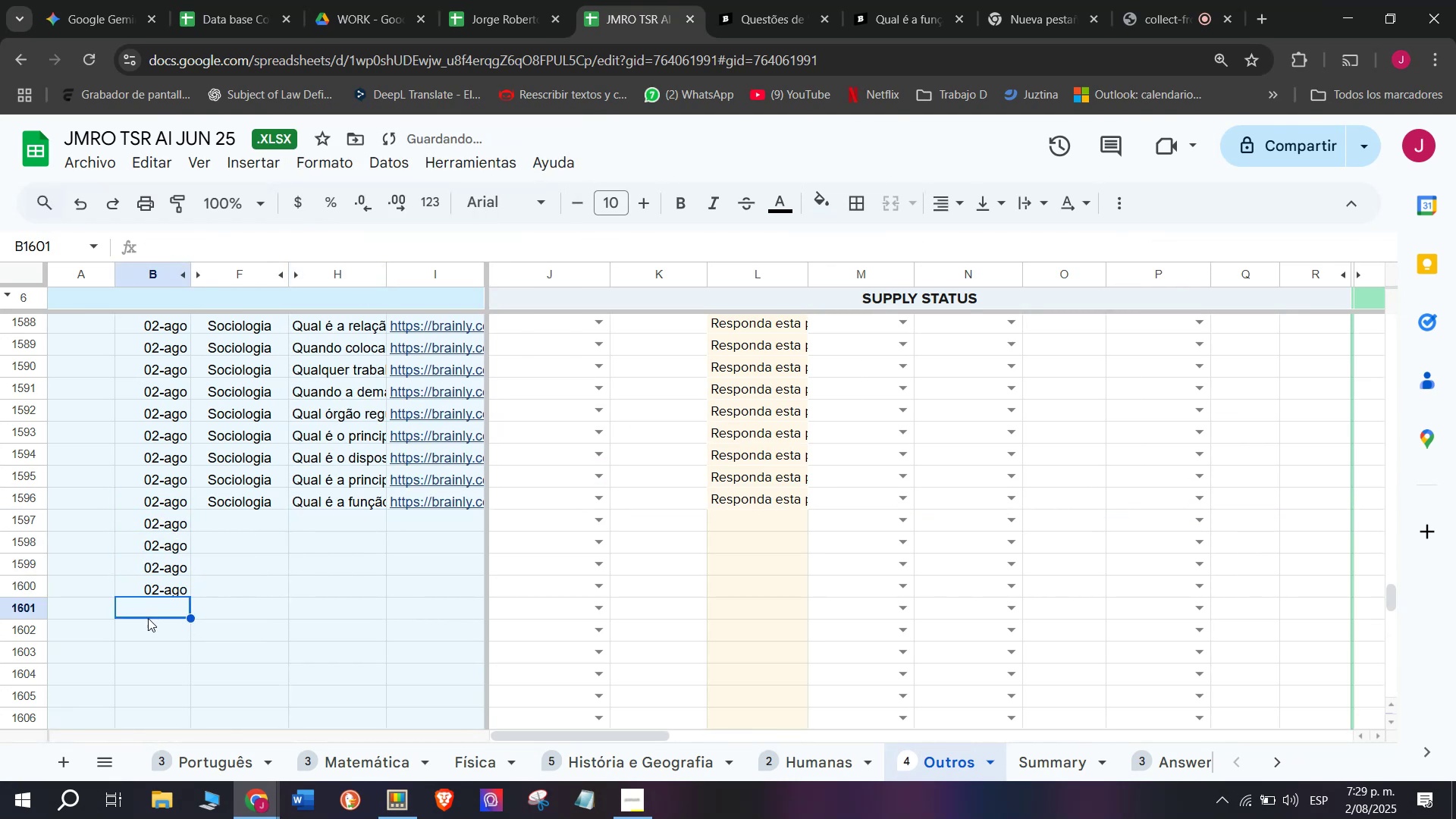 
key(Control+V)
 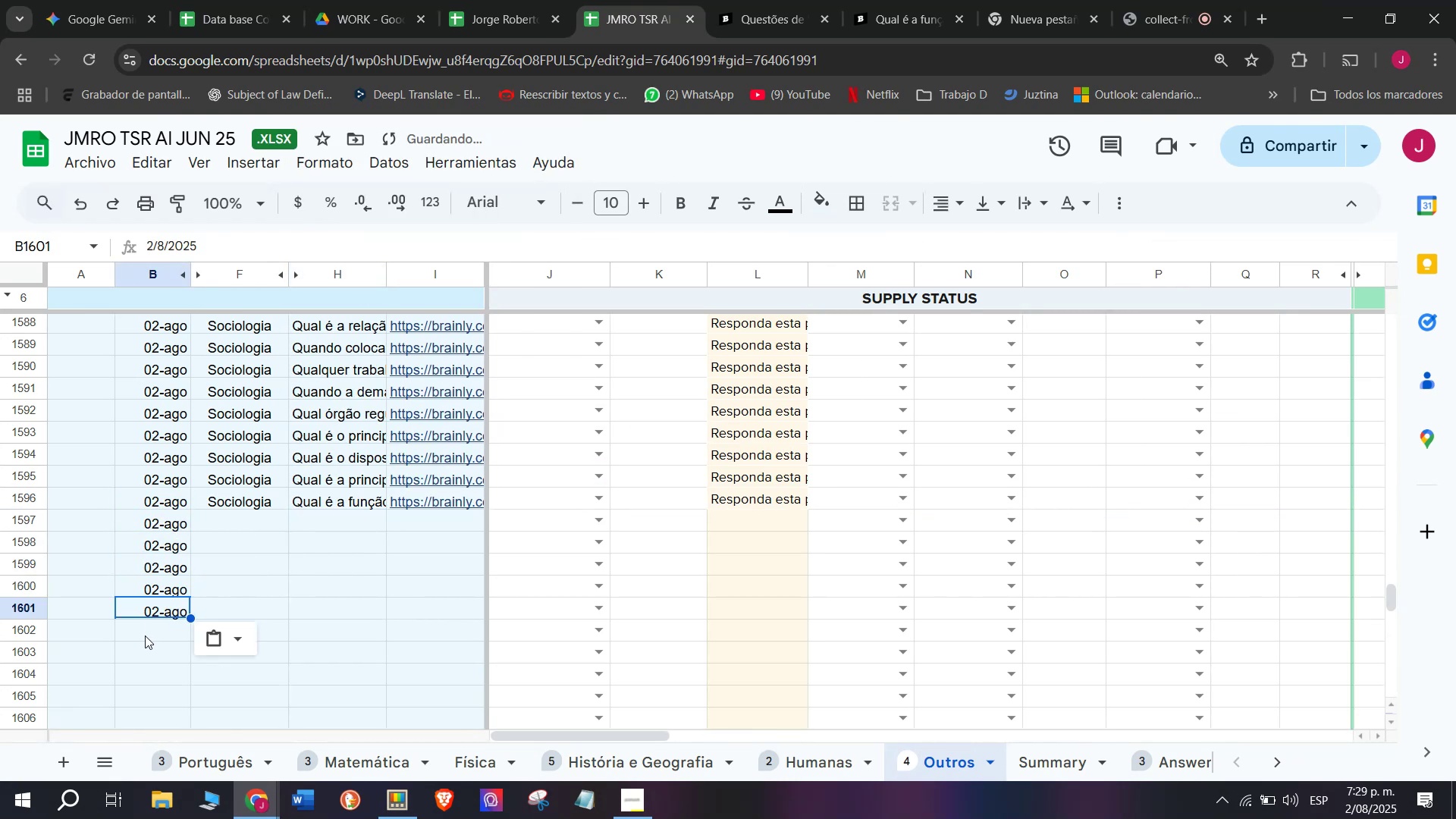 
left_click([145, 635])
 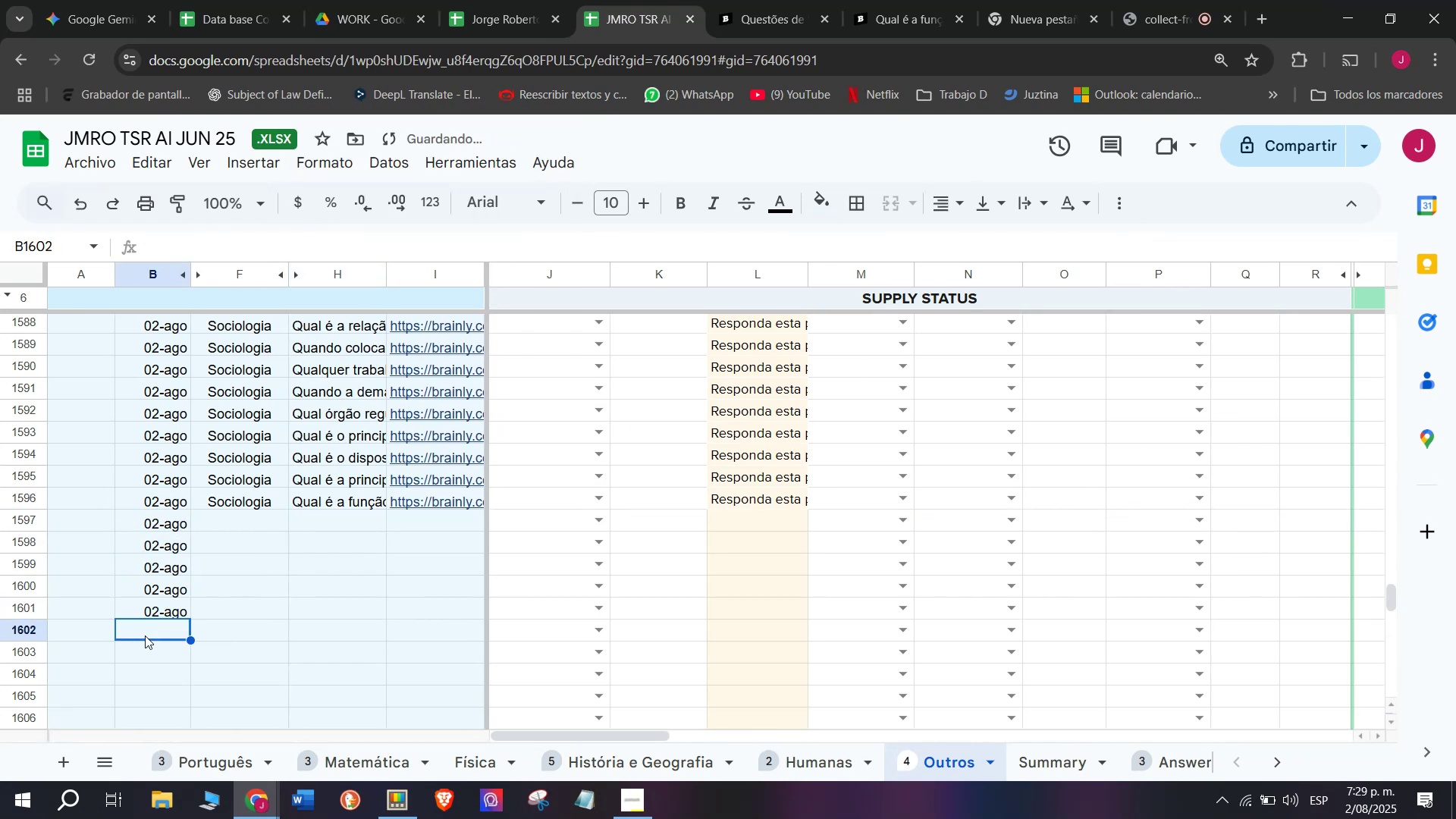 
key(Control+ControlLeft)
 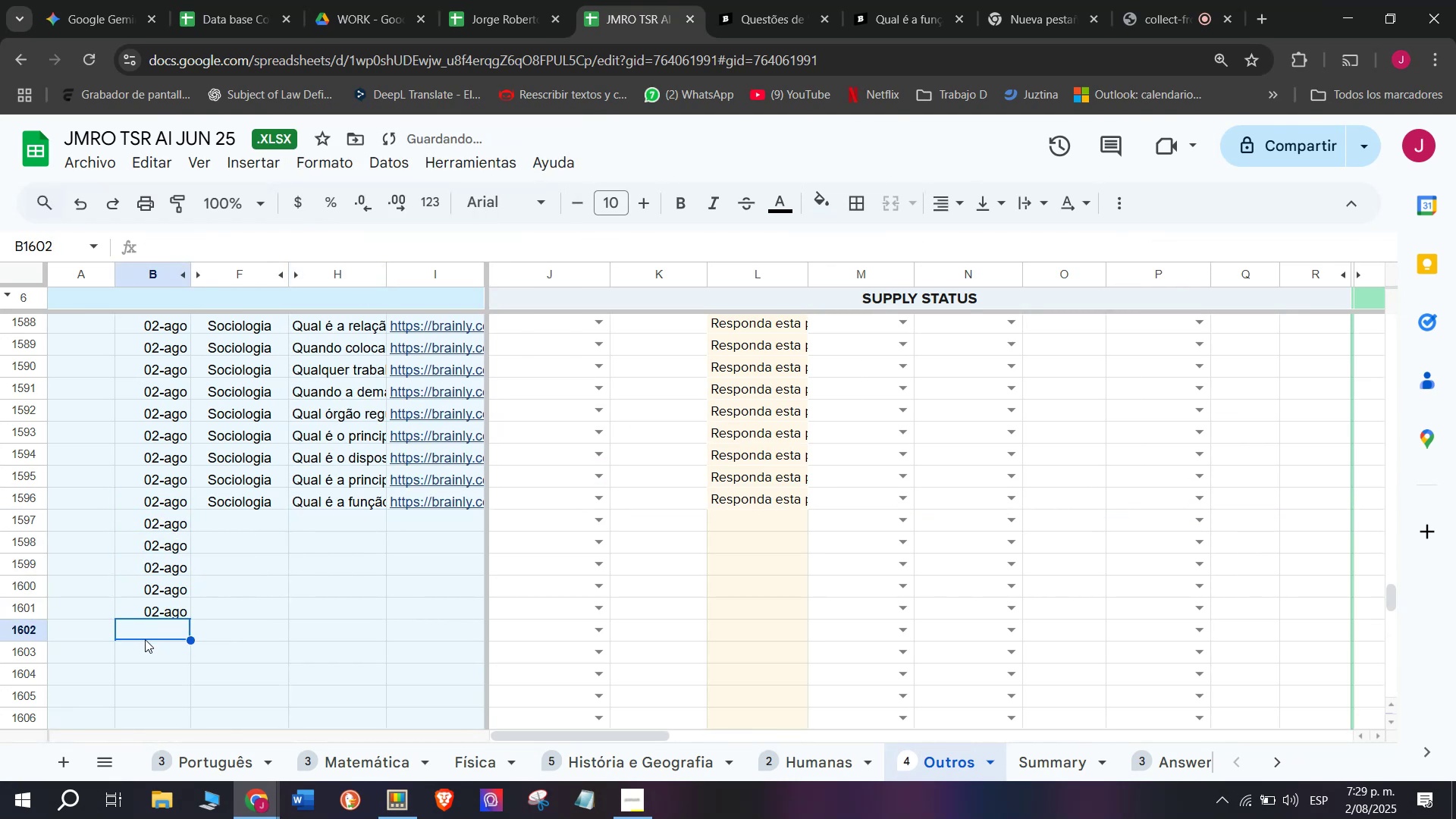 
key(Control+V)
 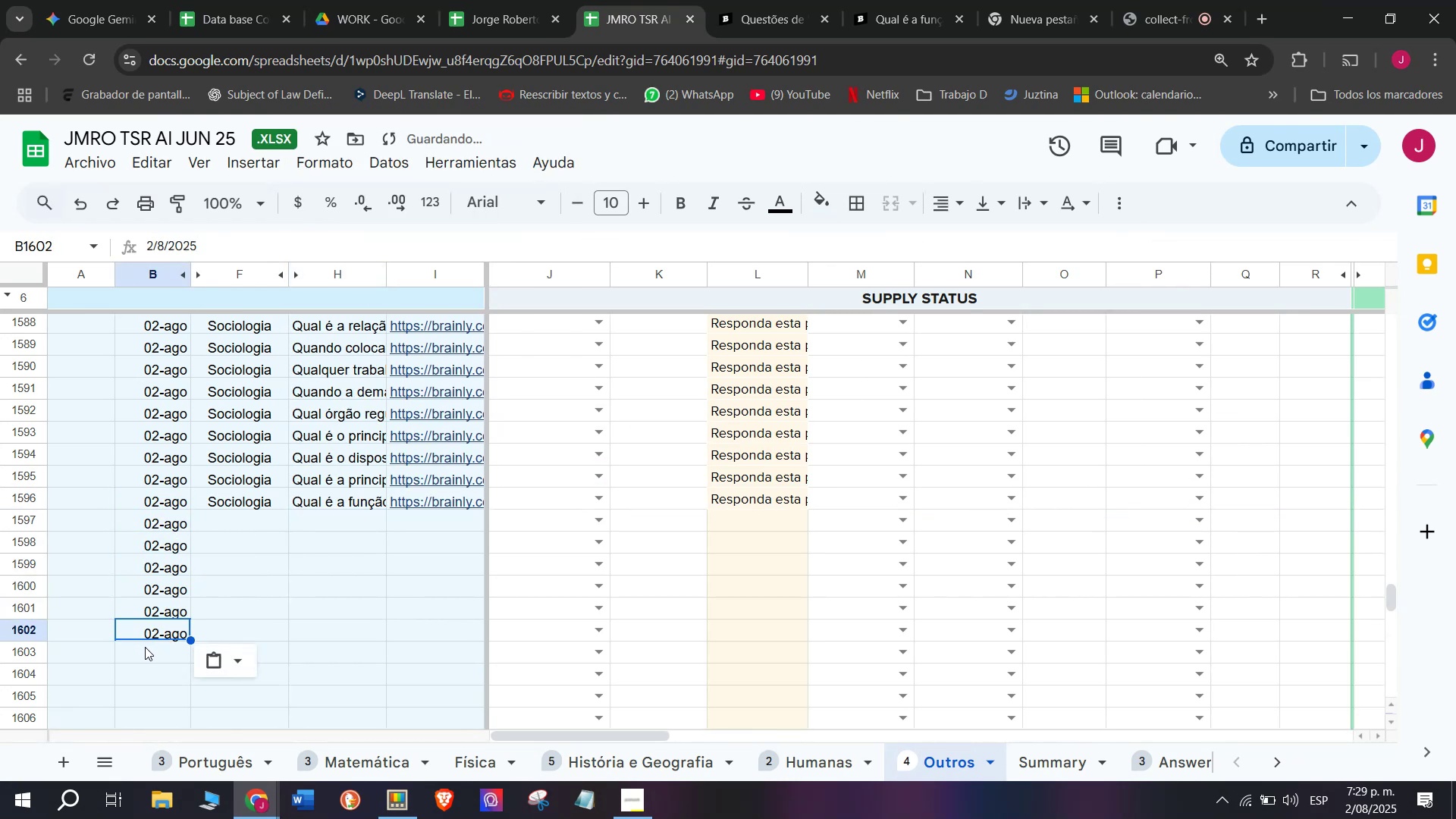 
left_click([145, 647])
 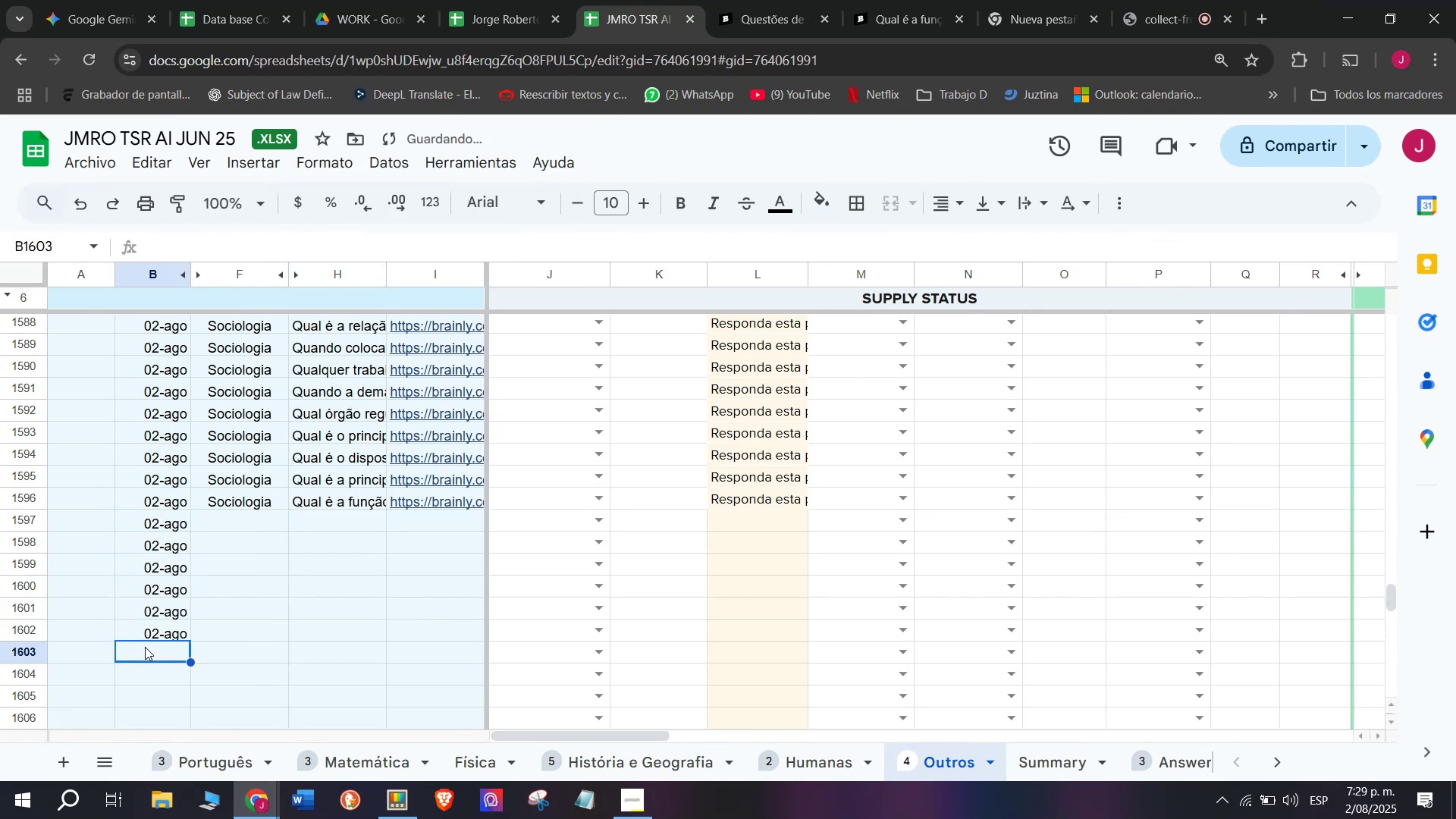 
key(Control+ControlLeft)
 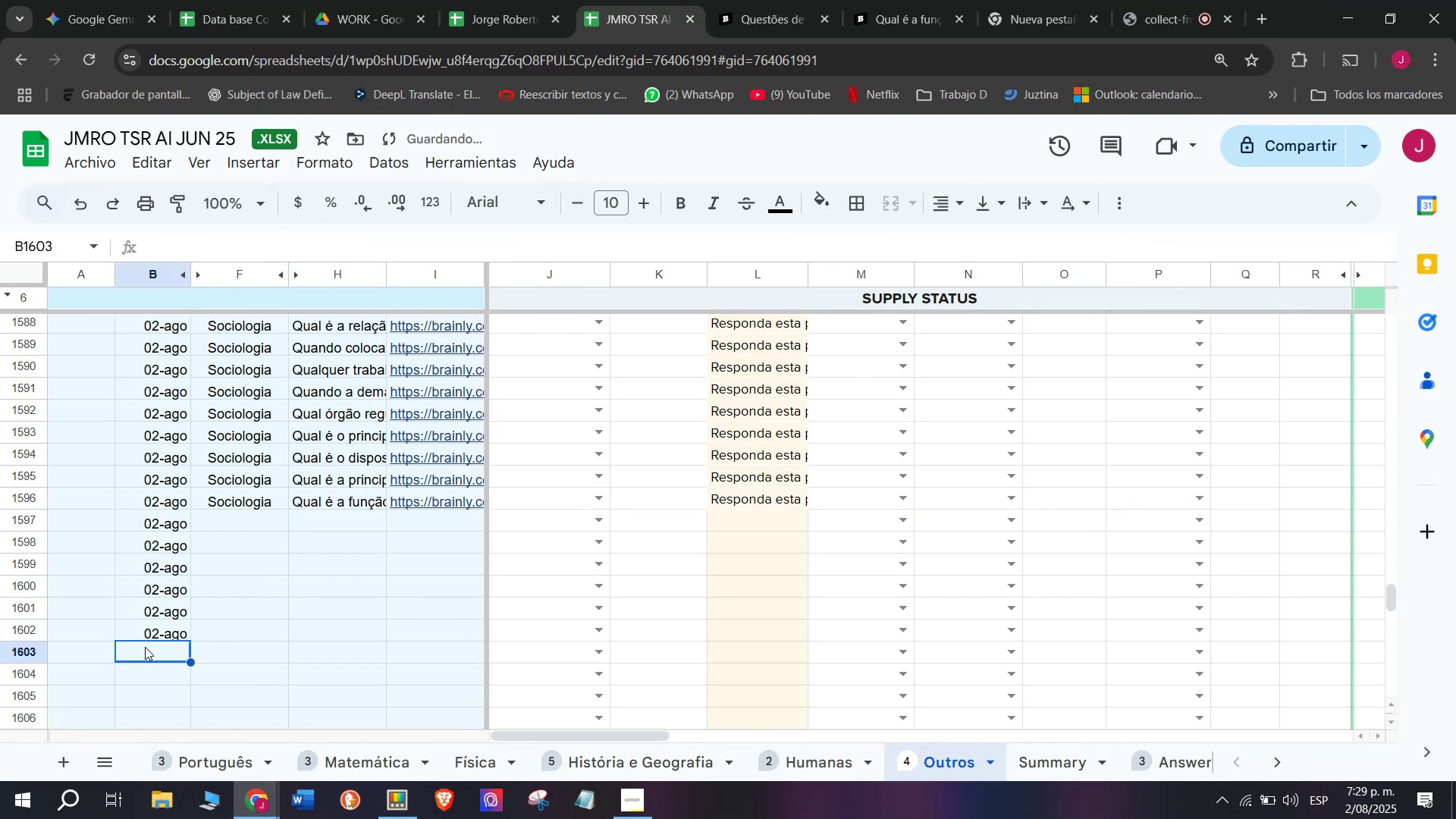 
key(Control+V)
 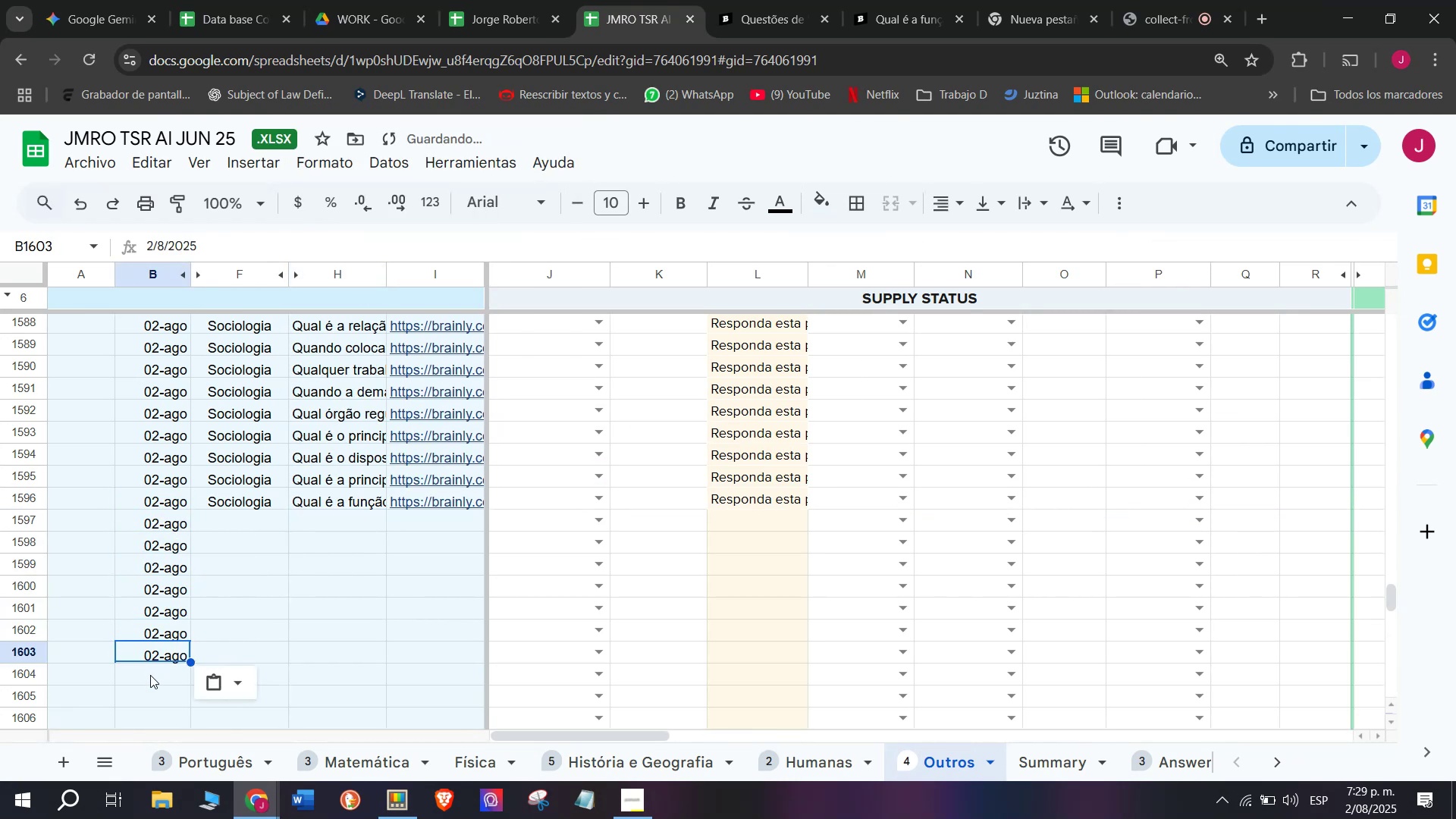 
key(Control+ControlLeft)
 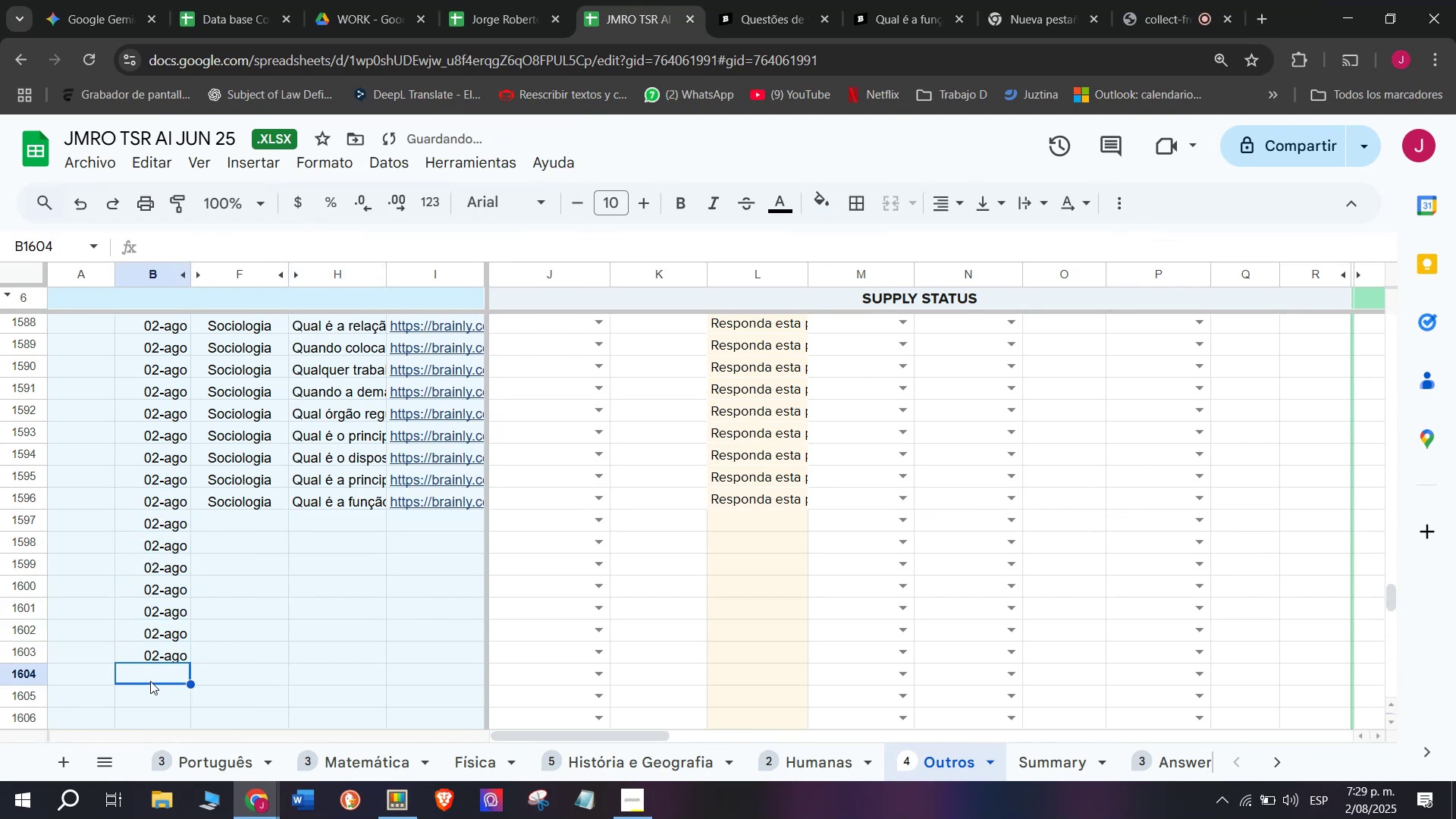 
key(Control+V)
 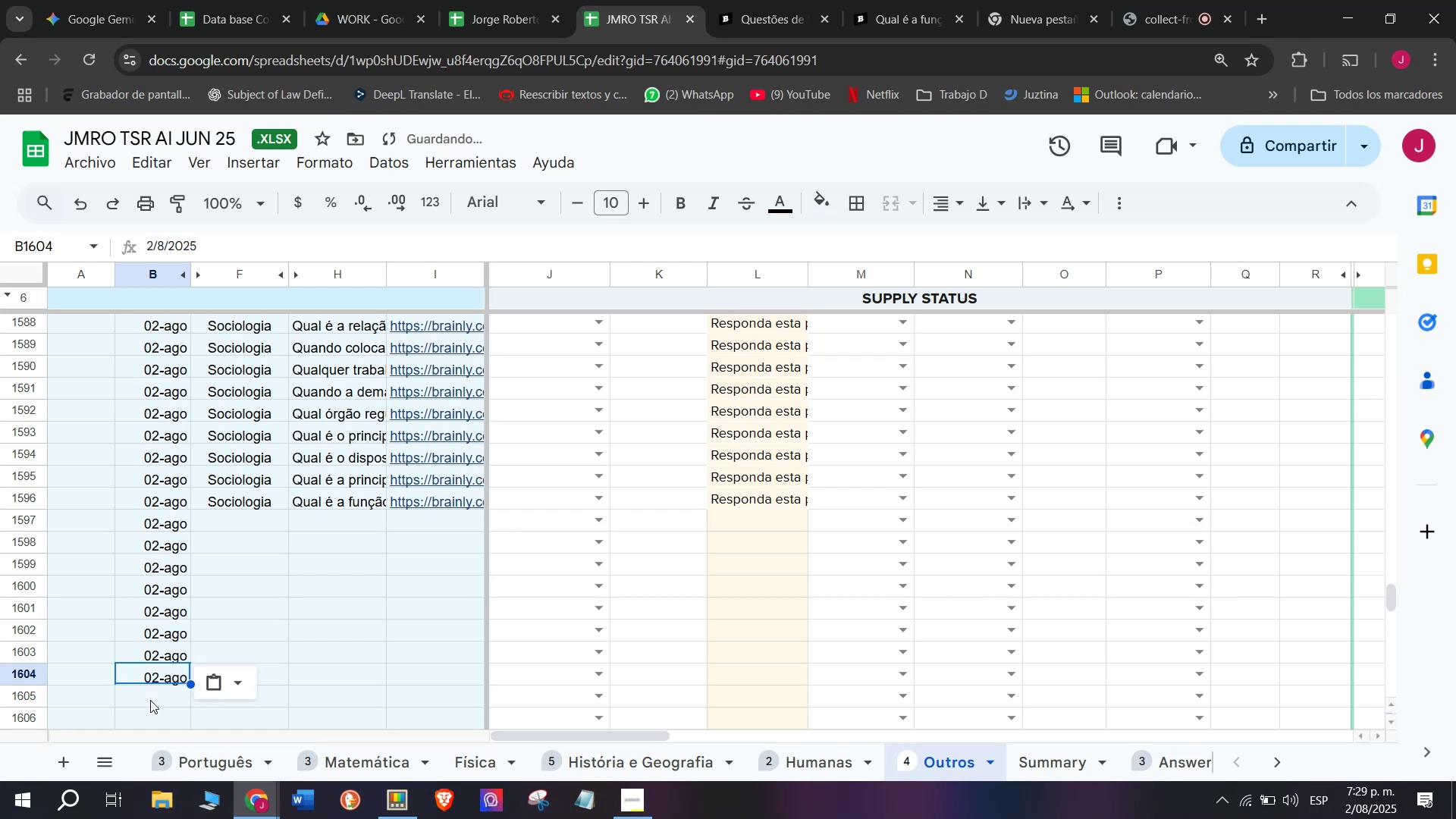 
left_click([150, 699])
 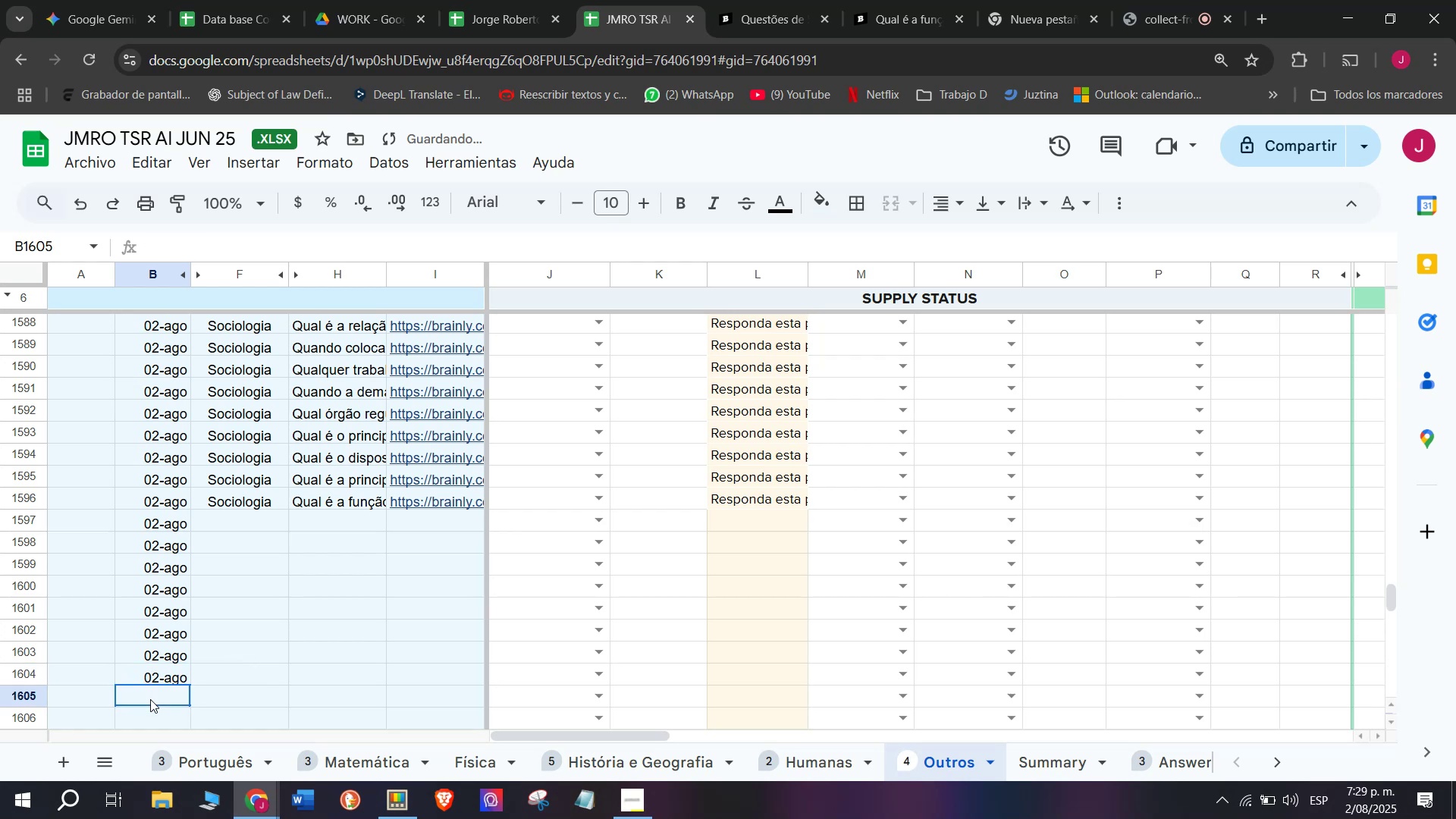 
key(Control+ControlLeft)
 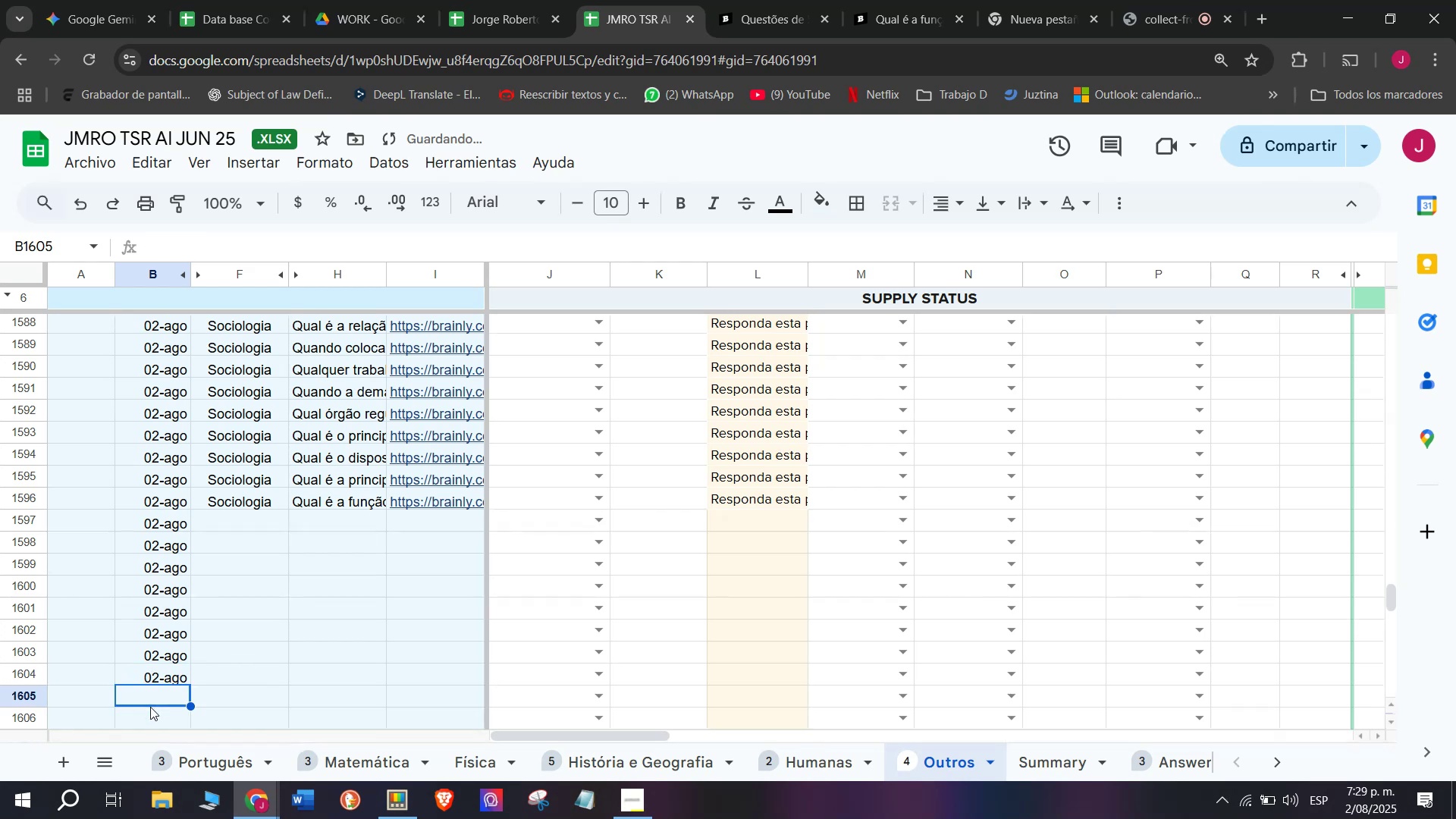 
key(Control+V)
 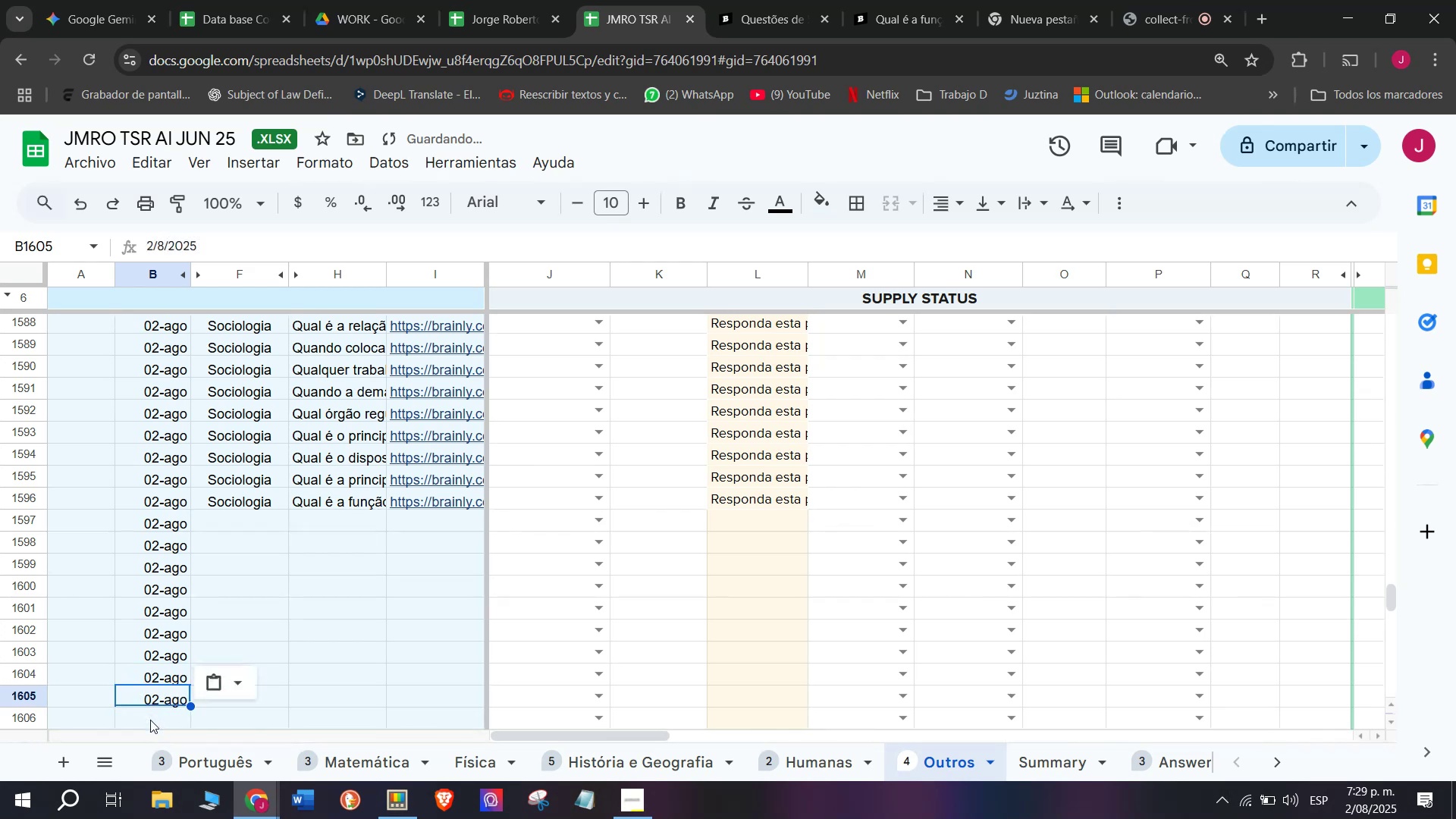 
left_click([150, 720])
 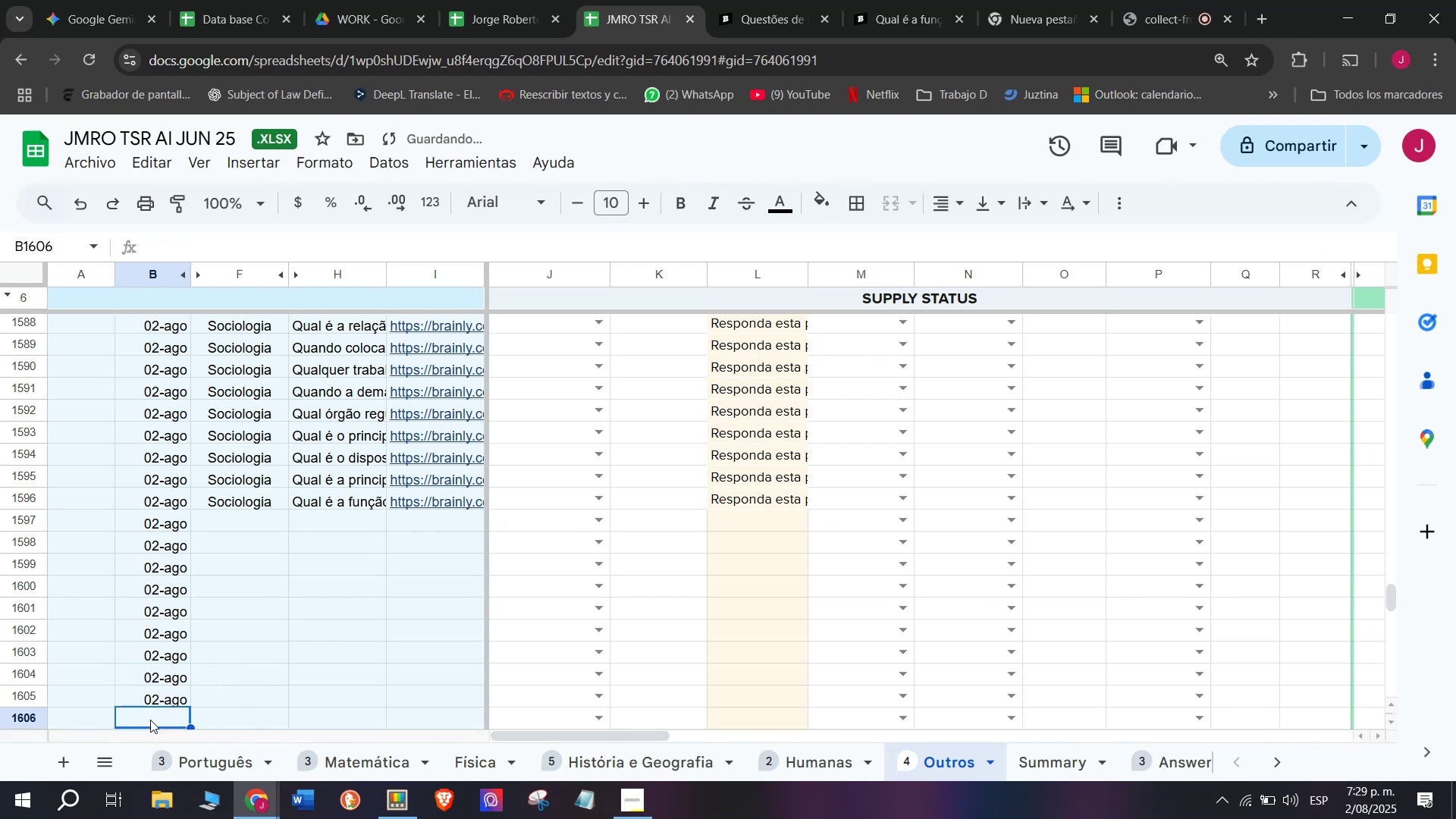 
key(Control+ControlLeft)
 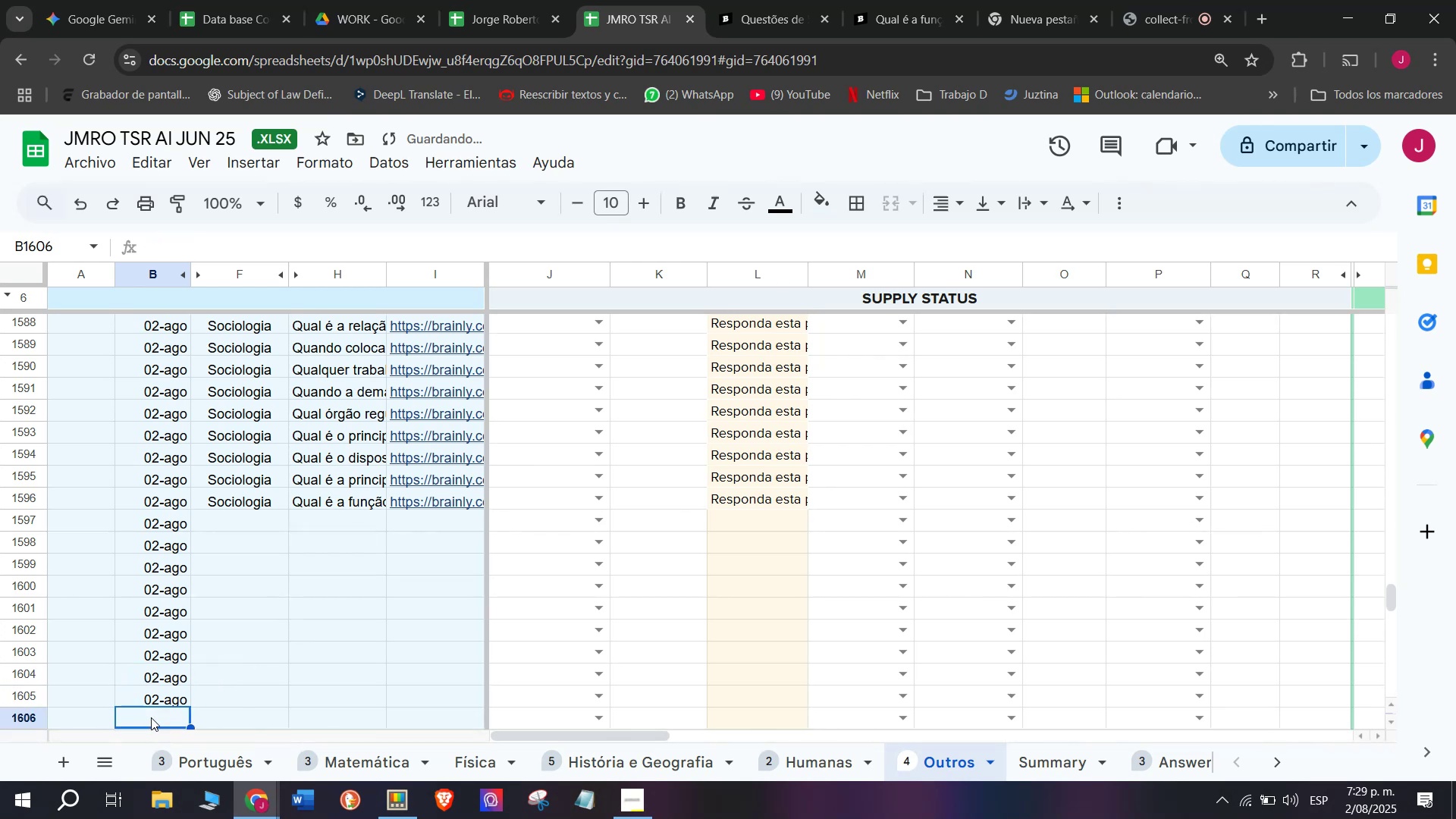 
key(Control+V)
 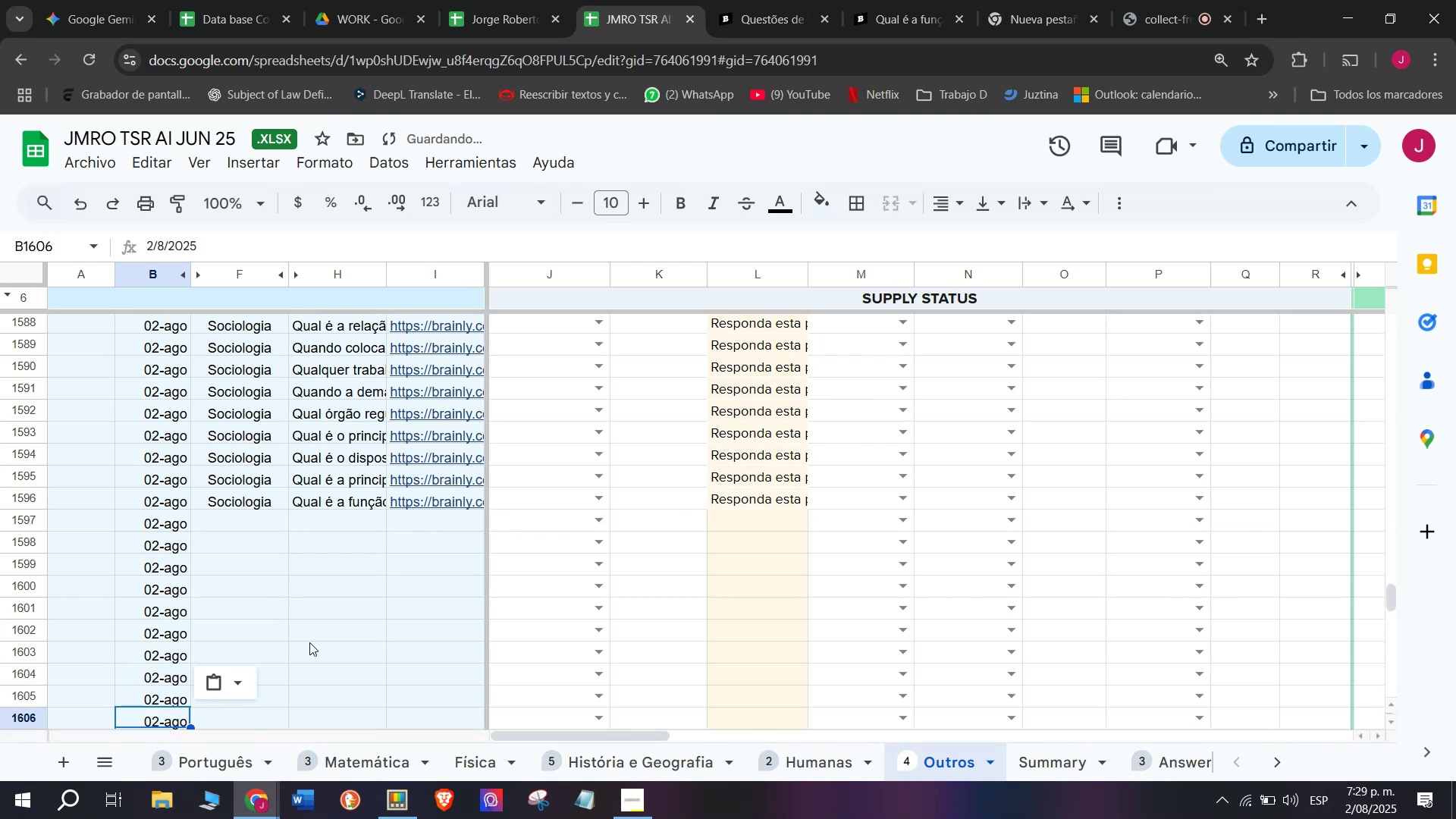 
scroll: coordinate [319, 635], scroll_direction: down, amount: 1.0
 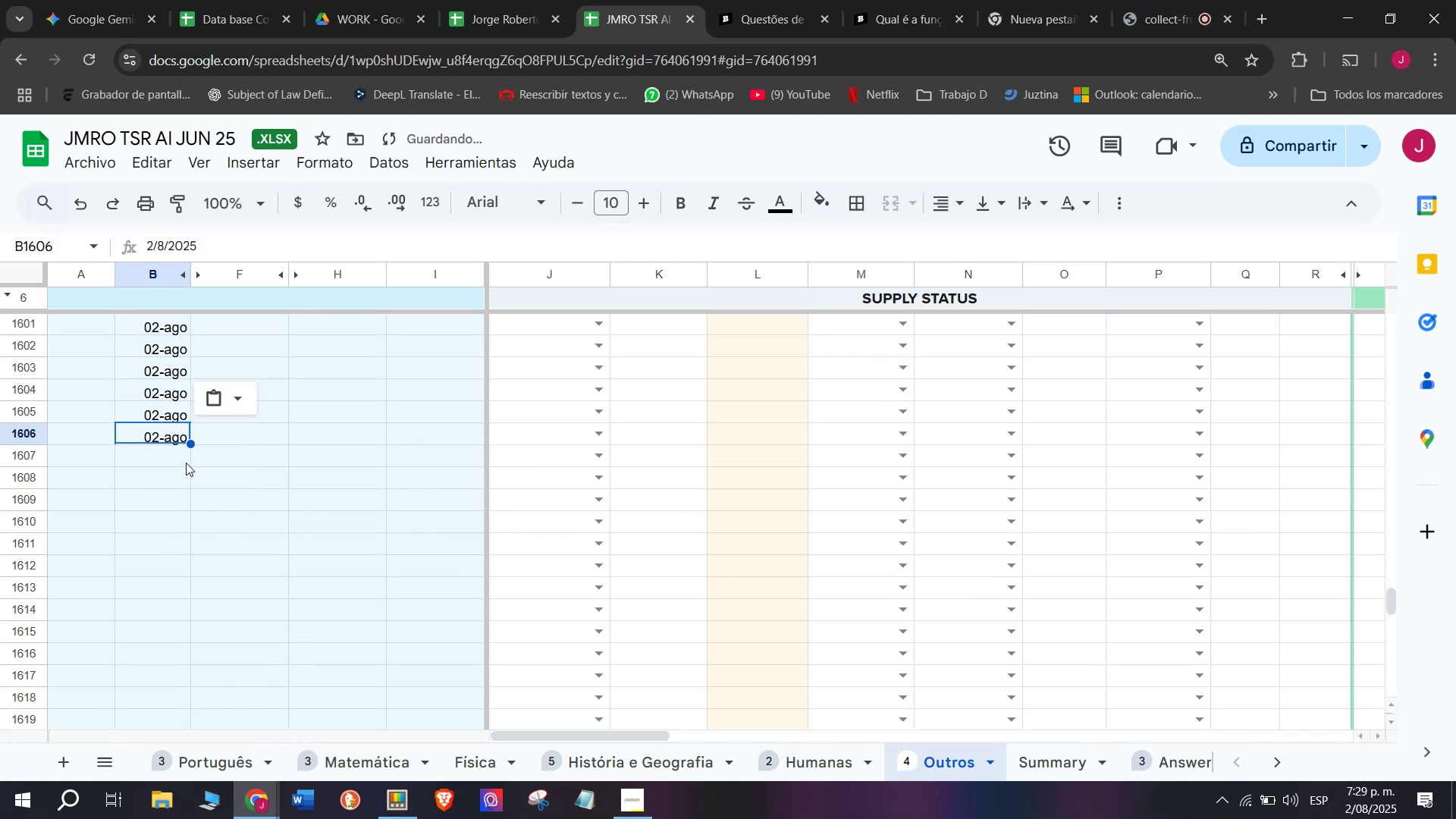 
left_click([180, 460])
 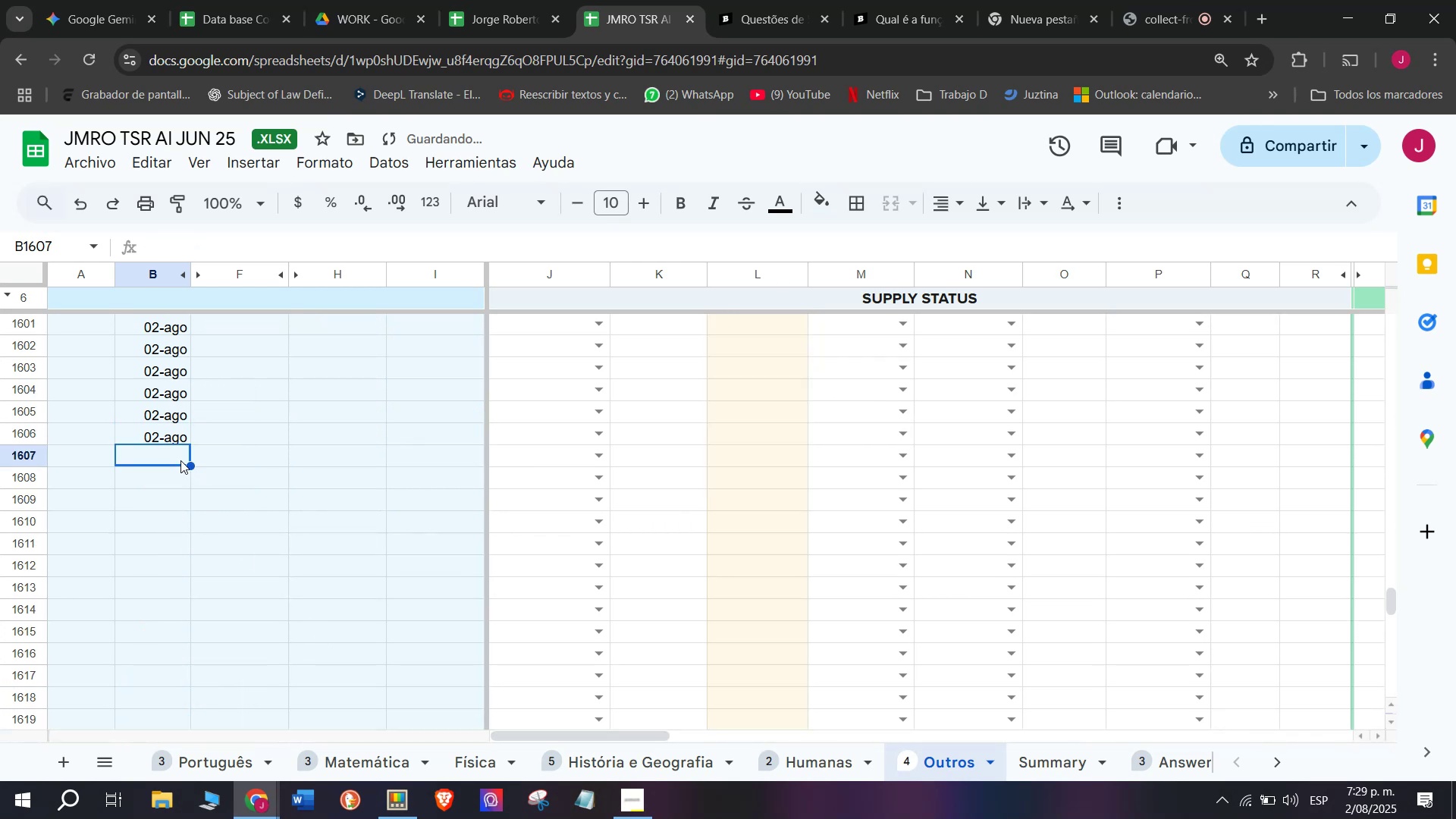 
key(Control+ControlLeft)
 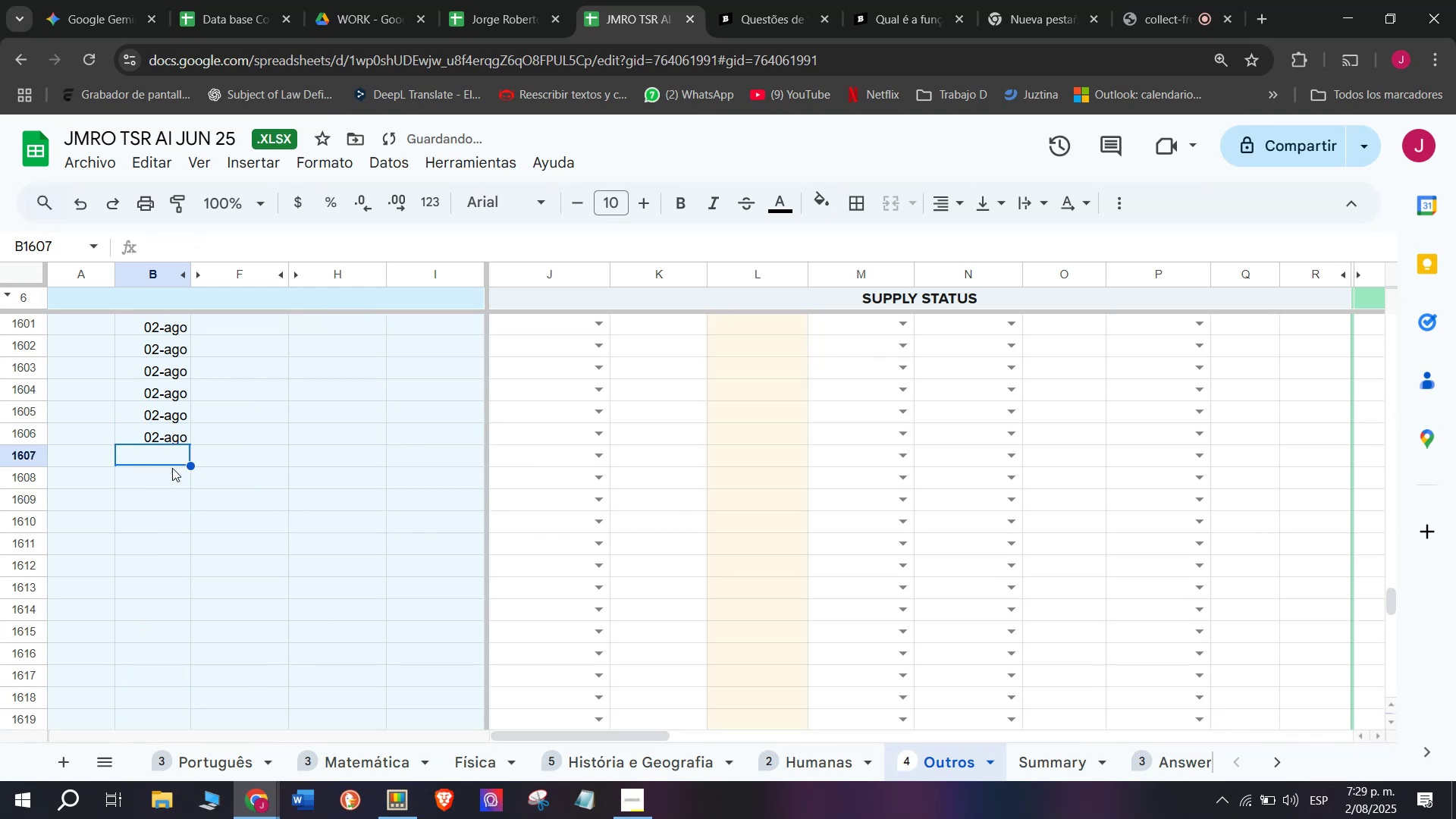 
key(Control+V)
 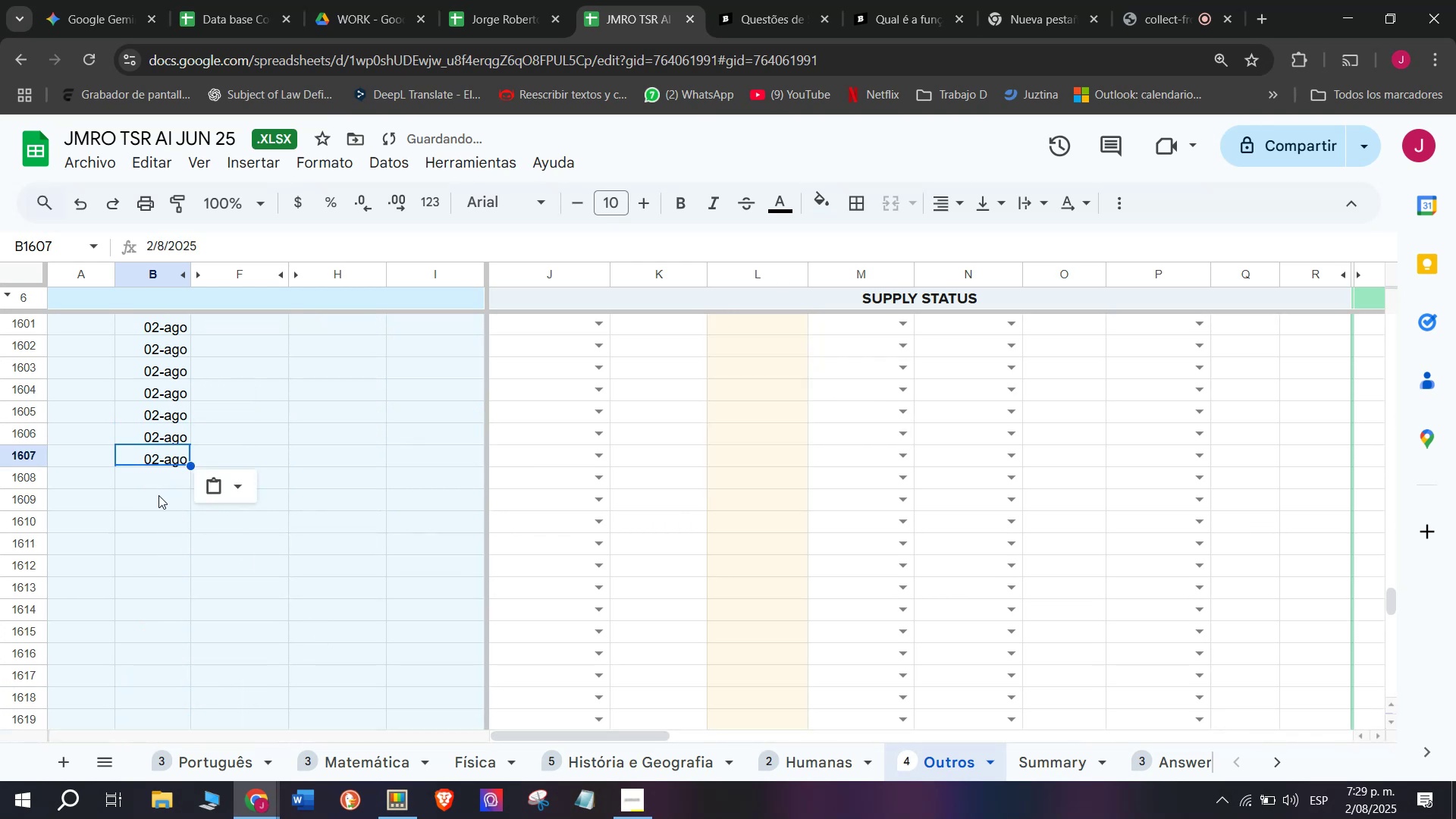 
left_click([158, 494])
 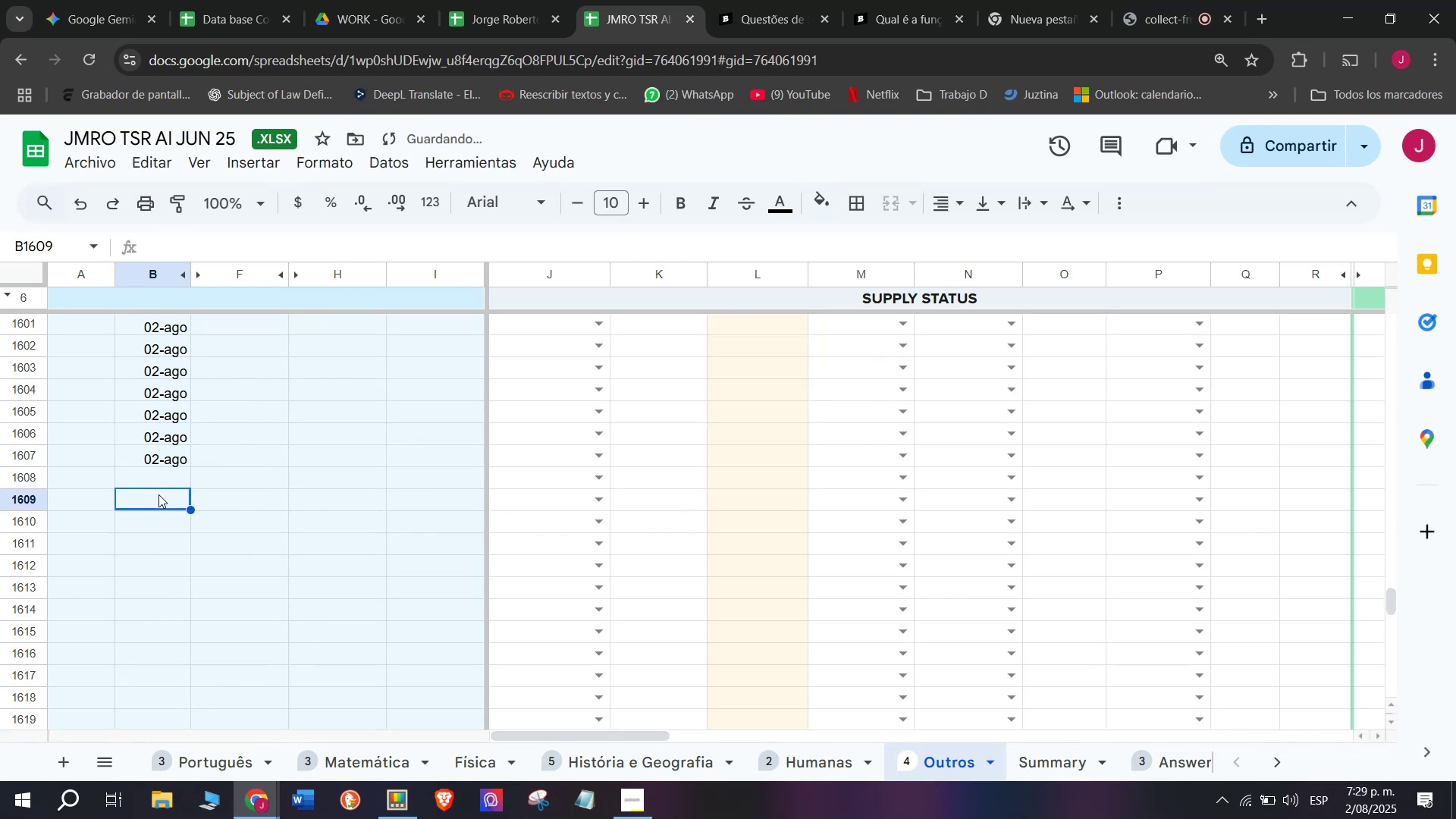 
key(Control+V)
 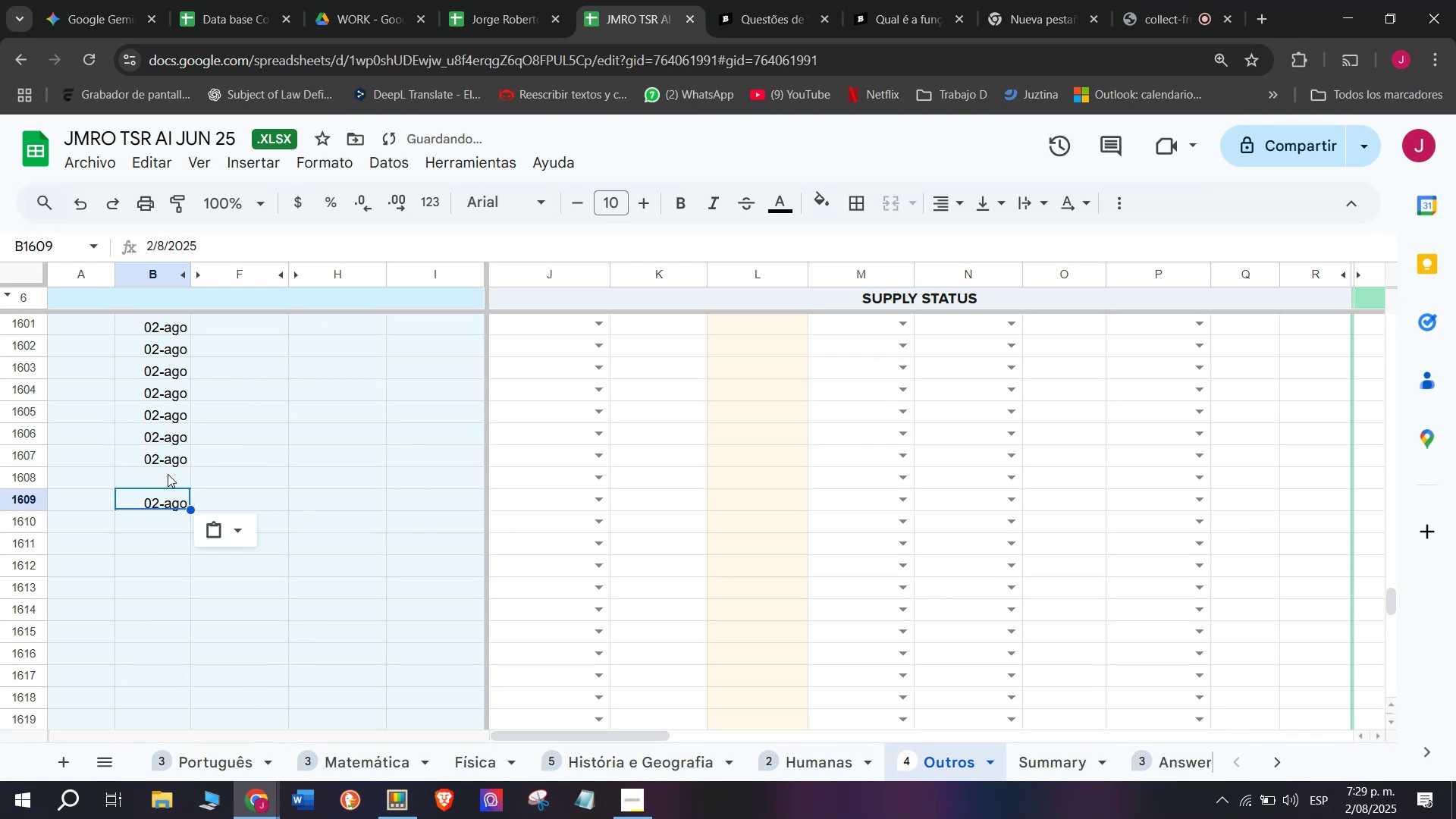 
key(Control+ControlLeft)
 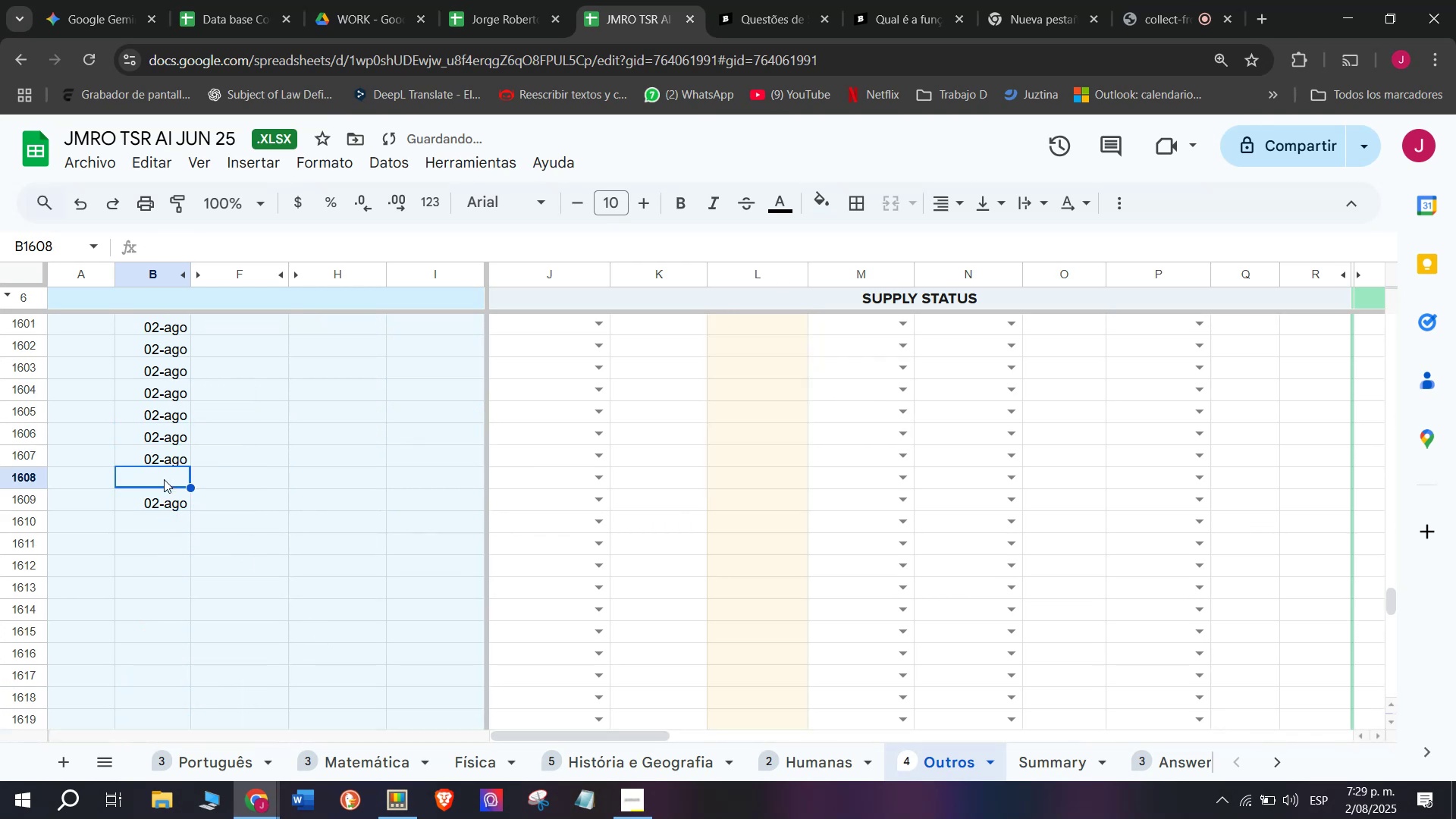 
key(Control+V)
 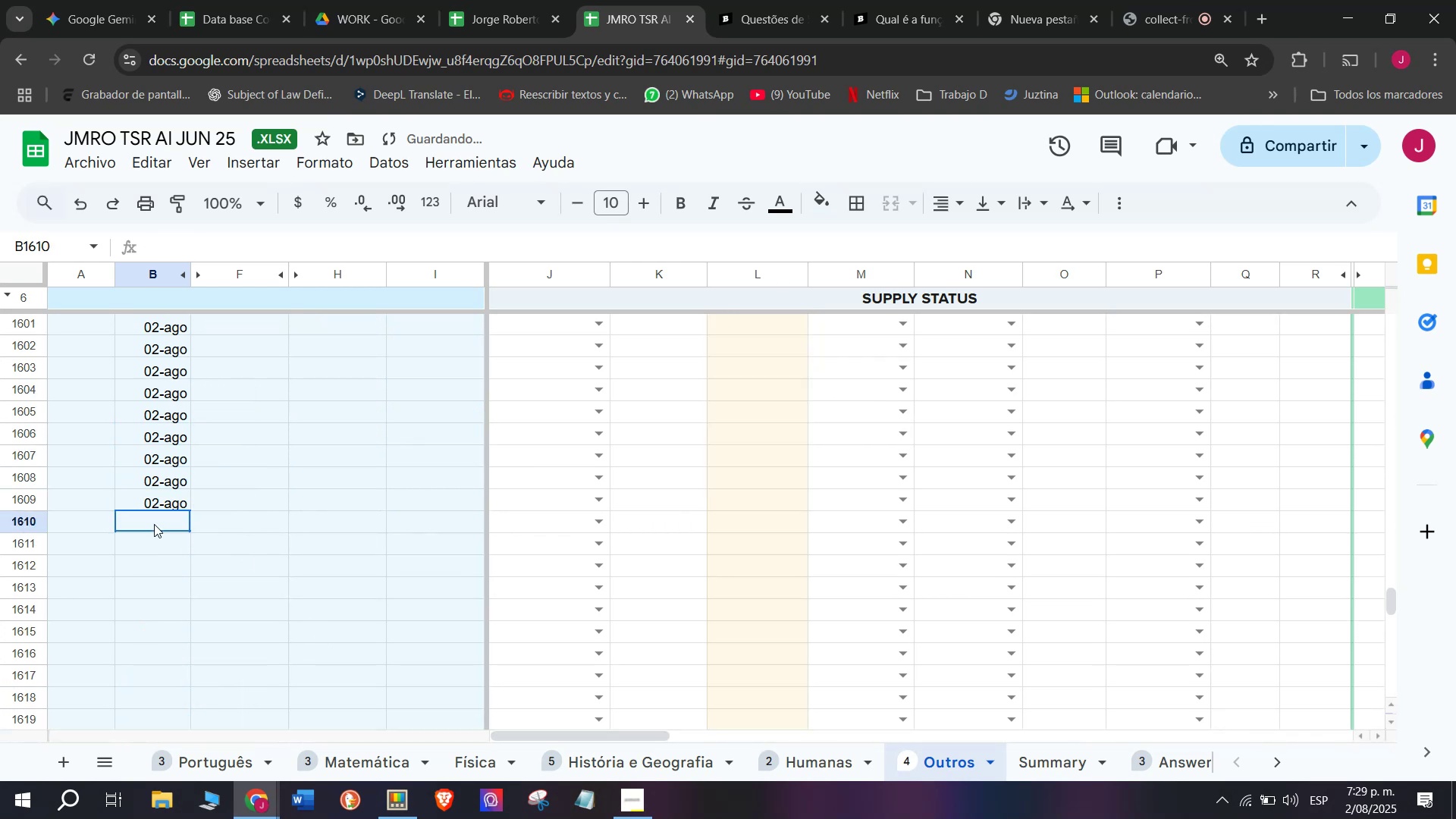 
key(Control+ControlLeft)
 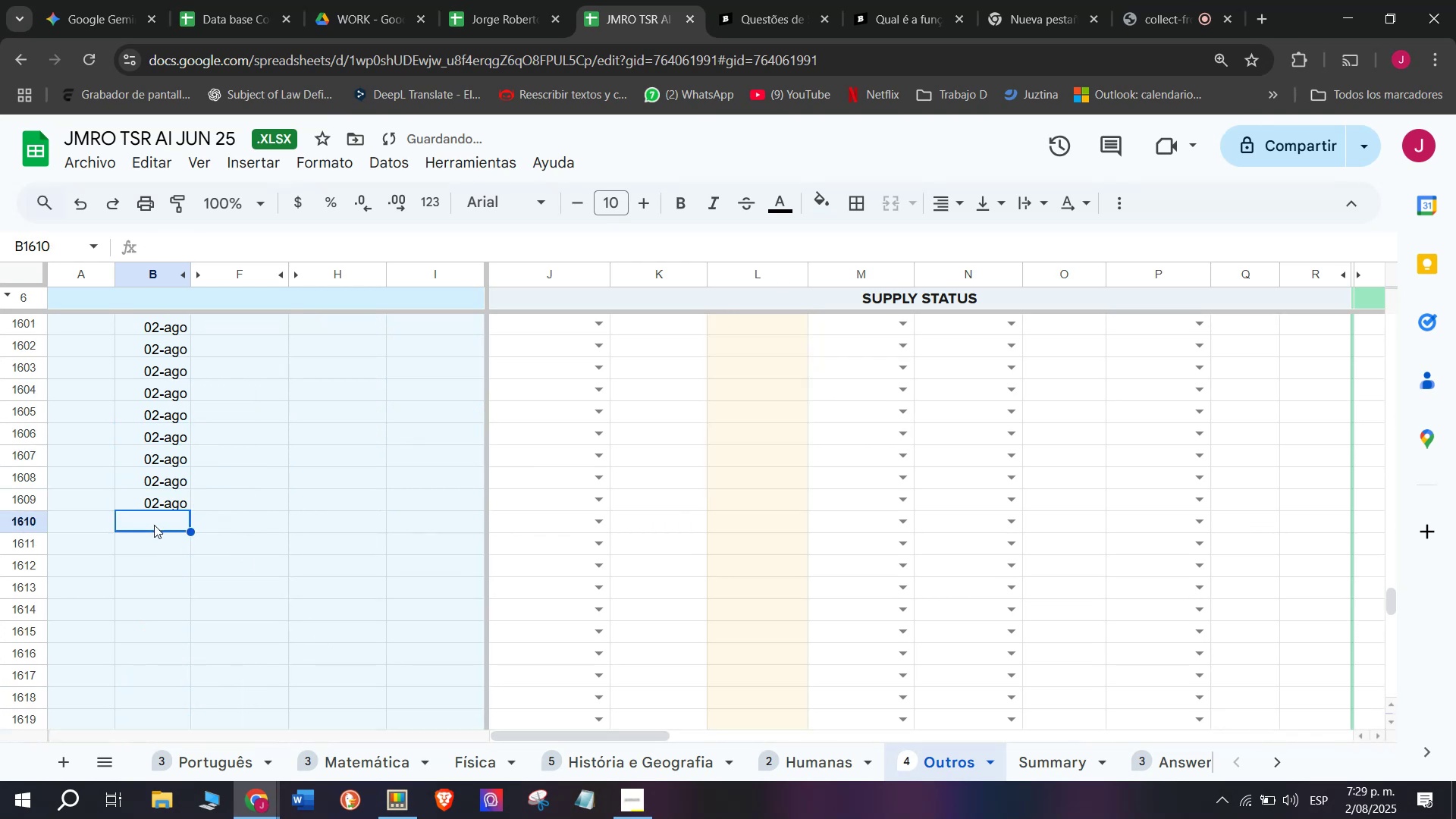 
key(Control+V)
 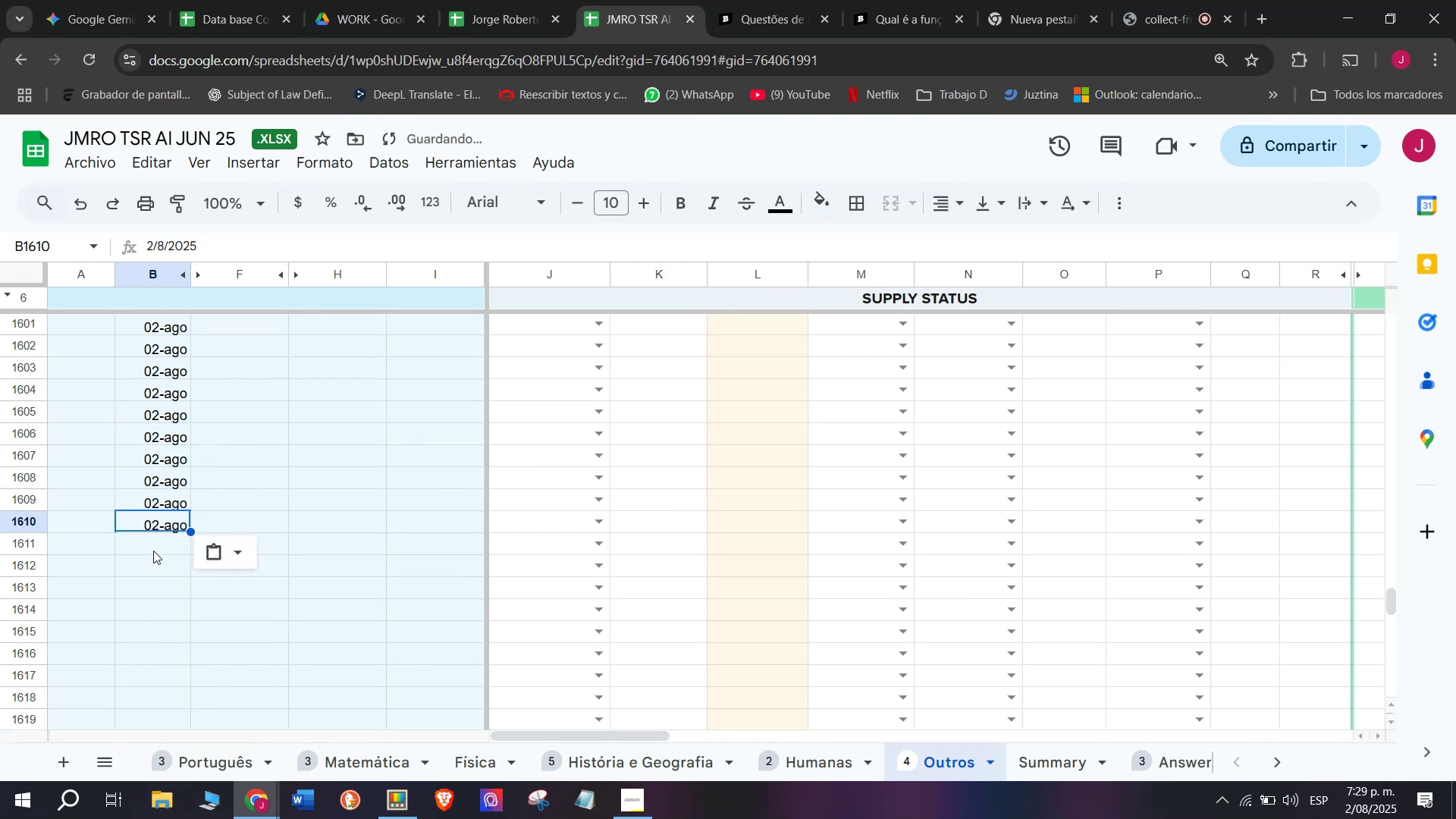 
left_click([153, 551])
 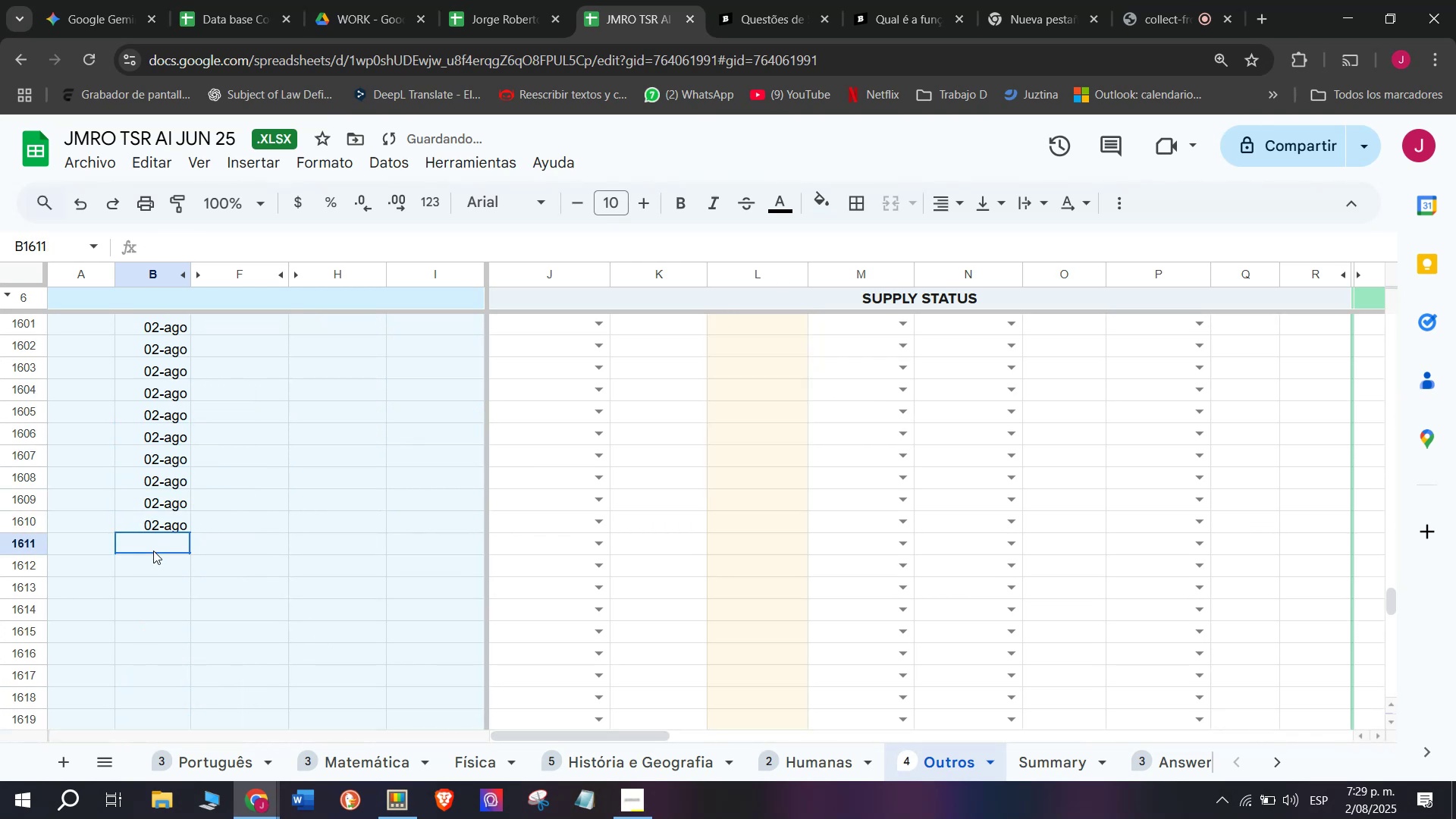 
key(Control+ControlLeft)
 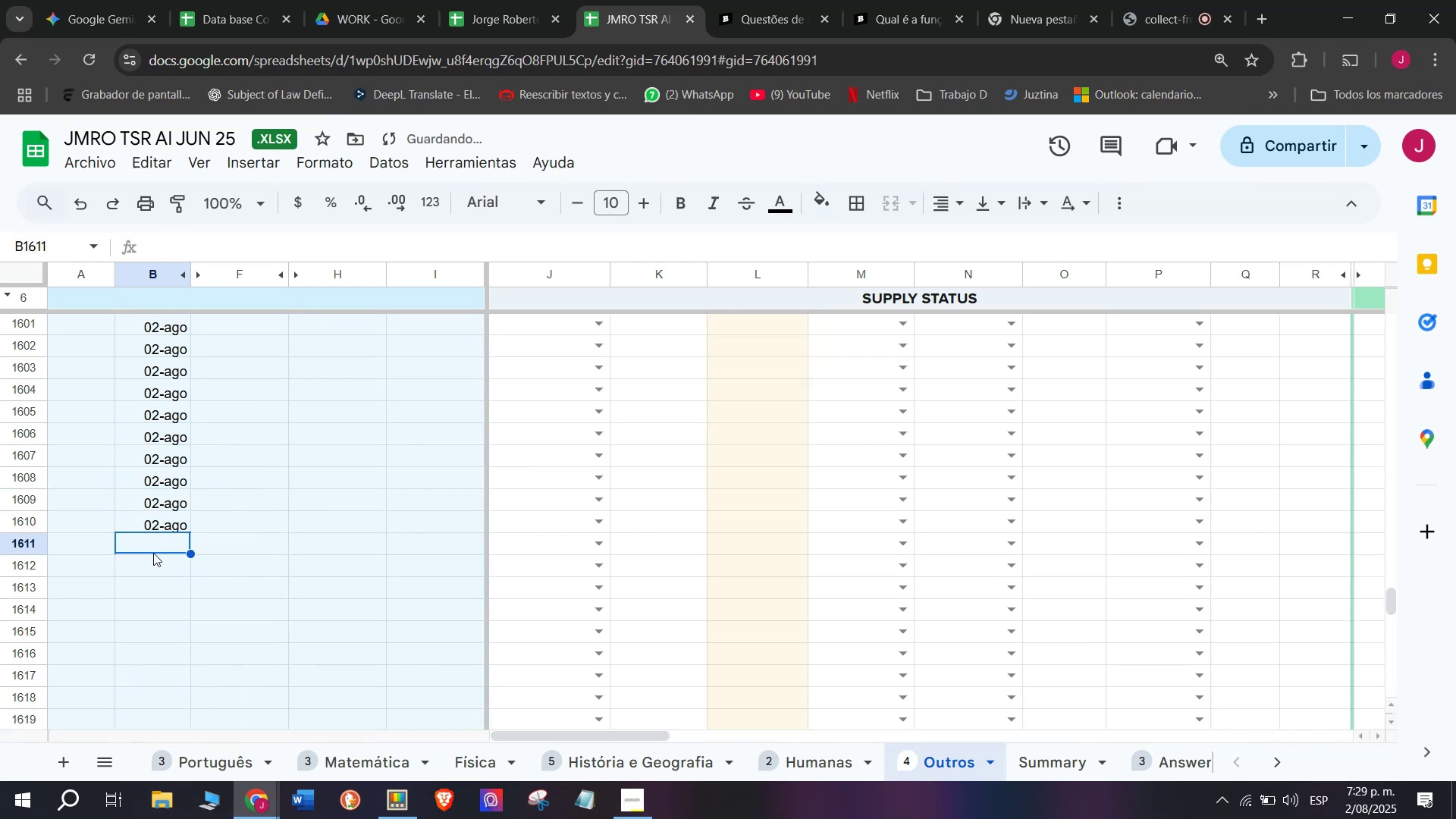 
key(Control+V)
 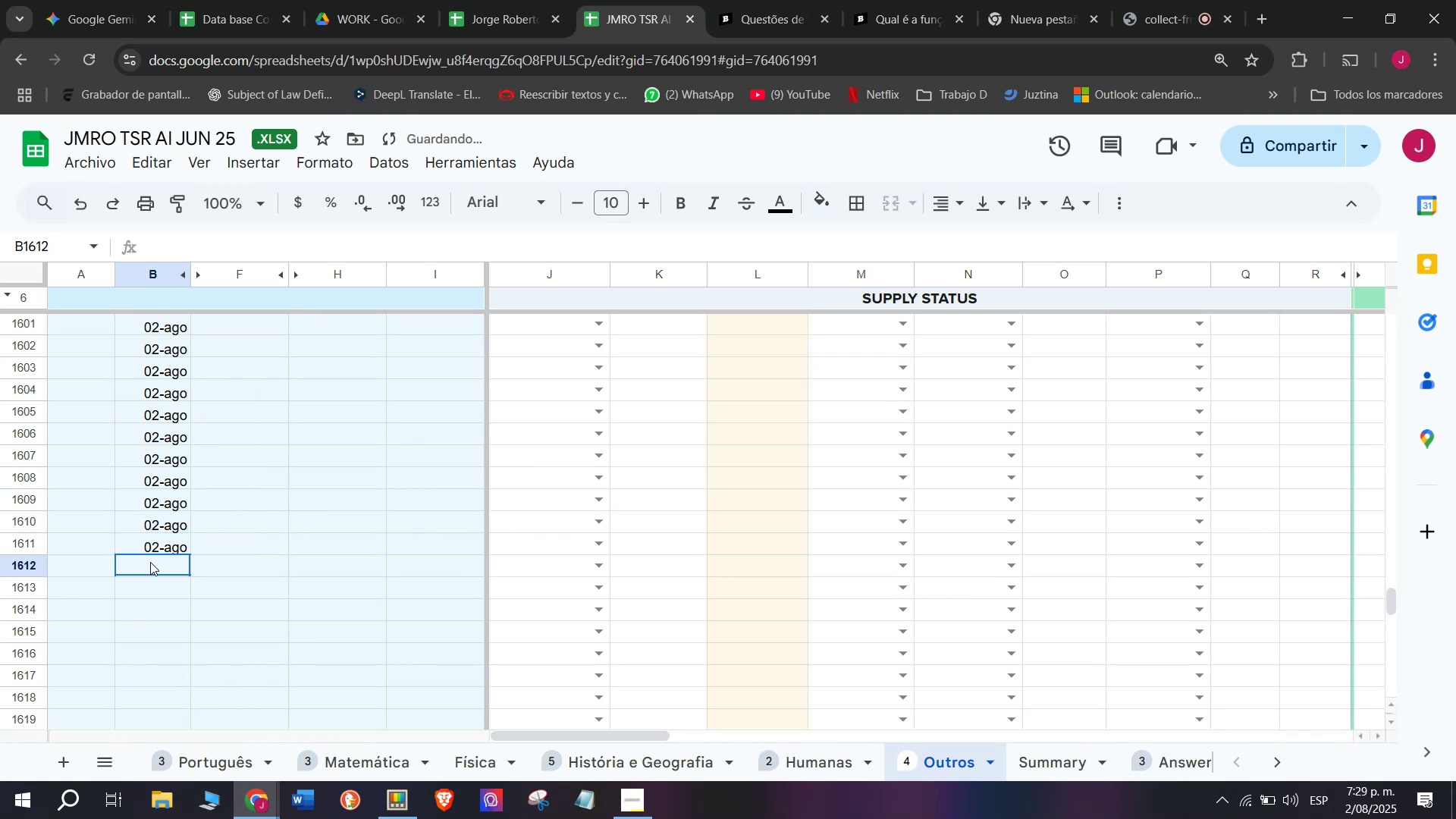 
key(Control+ControlLeft)
 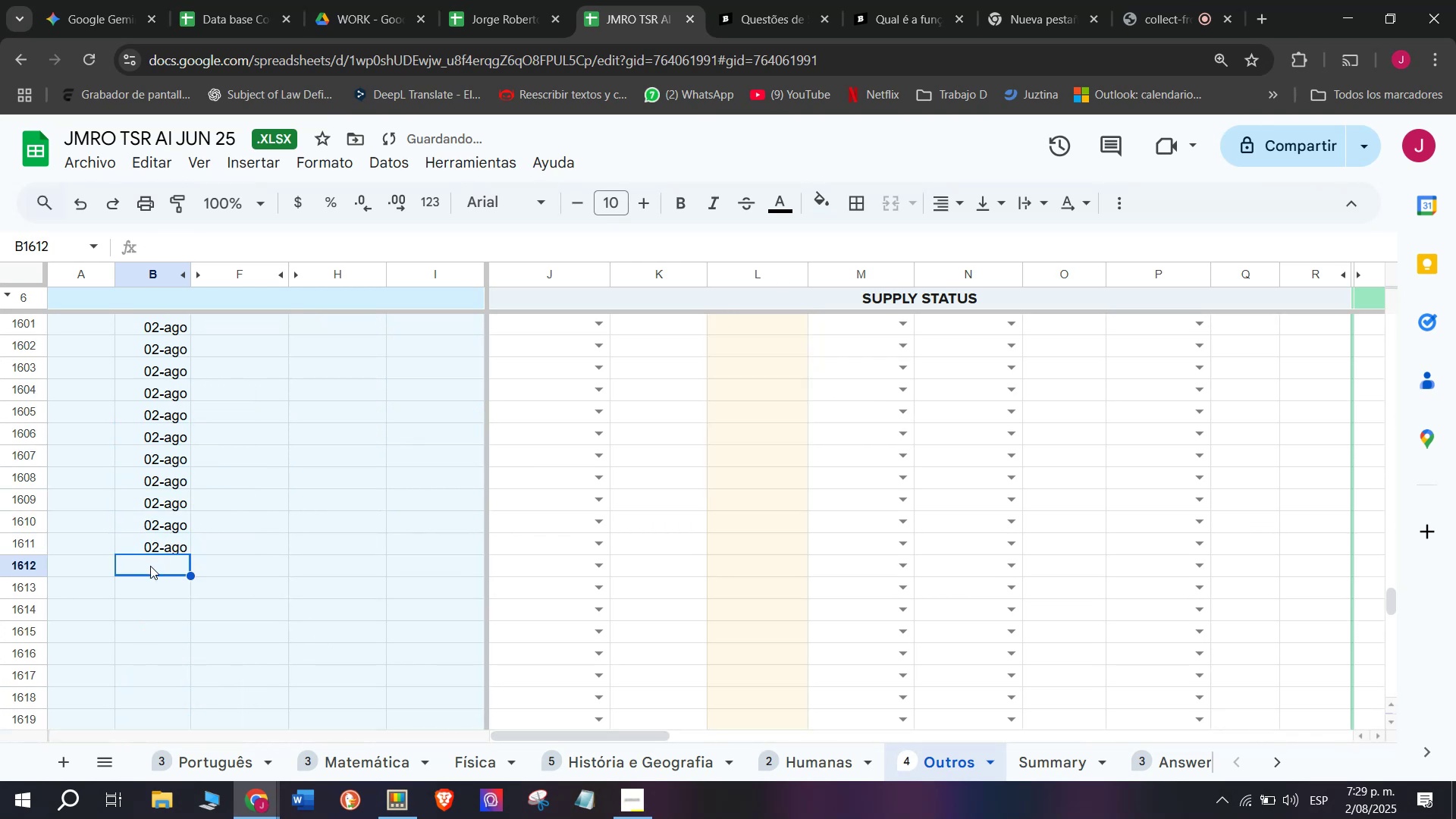 
key(Control+V)
 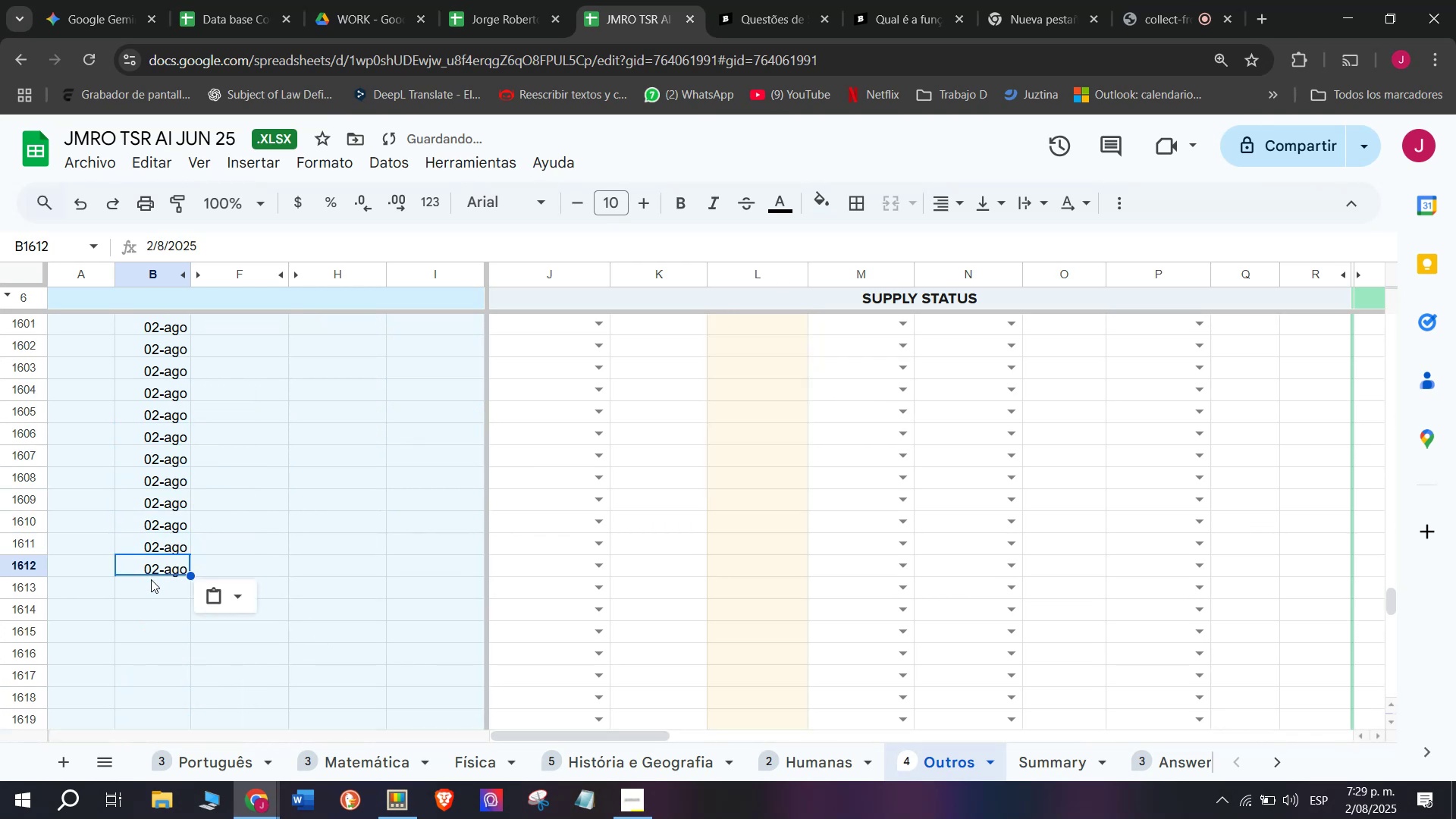 
triple_click([151, 579])
 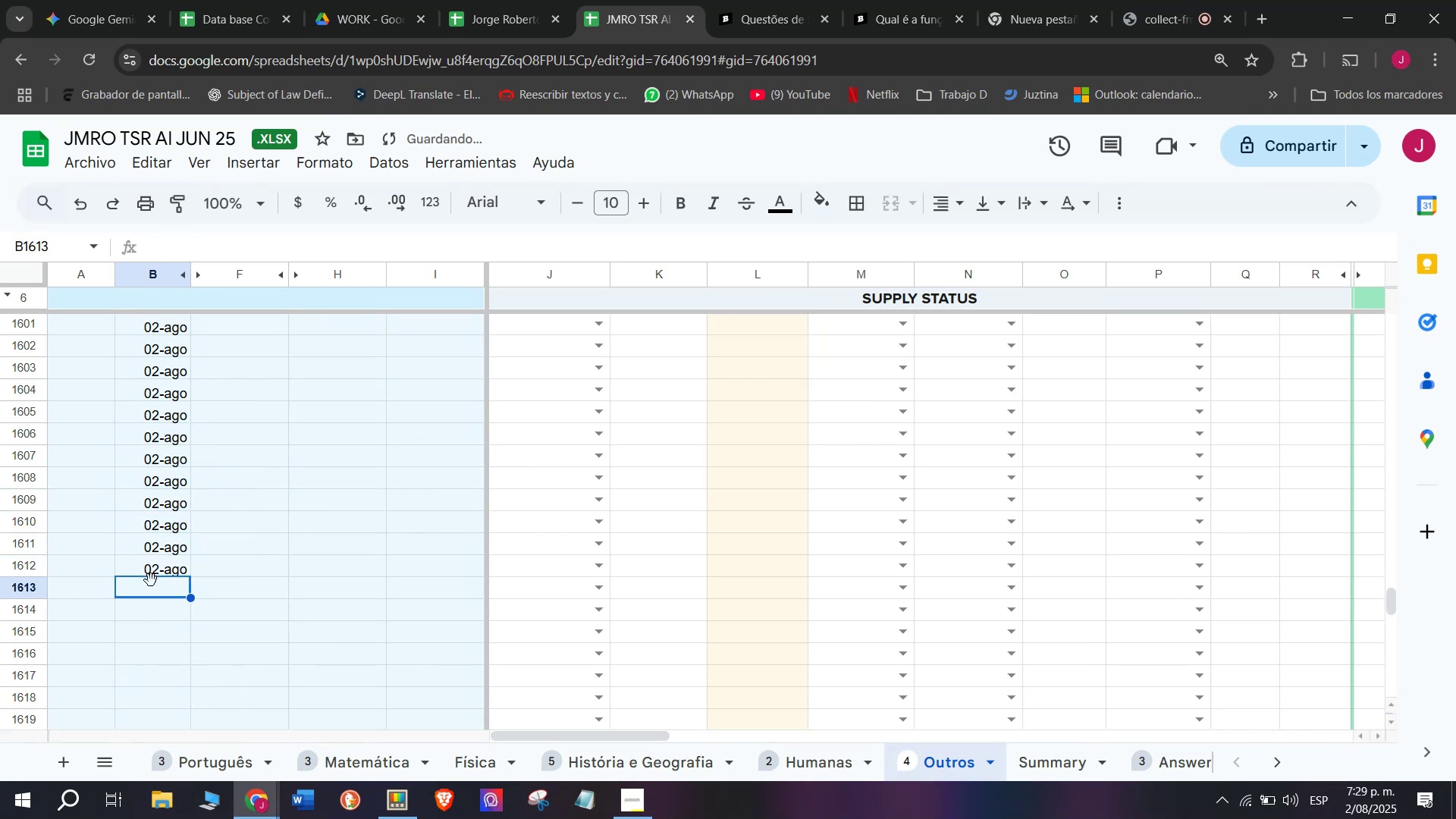 
key(Control+ControlLeft)
 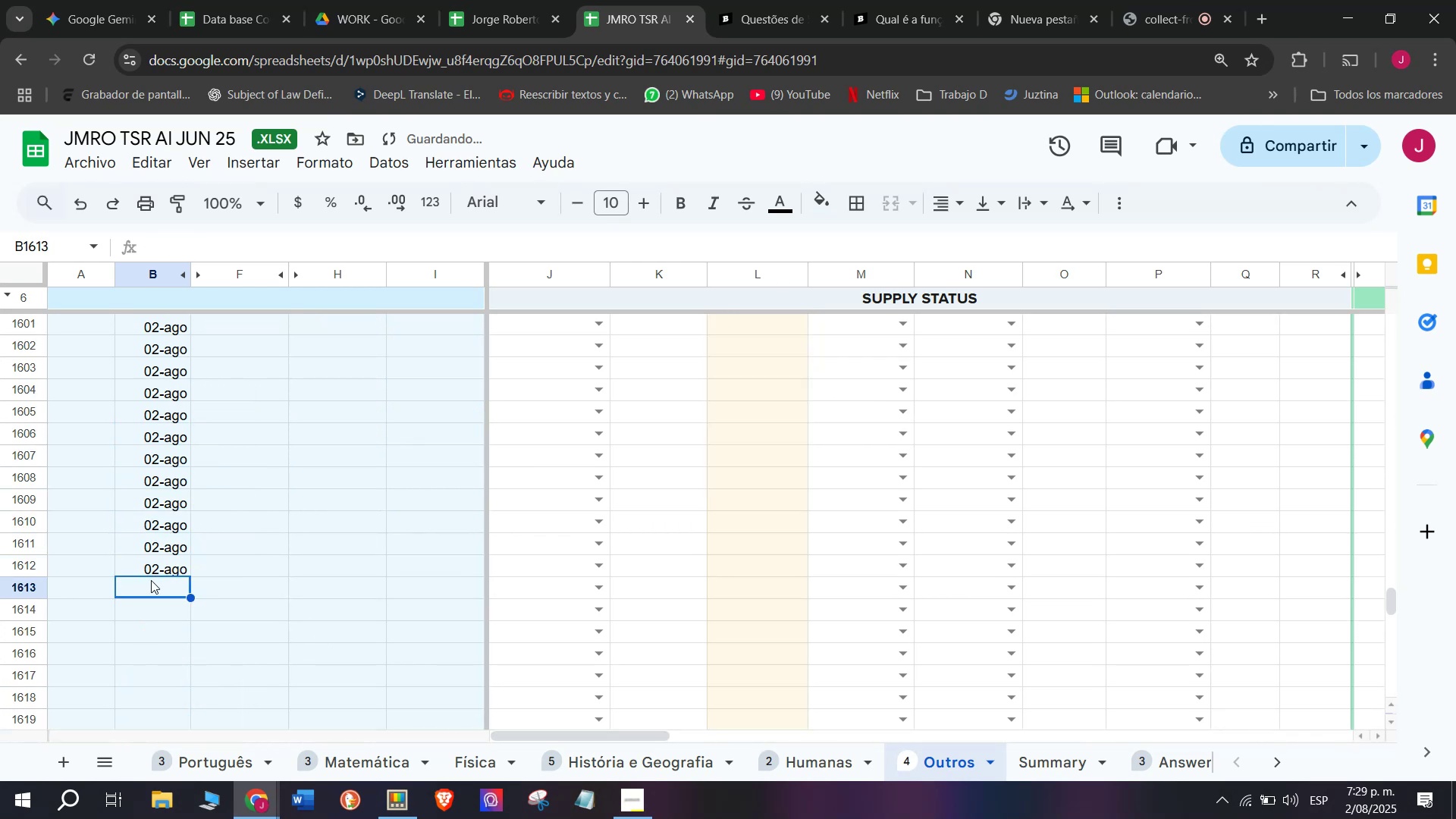 
key(Control+V)
 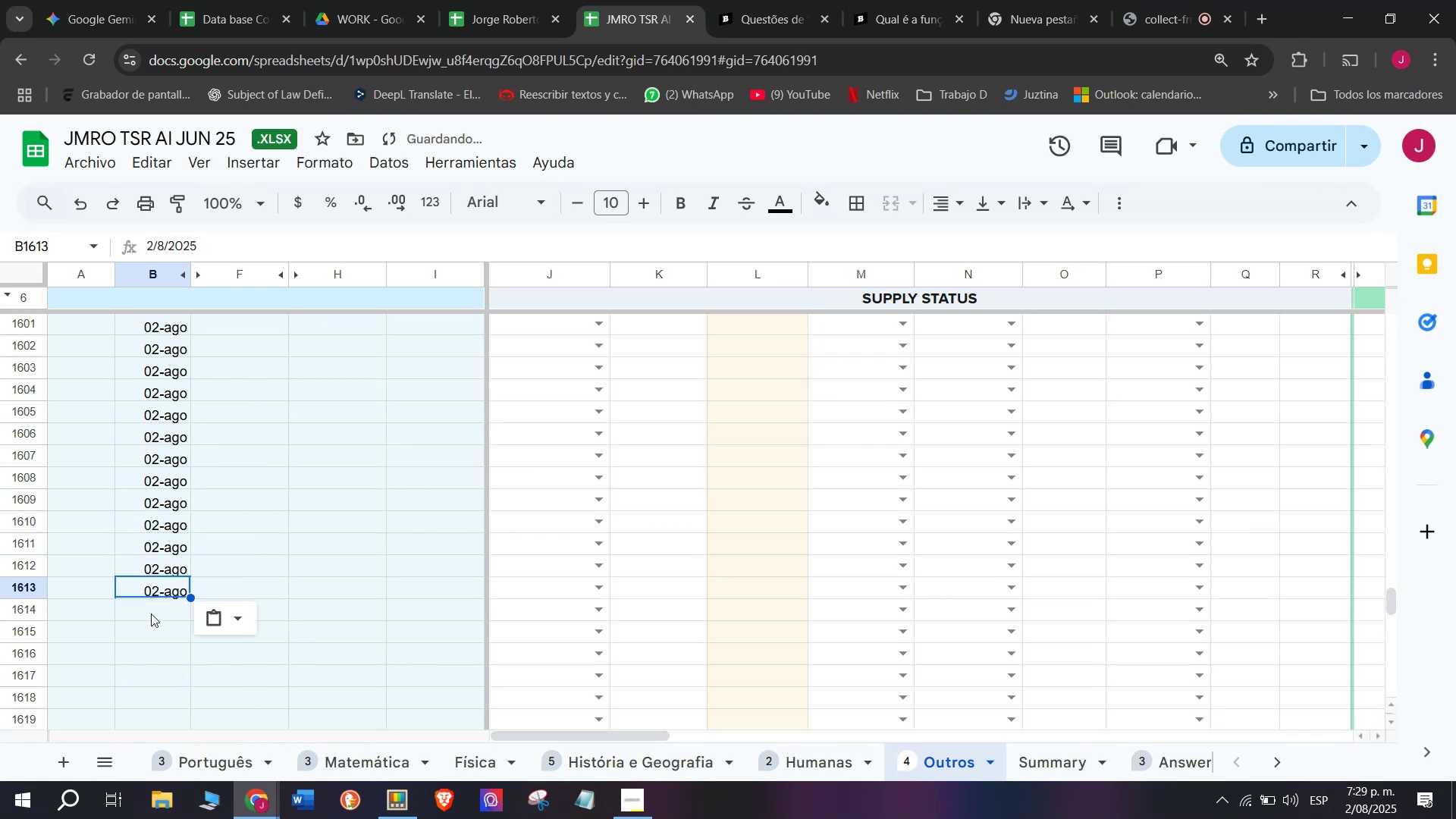 
left_click([151, 613])
 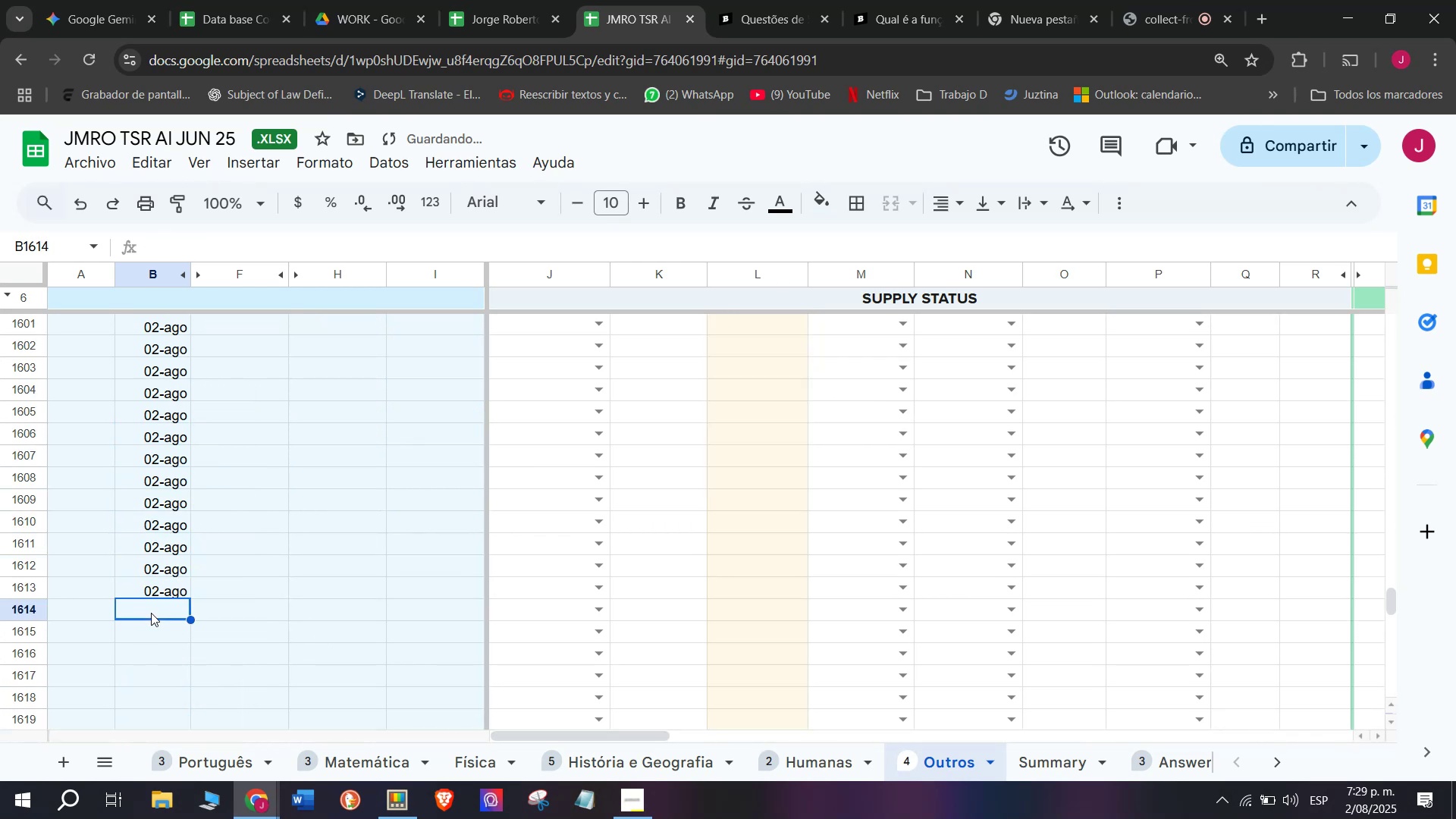 
key(Control+ControlLeft)
 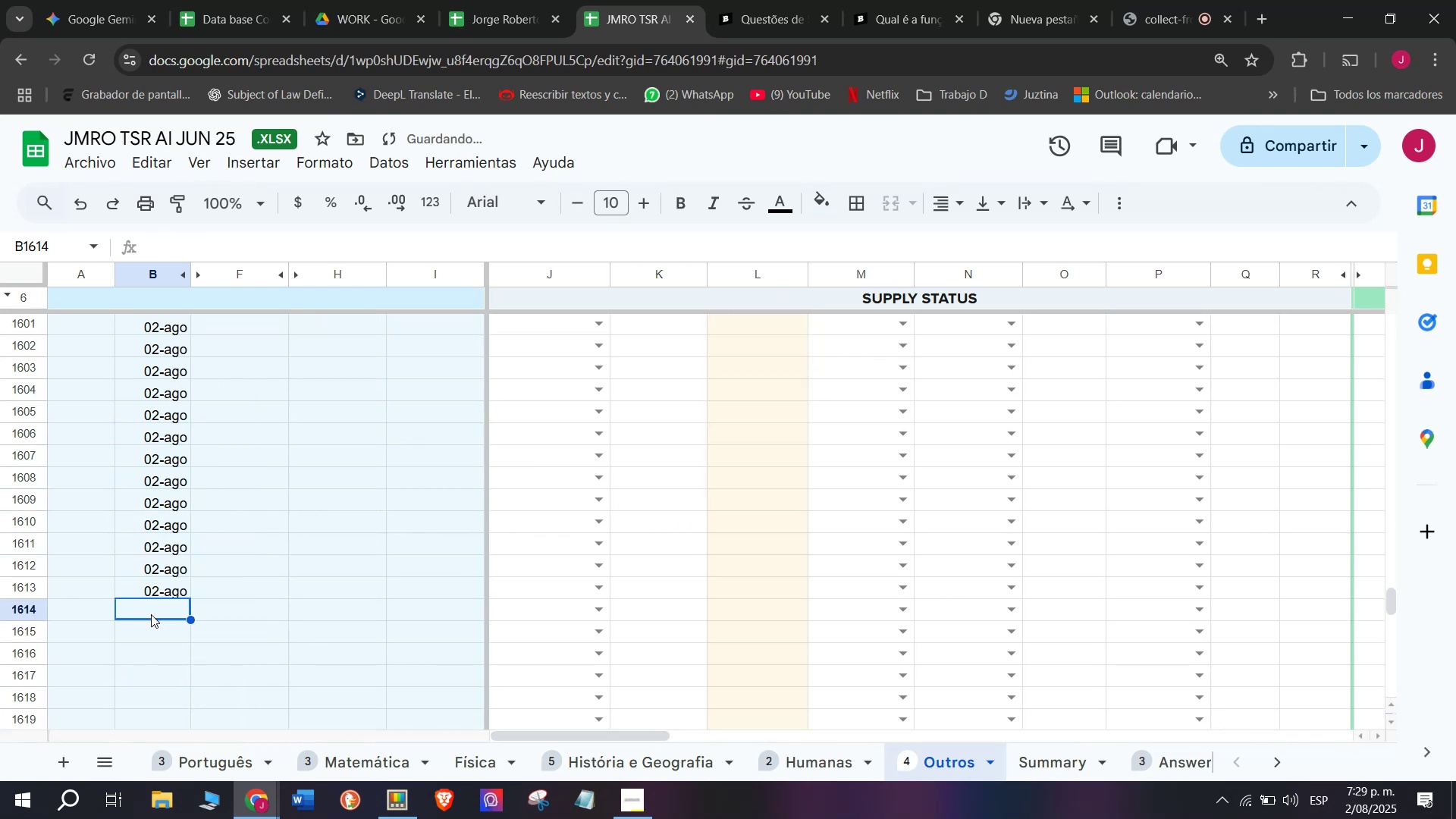 
key(Control+V)
 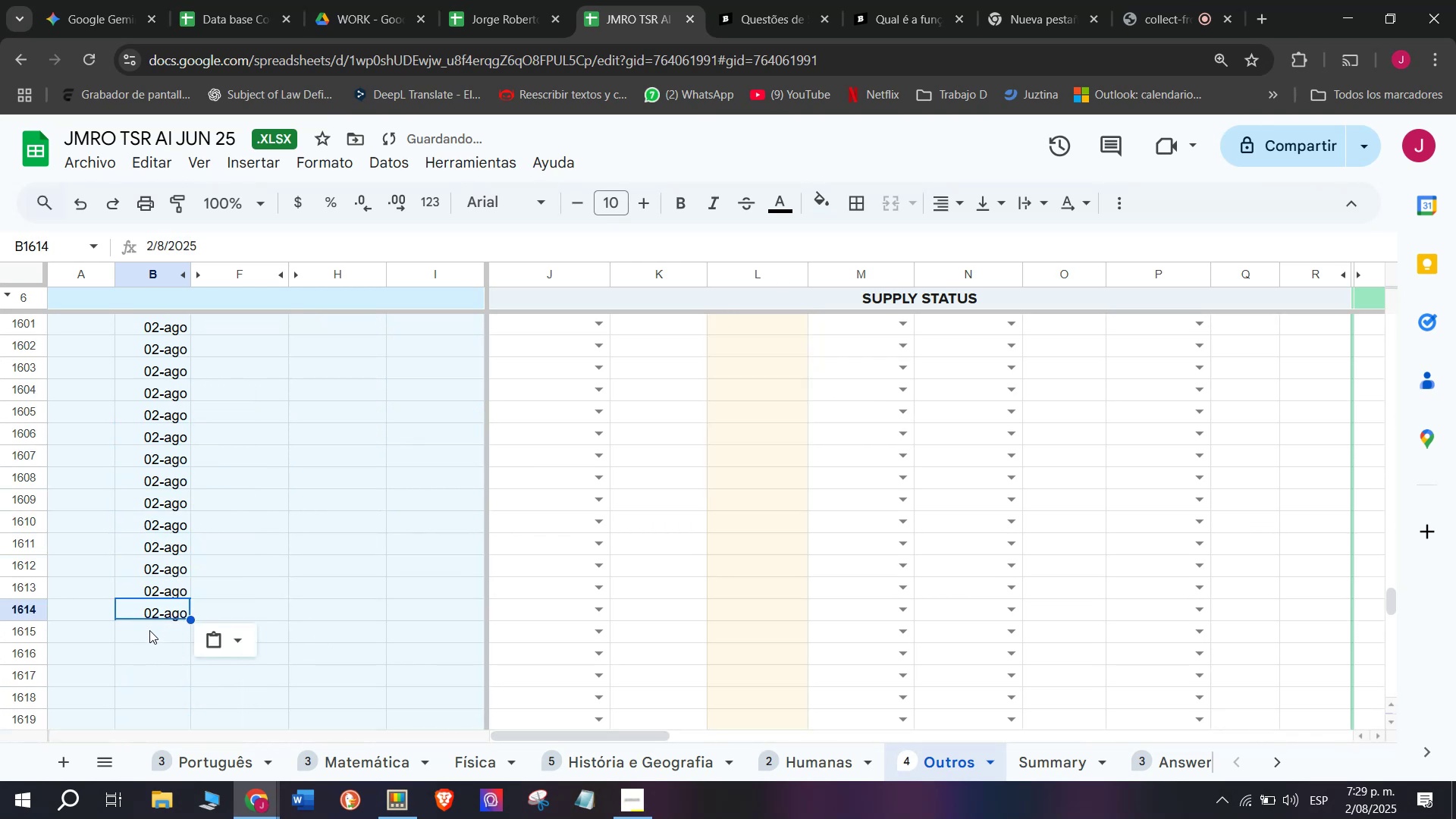 
left_click([149, 632])
 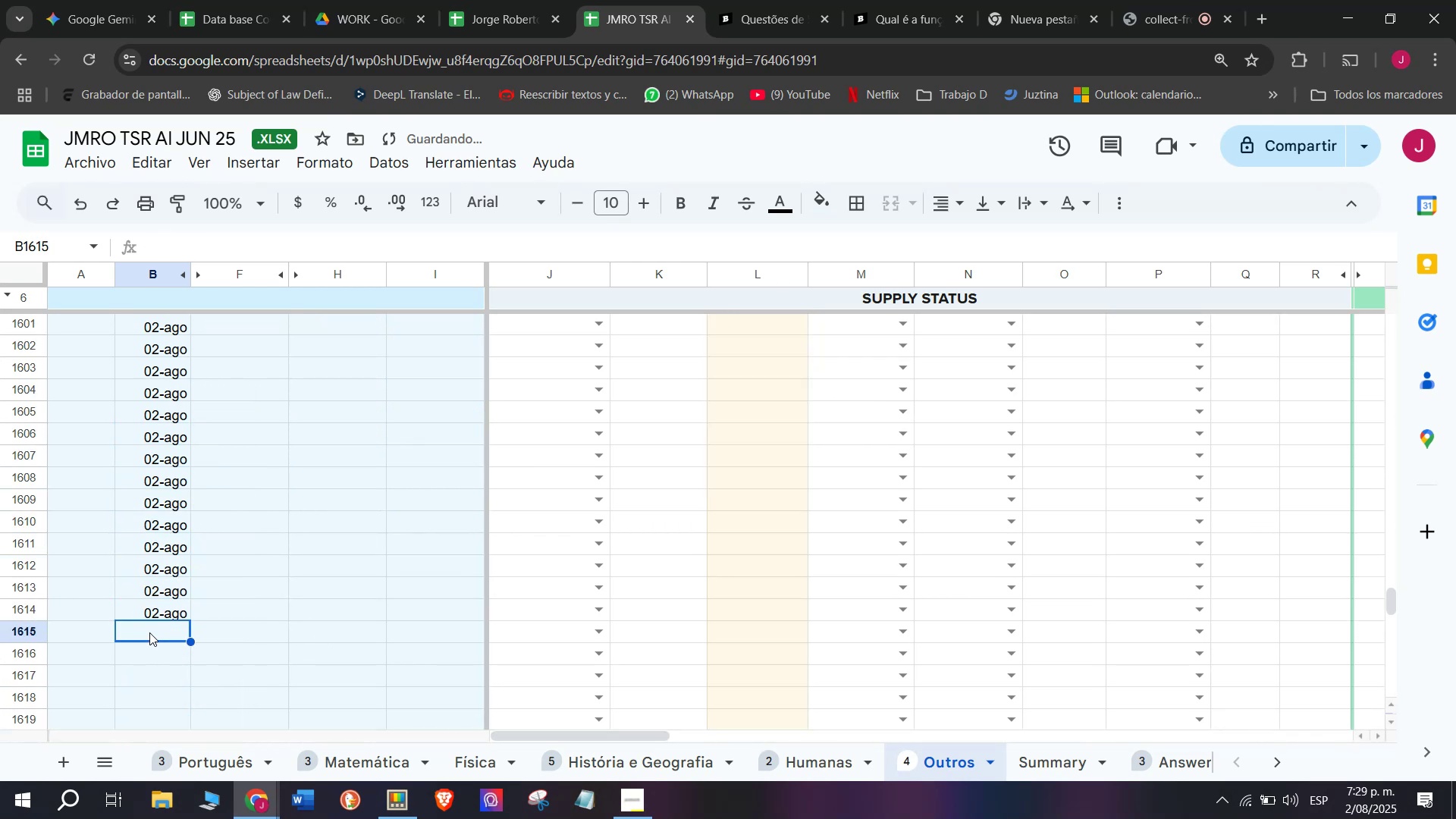 
key(Control+ControlLeft)
 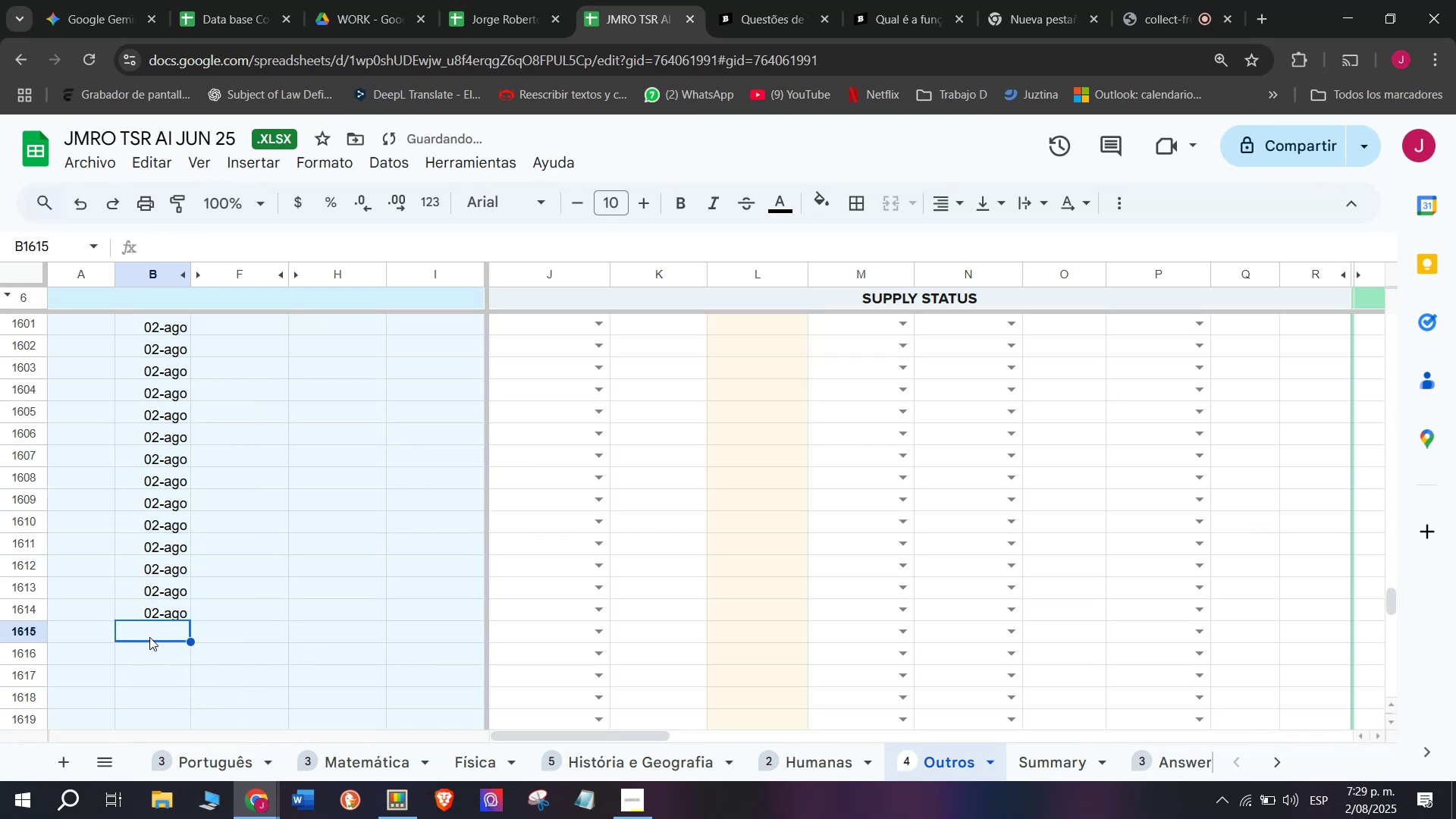 
key(Control+V)
 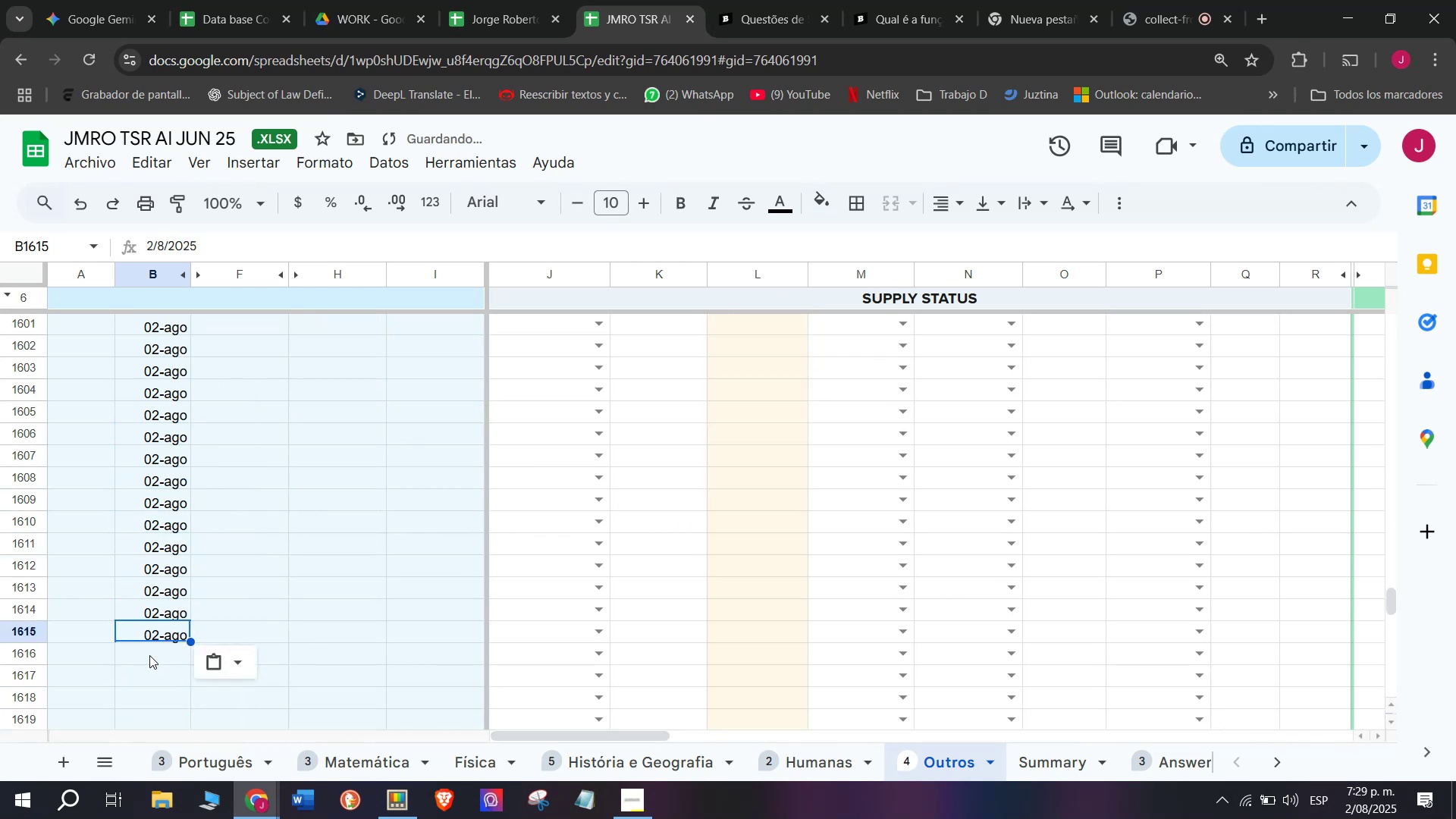 
double_click([149, 655])
 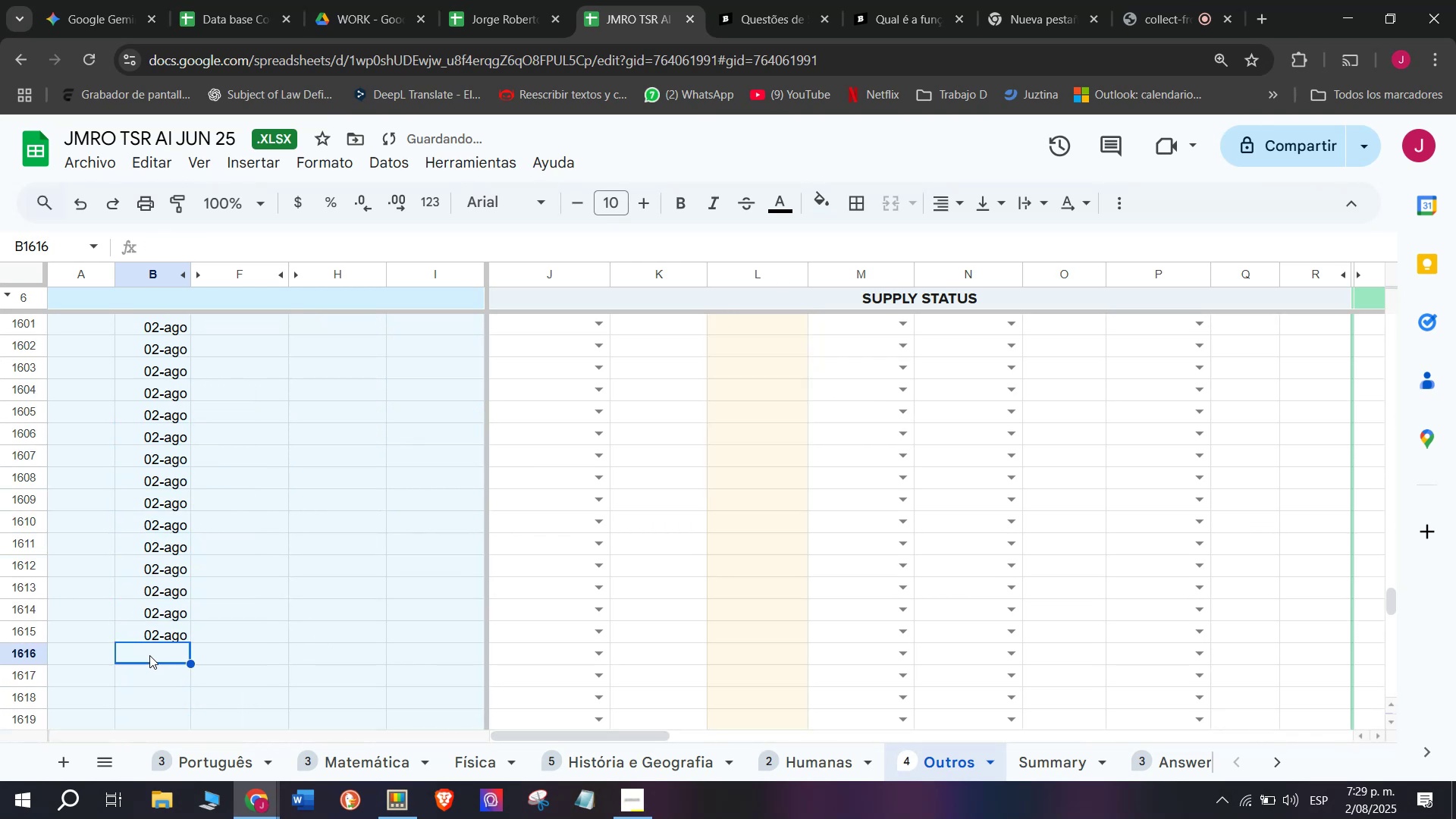 
key(Control+ControlLeft)
 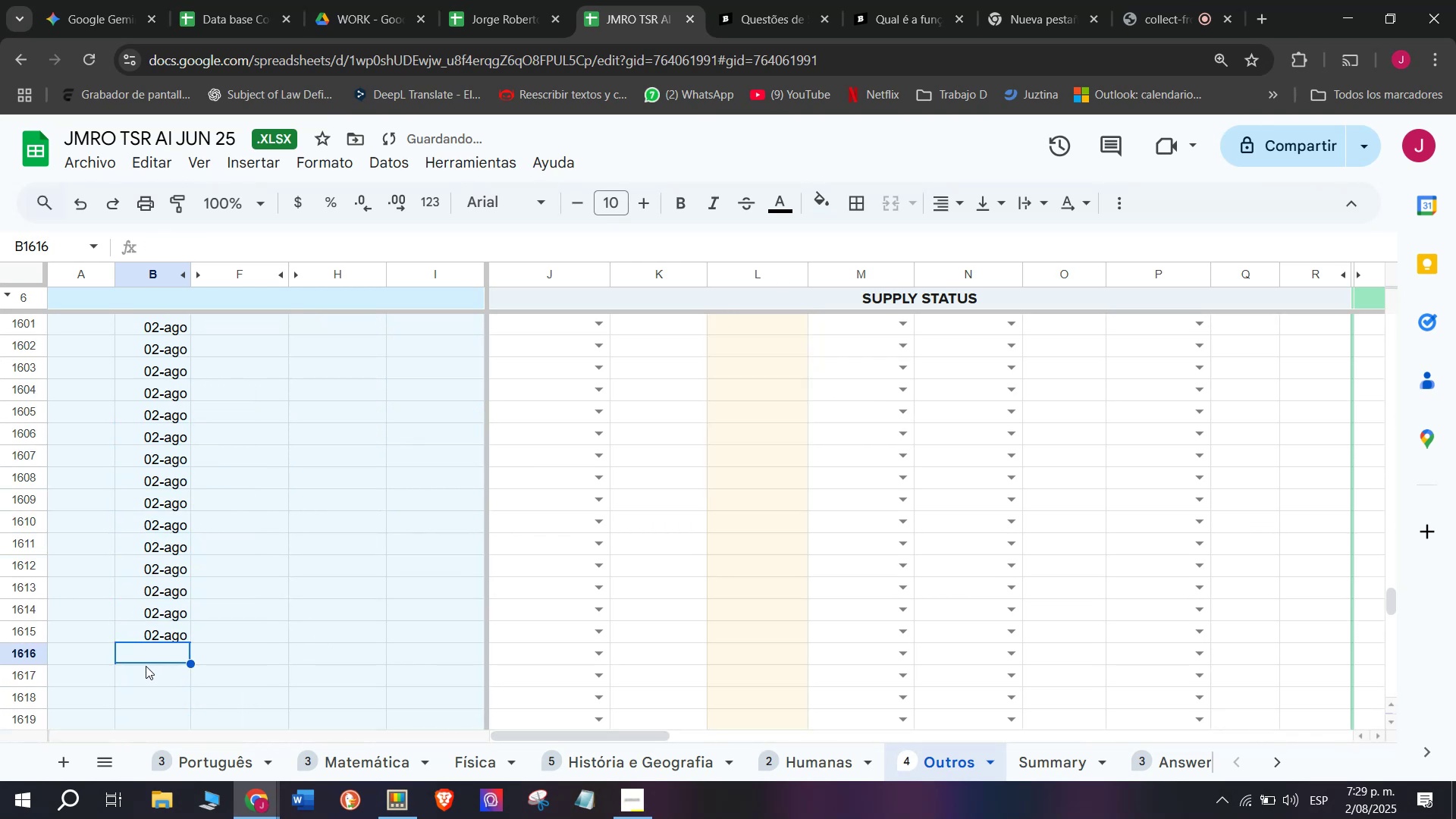 
key(Control+V)
 